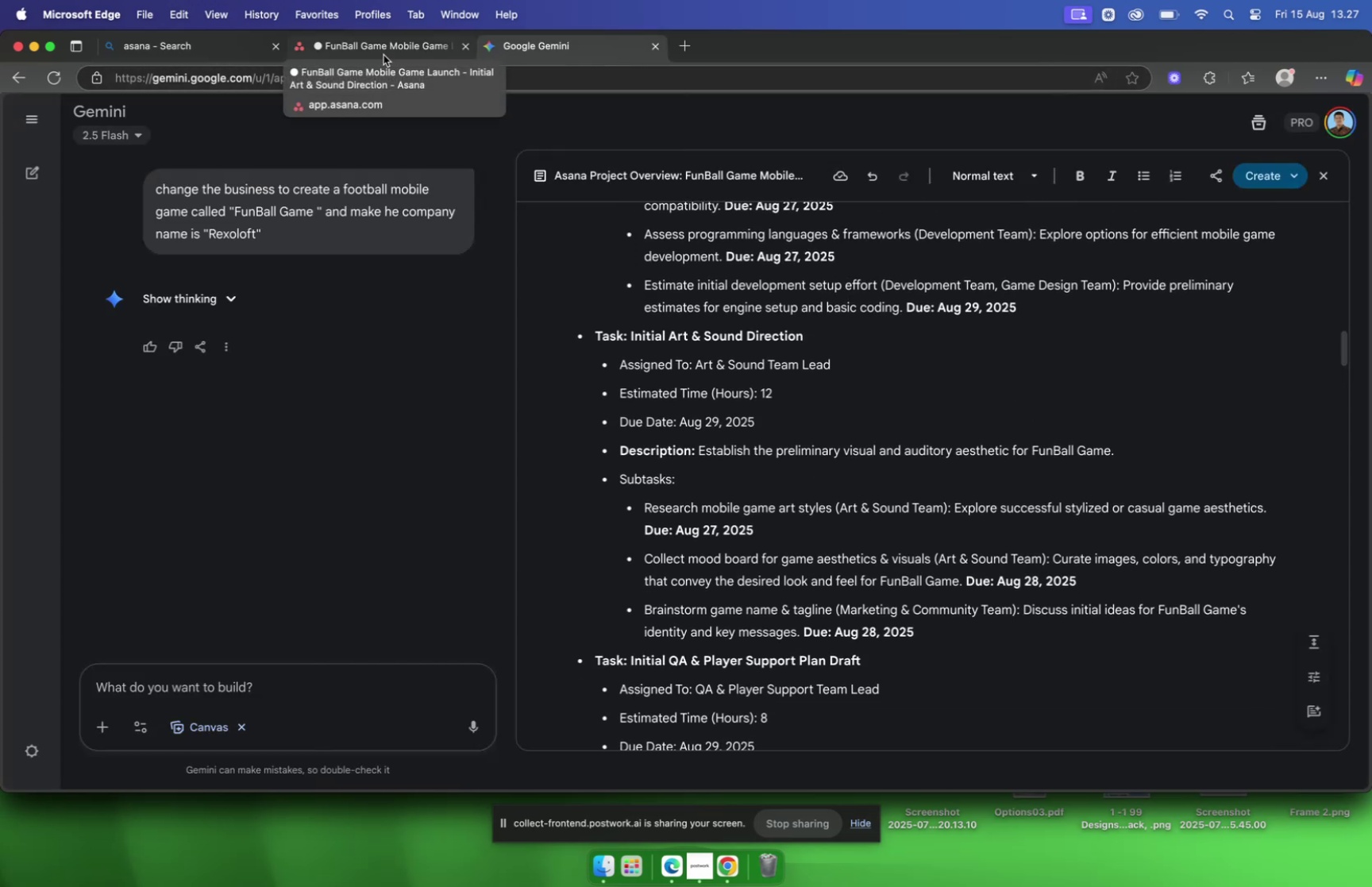 
left_click([382, 55])
 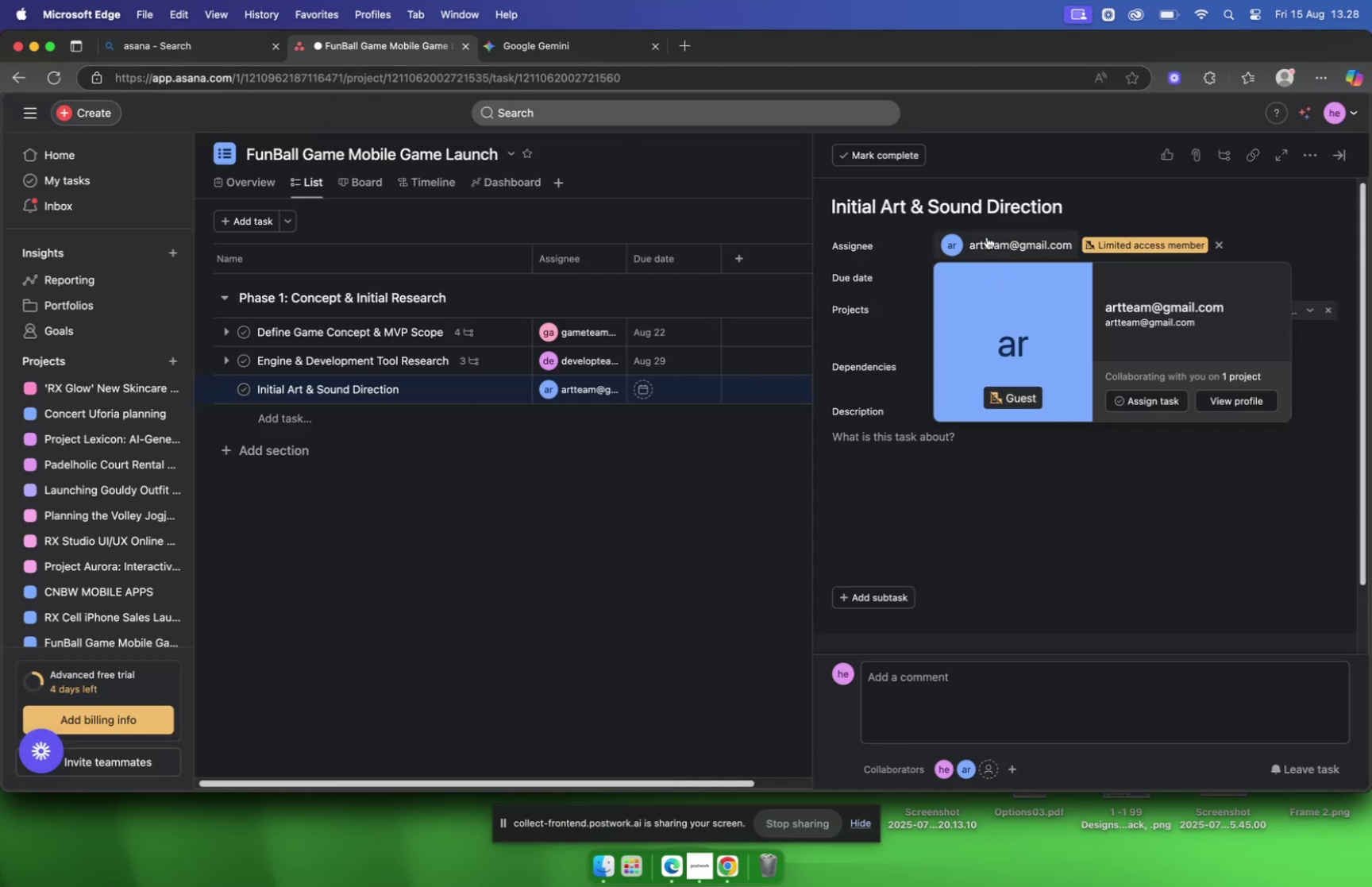 
mouse_move([1038, 202])
 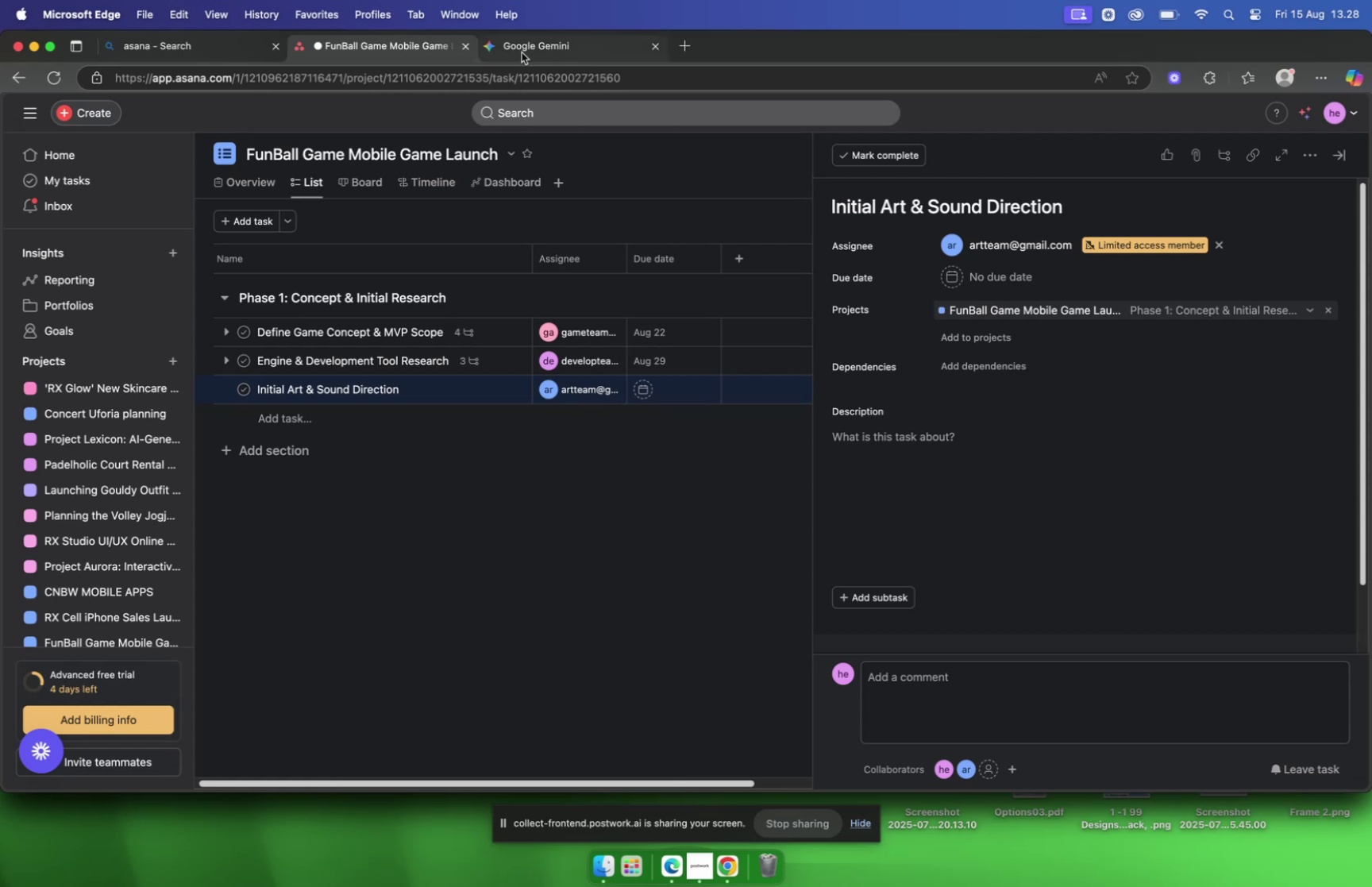 
left_click([522, 52])
 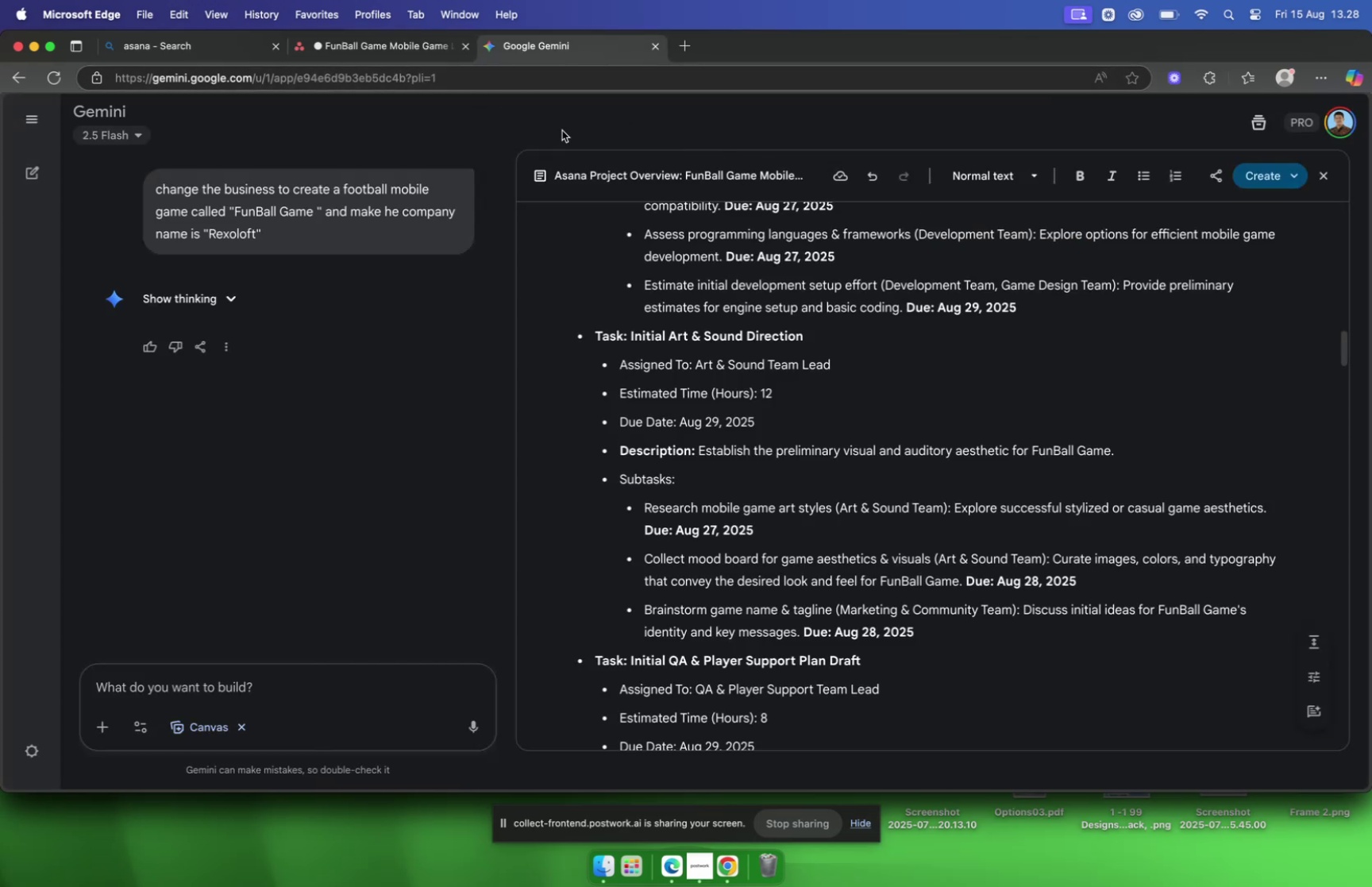 
left_click([410, 50])
 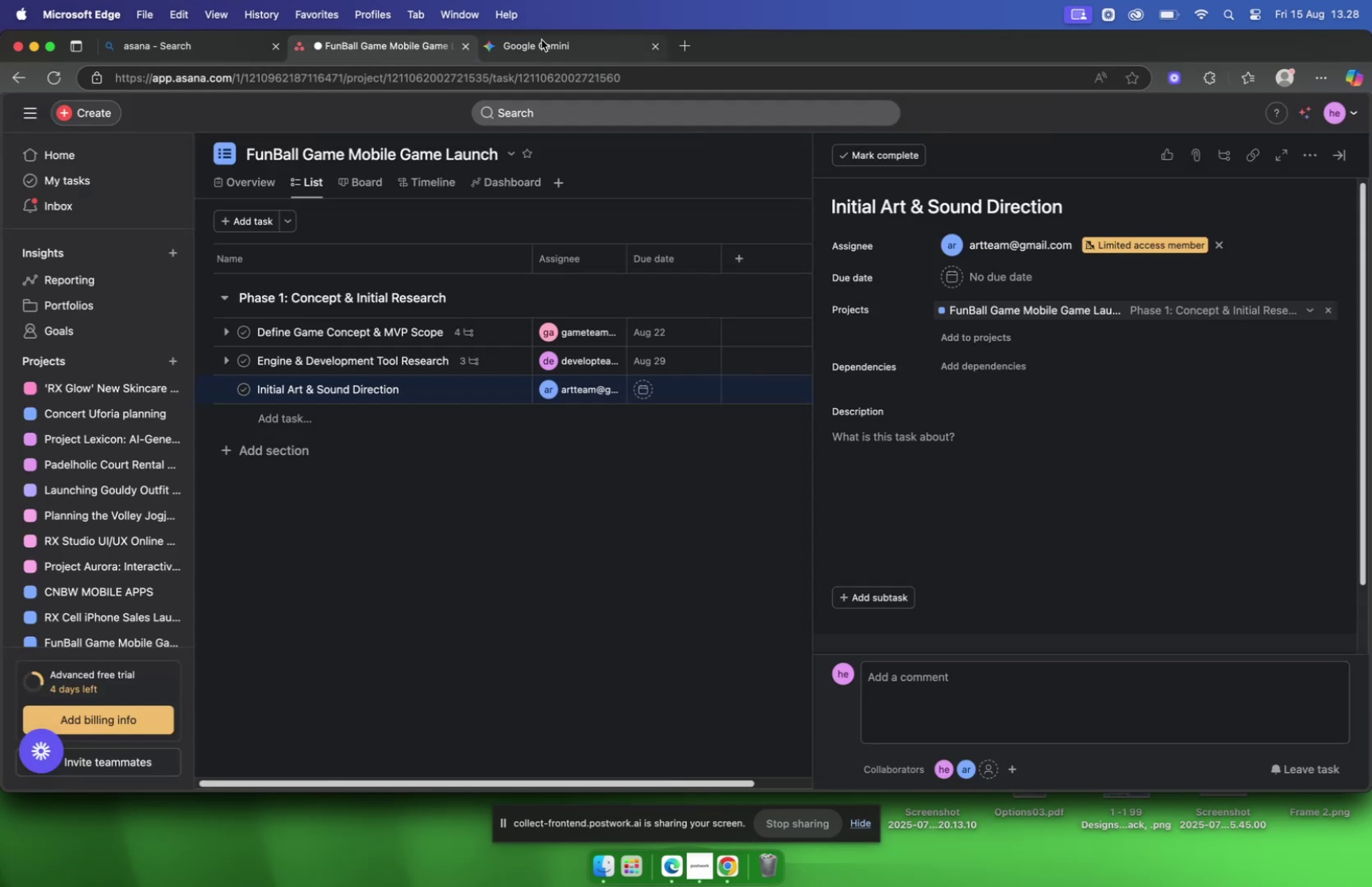 
left_click([543, 43])
 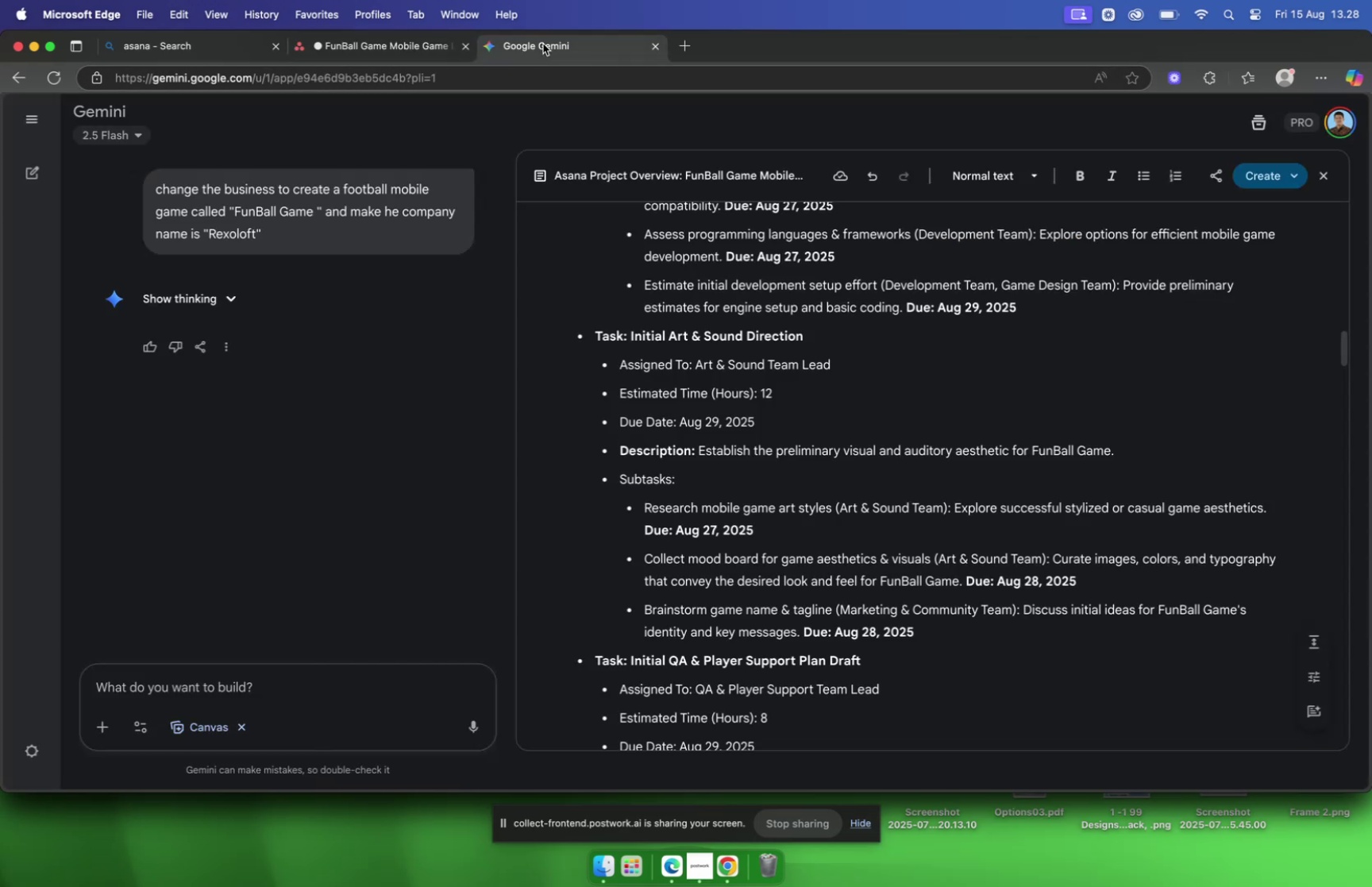 
mouse_move([387, 71])
 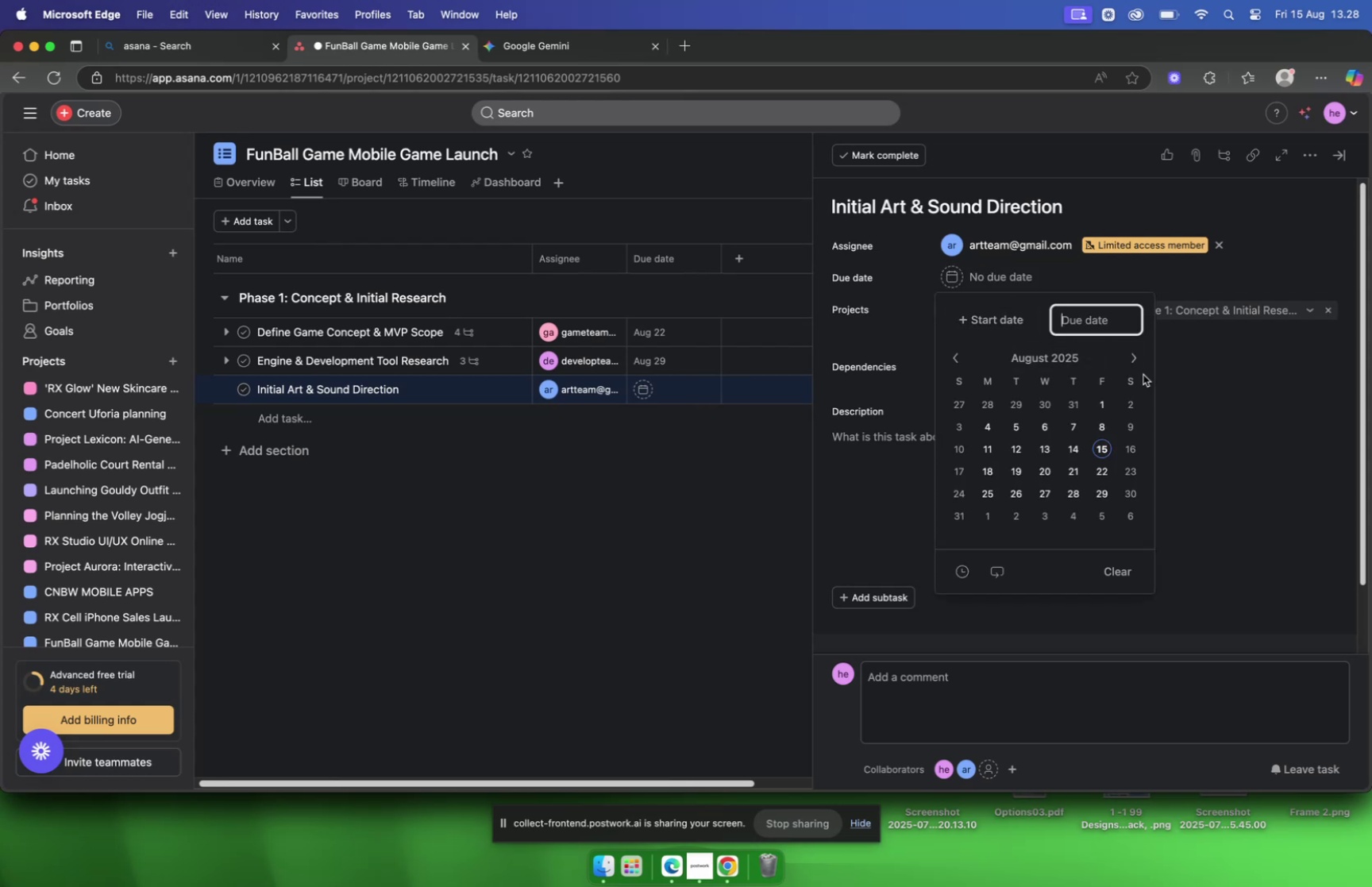 
left_click([1108, 494])
 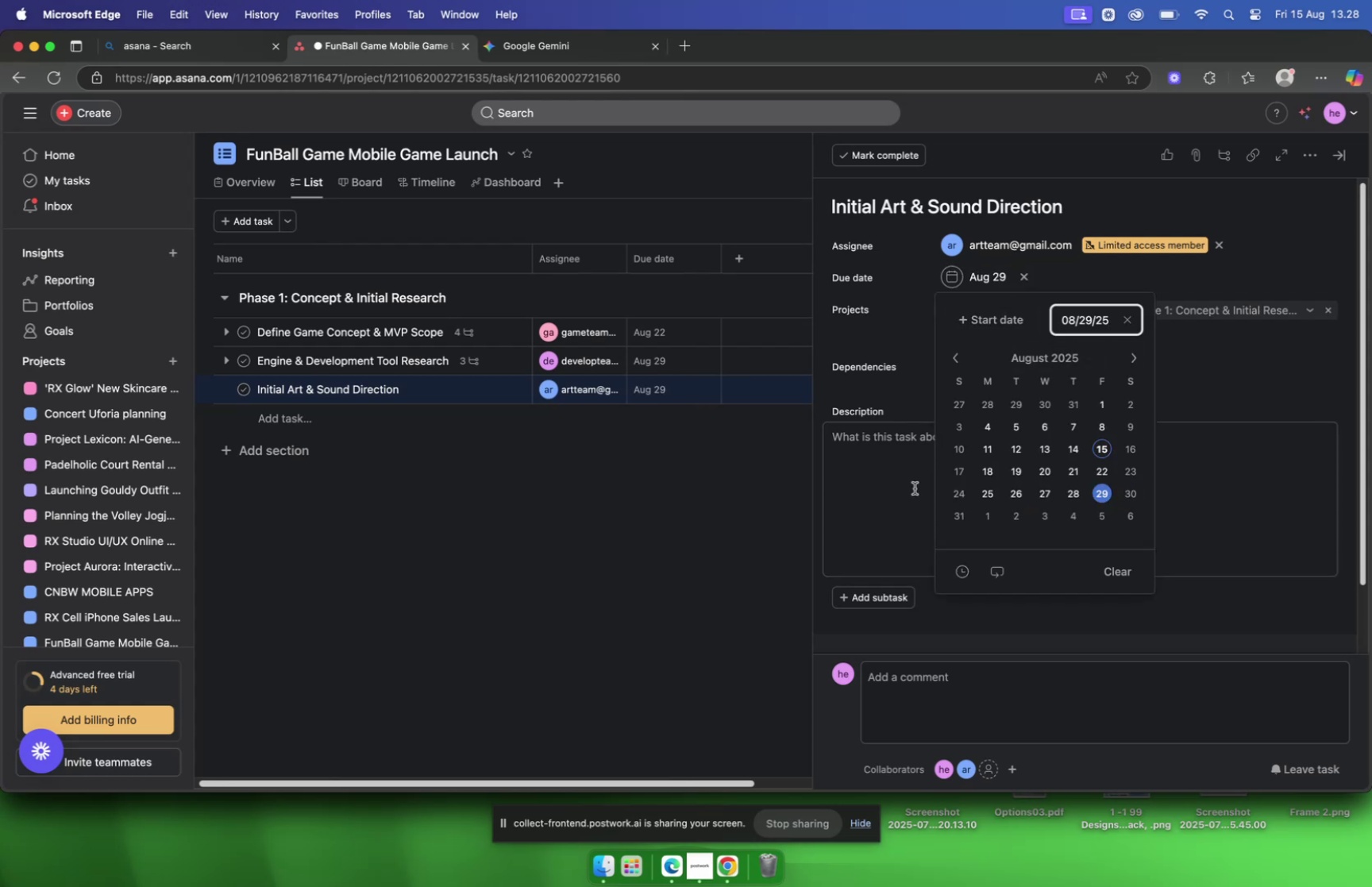 
left_click([915, 488])
 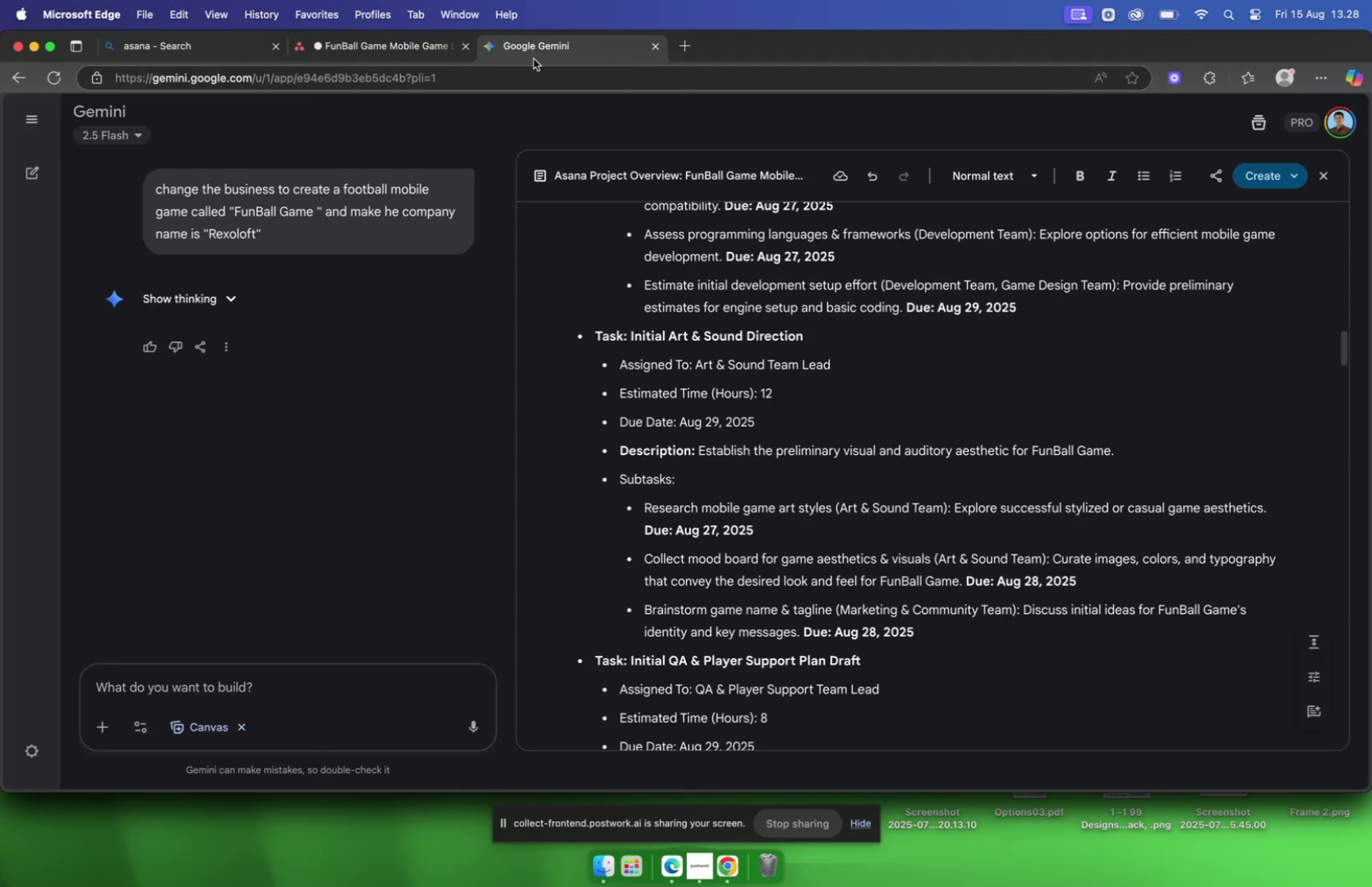 
wait(5.31)
 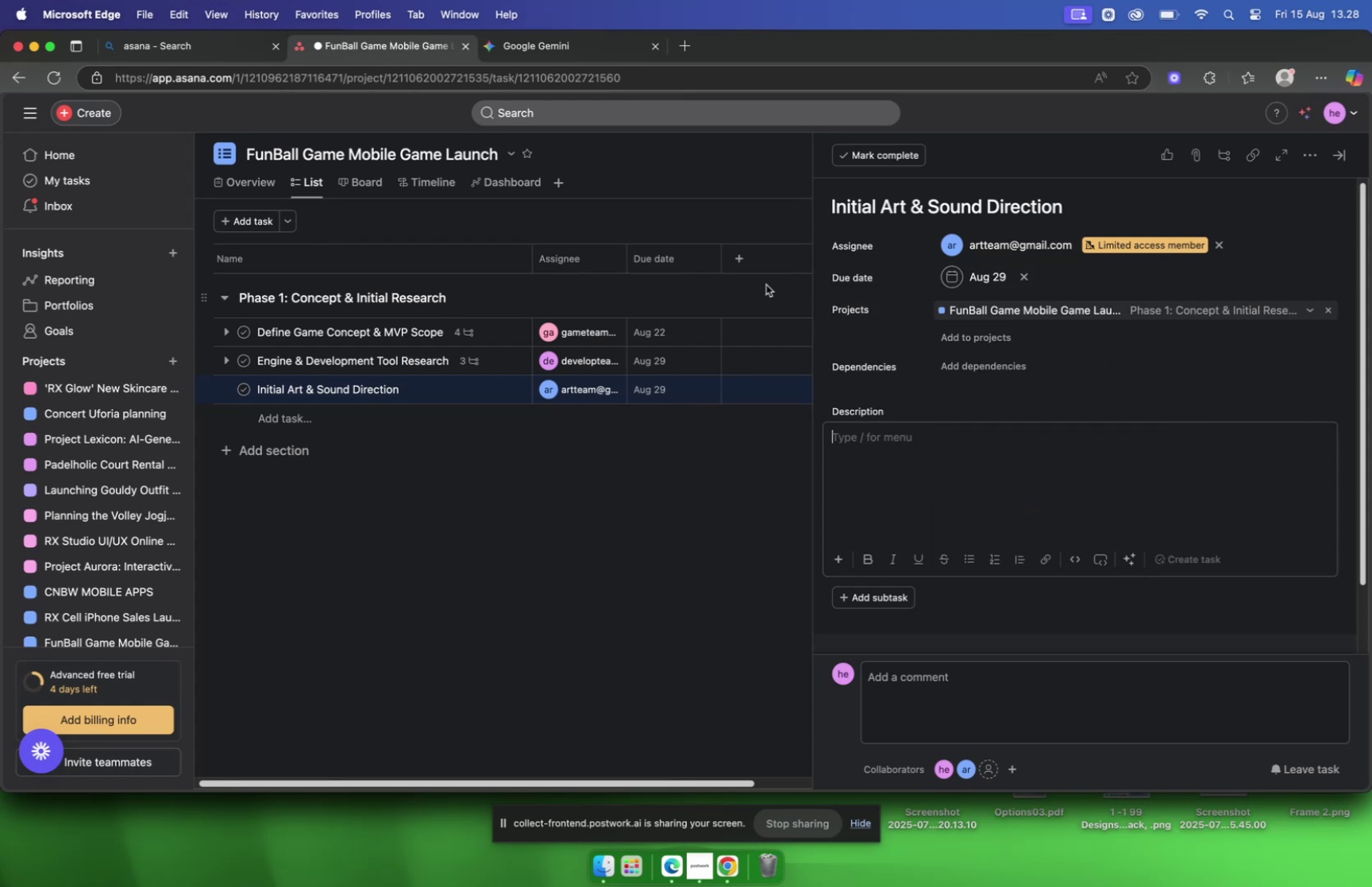 
left_click_drag(start_coordinate=[1144, 451], to_coordinate=[700, 459])
 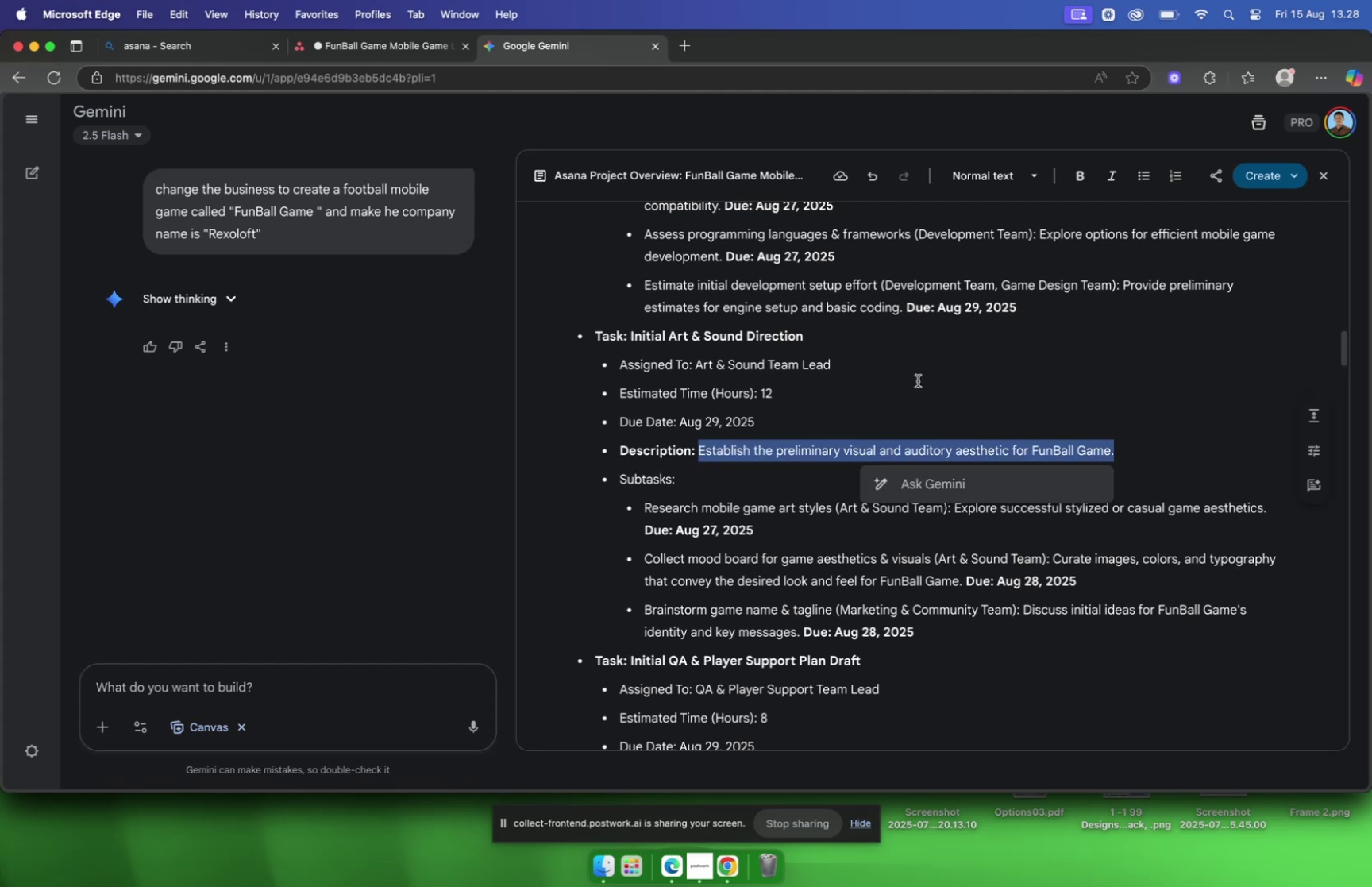 
key(Meta+C)
 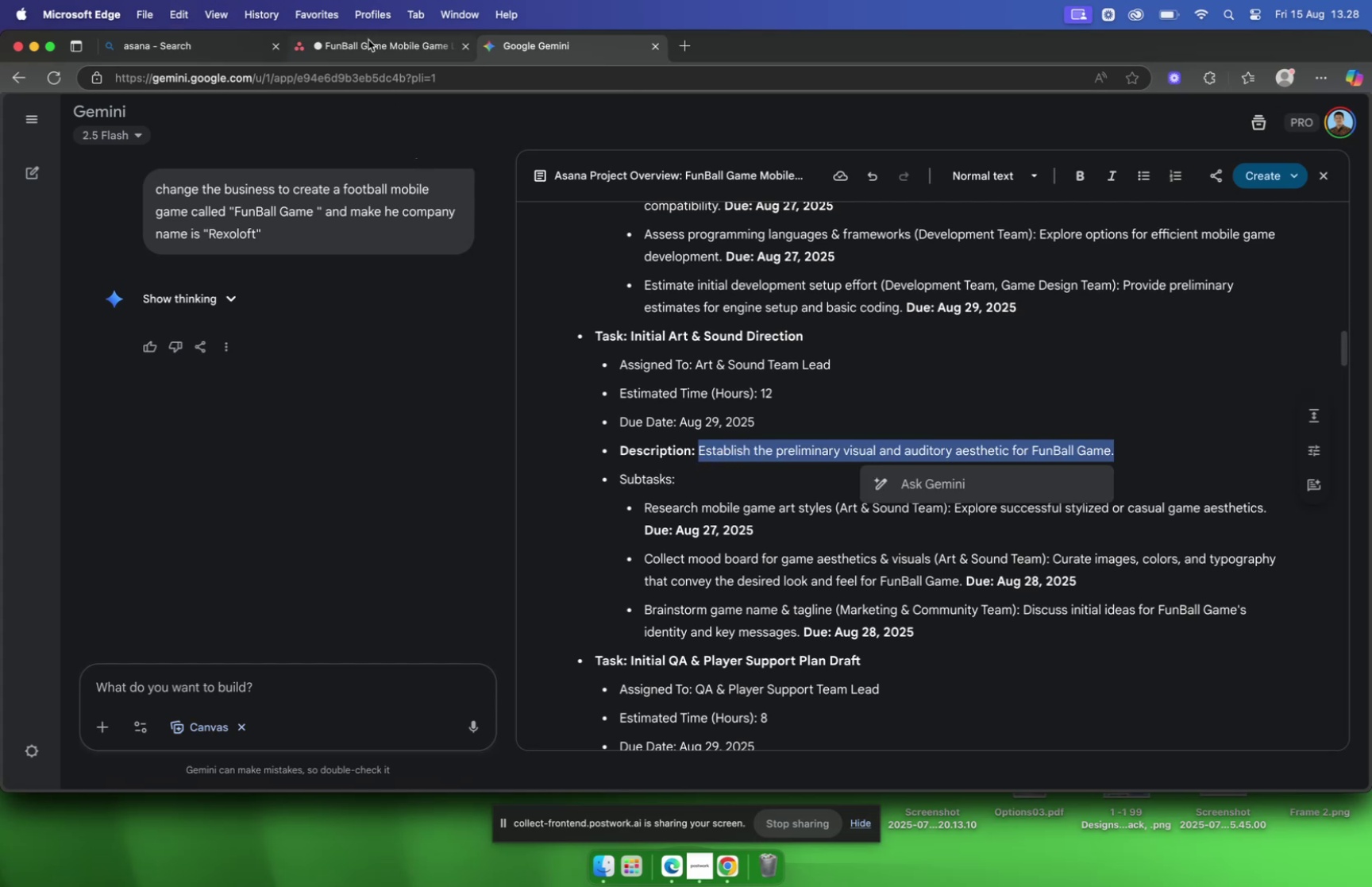 
left_click([368, 40])
 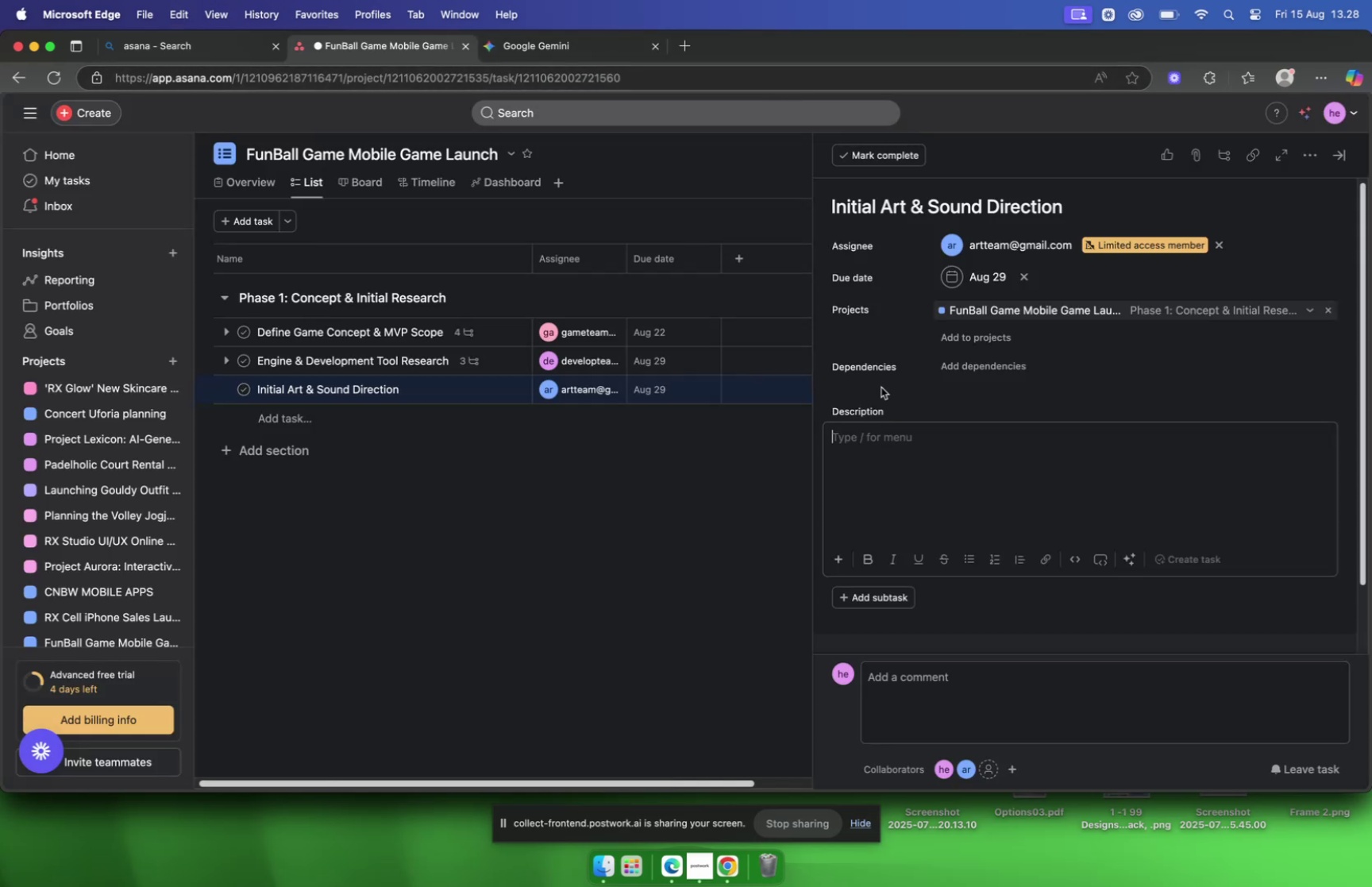 
left_click([885, 442])
 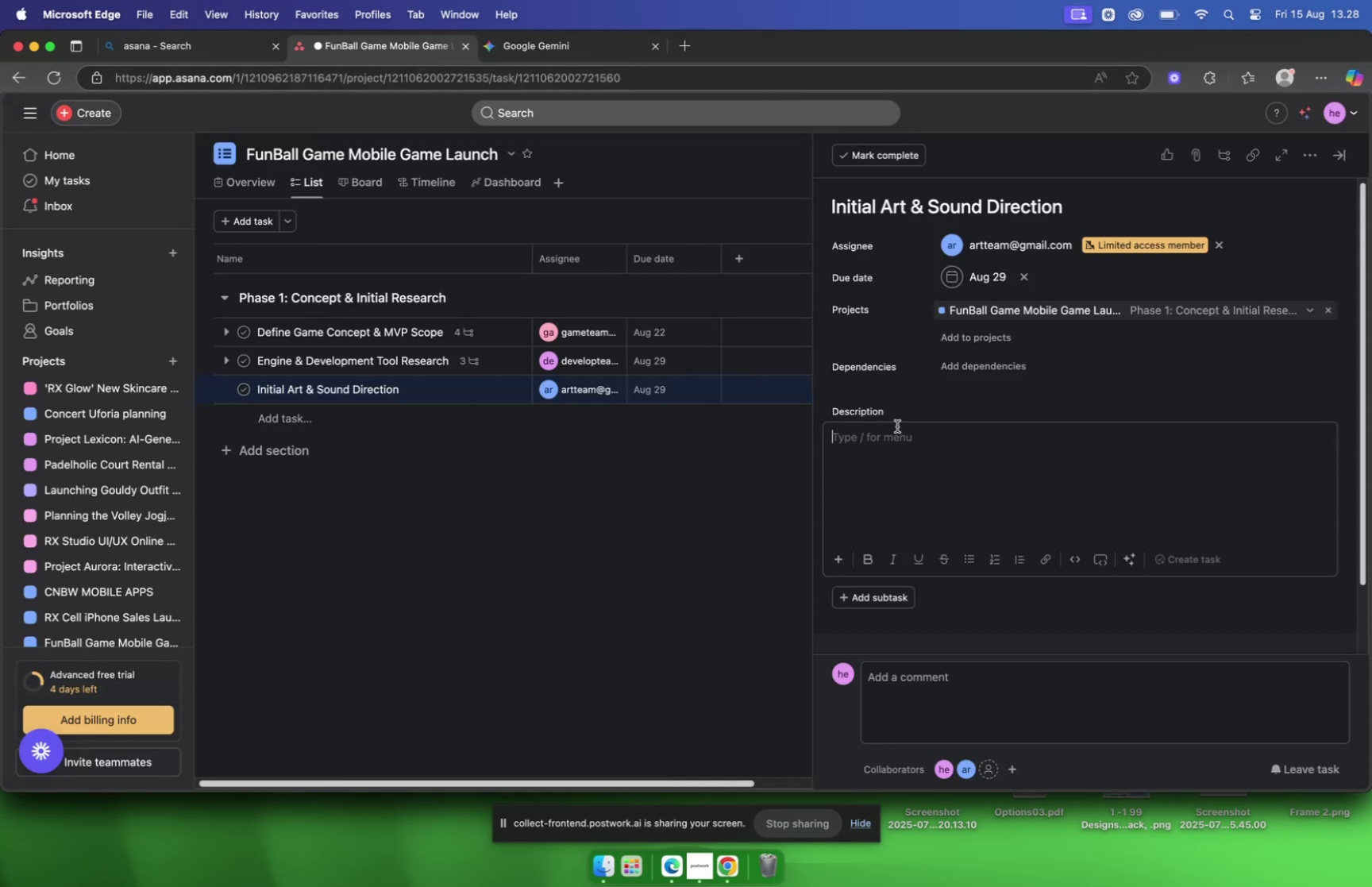 
key(Meta+V)
 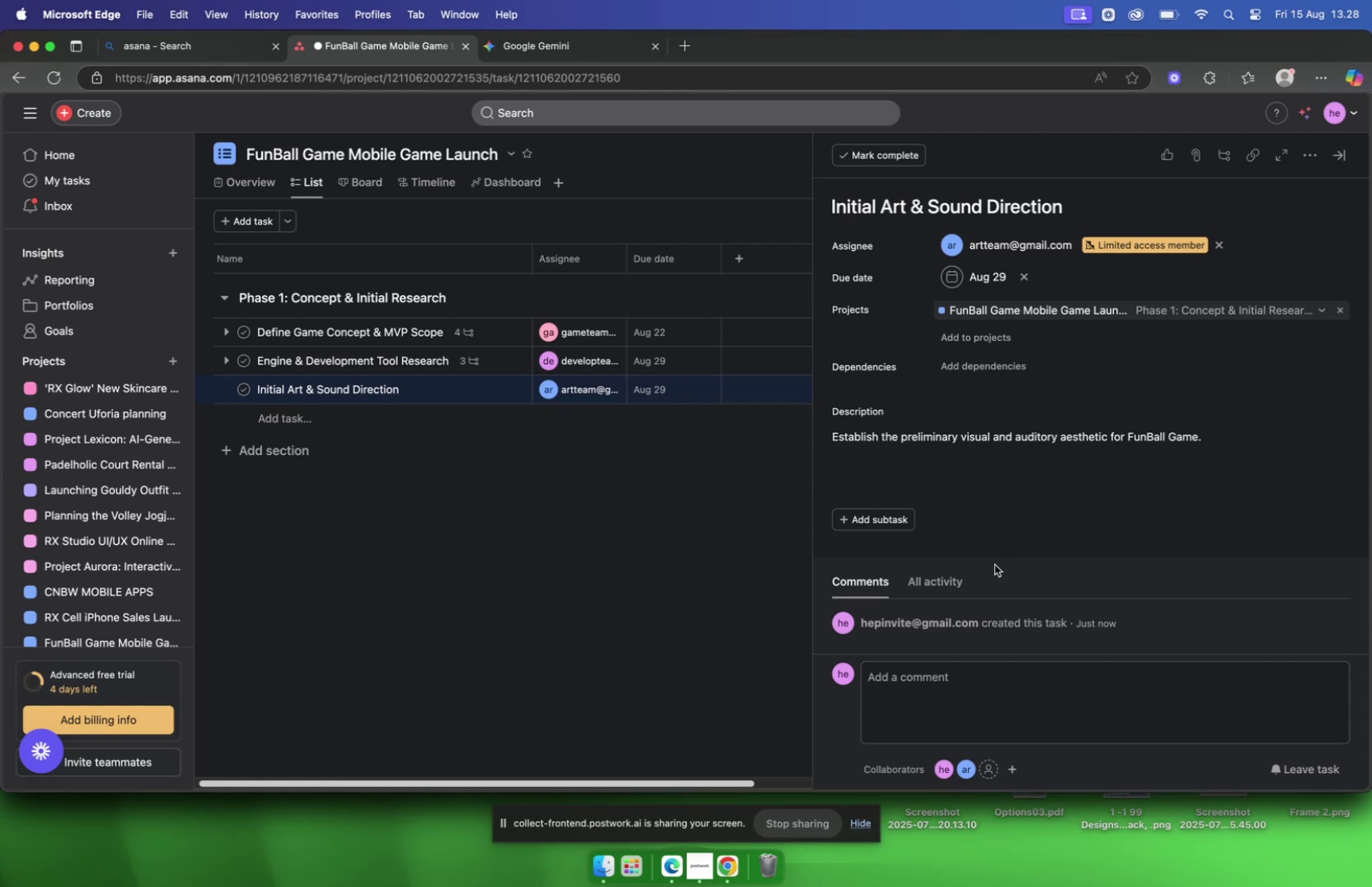 
left_click([866, 522])
 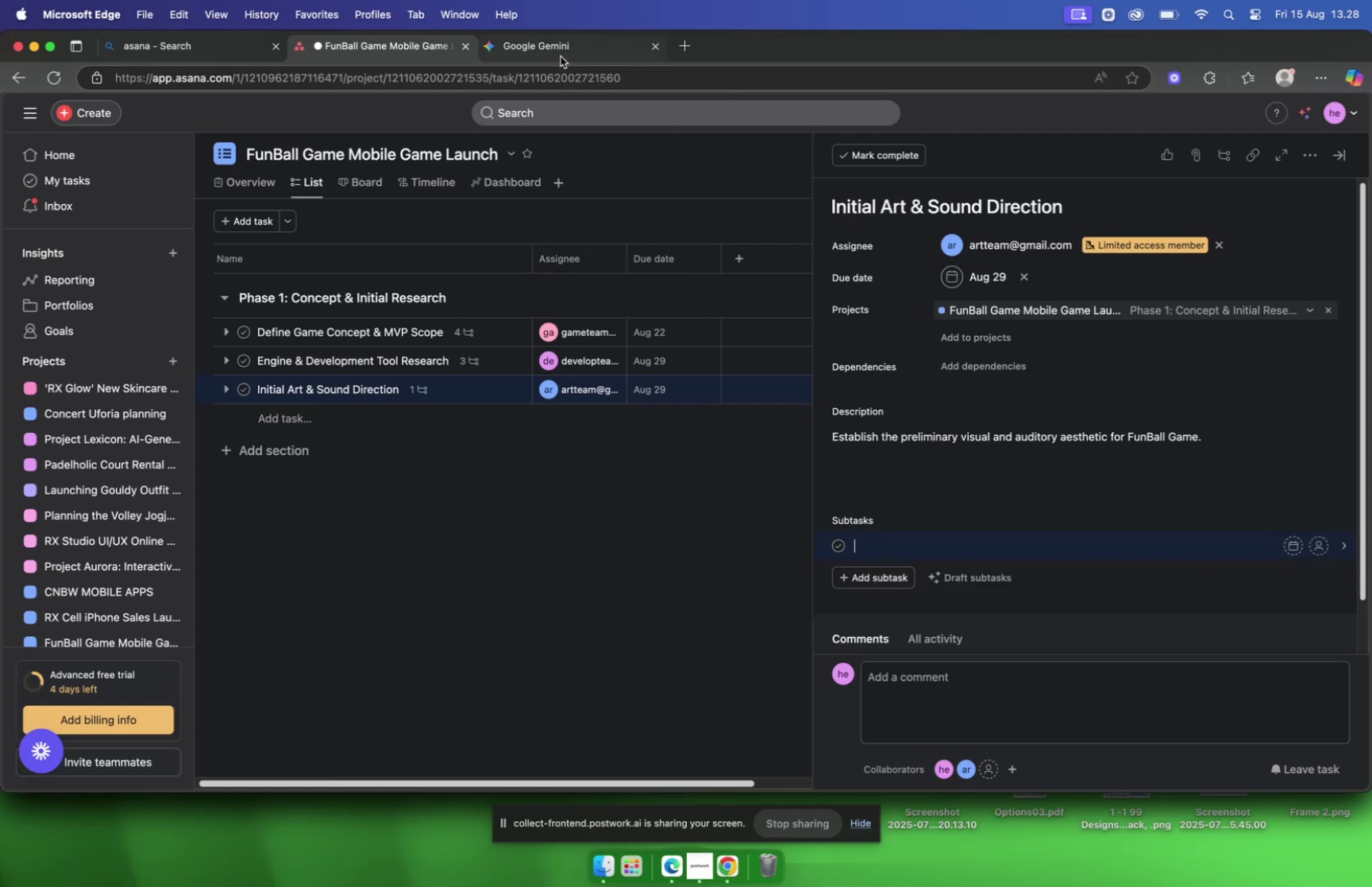 
left_click([560, 52])
 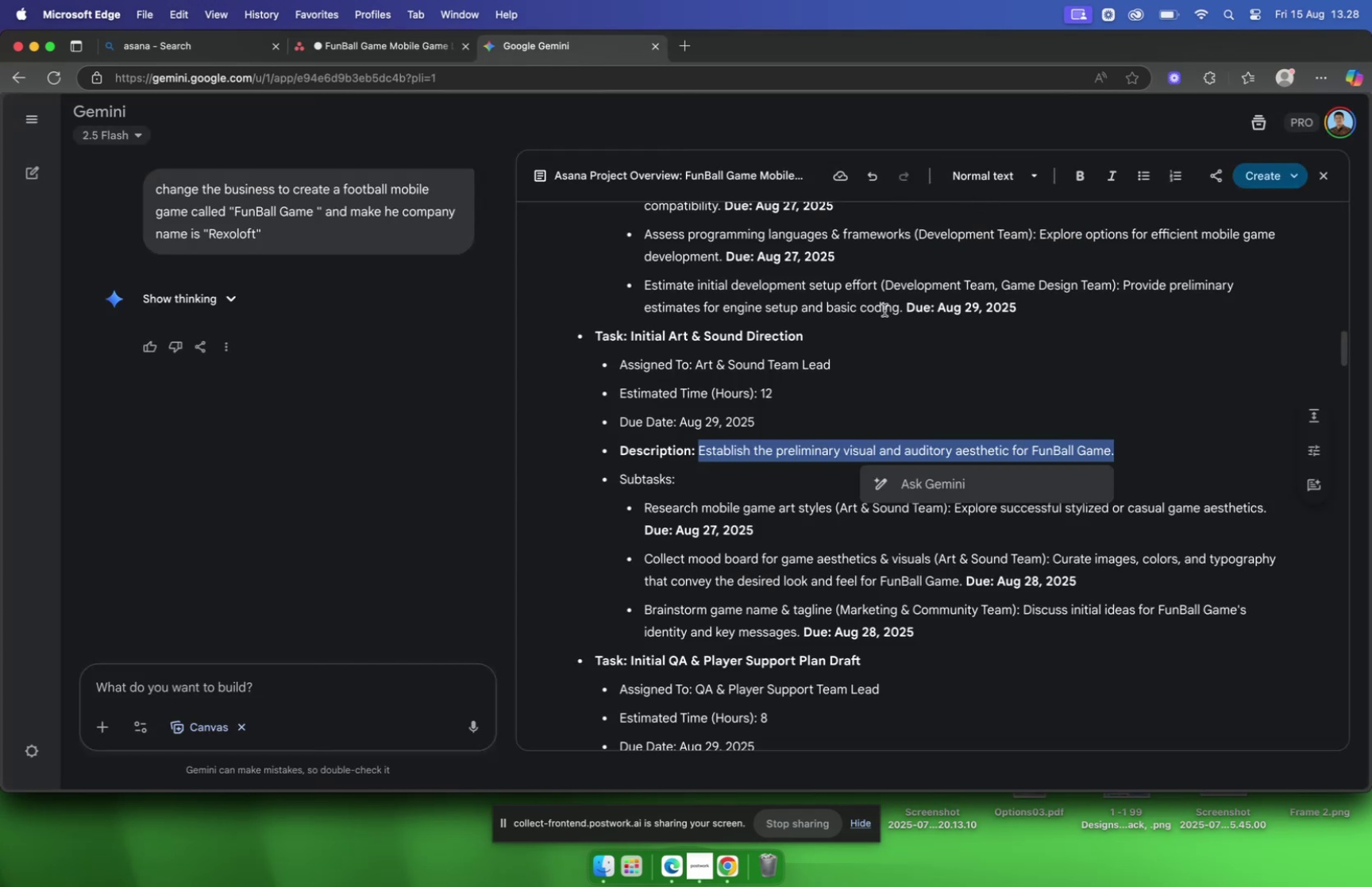 
left_click([846, 326])
 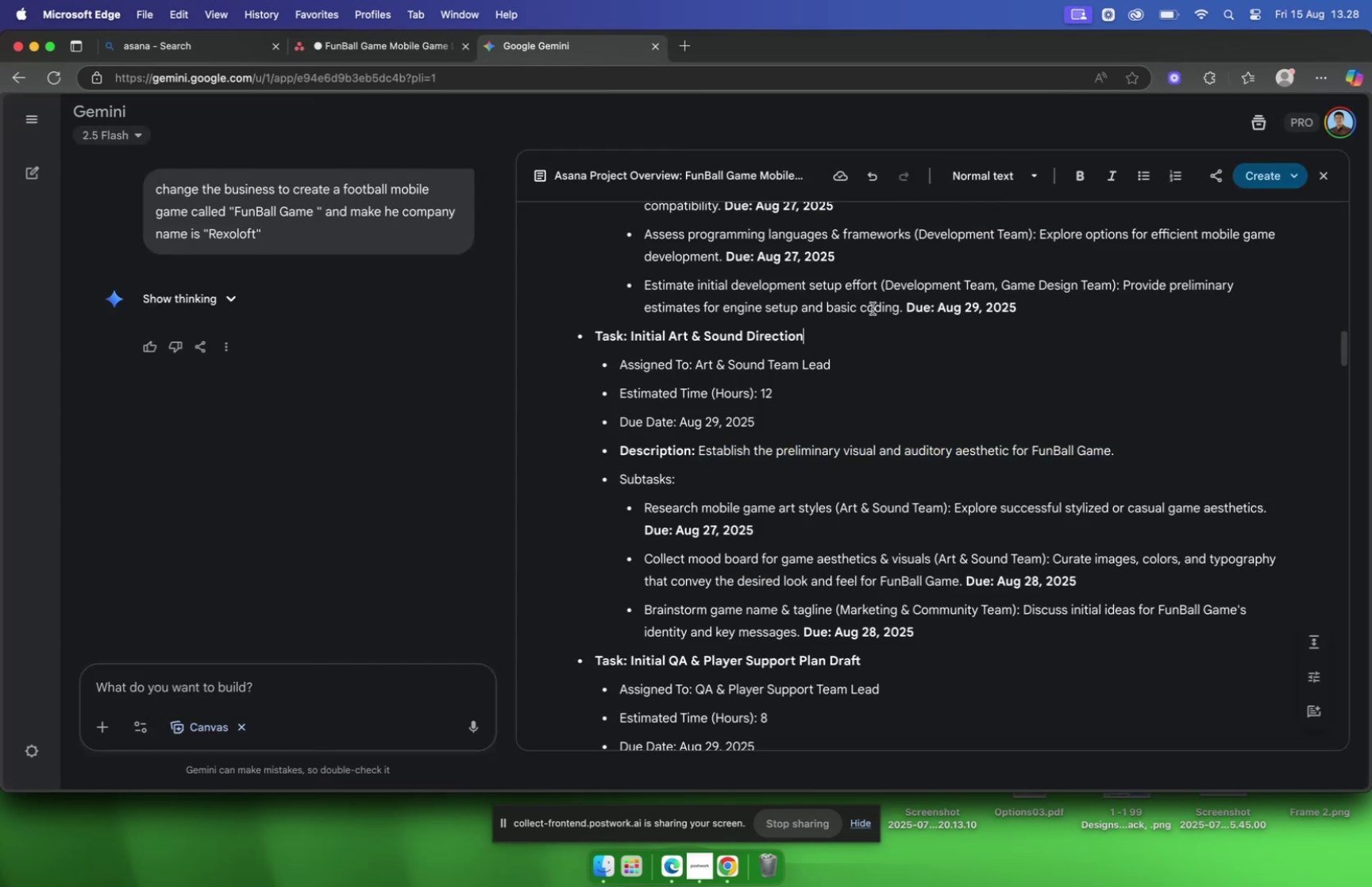 
scroll: coordinate [876, 303], scroll_direction: down, amount: 3.0
 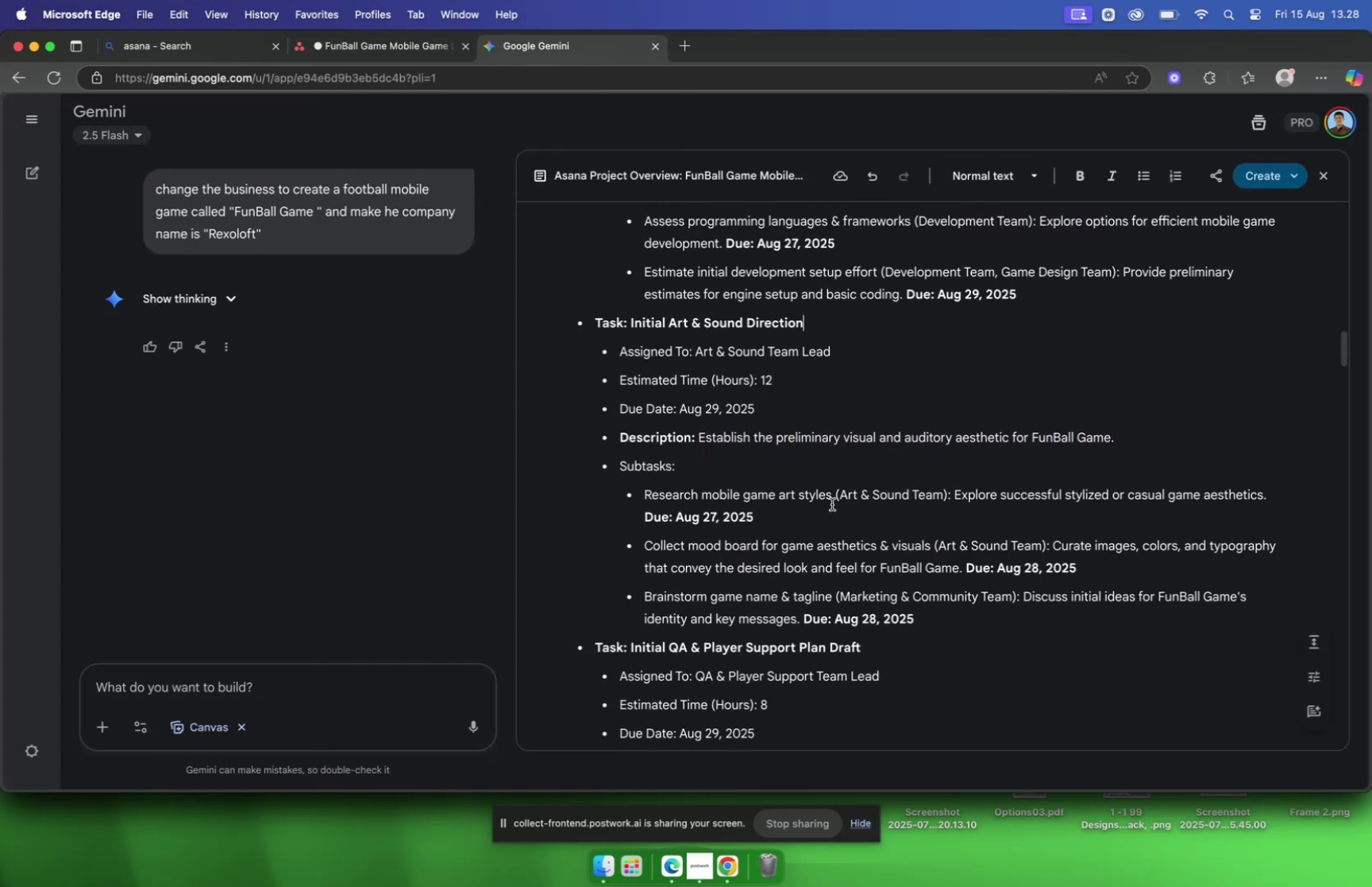 
left_click_drag(start_coordinate=[831, 502], to_coordinate=[646, 502])
 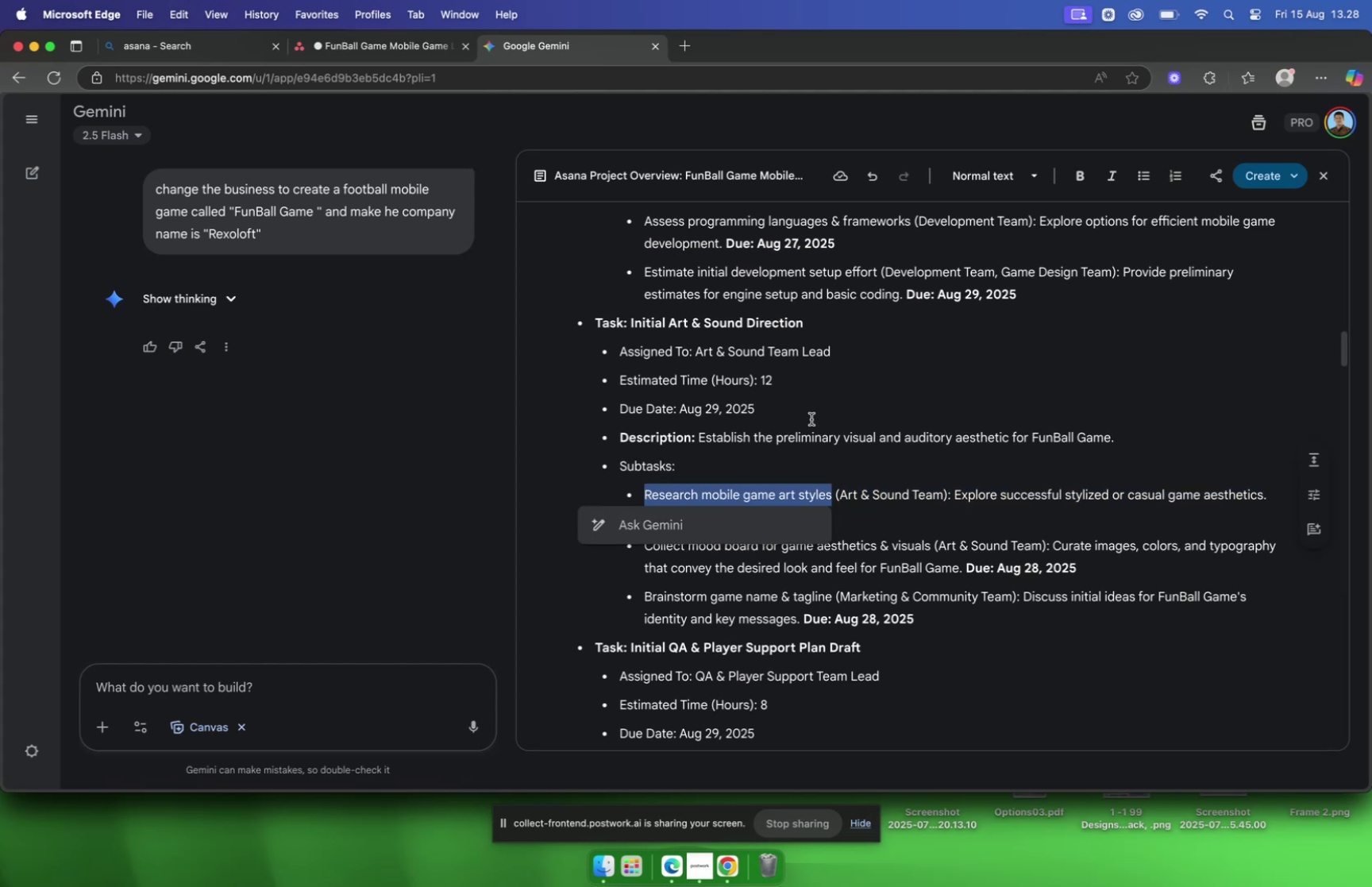 
key(Meta+C)
 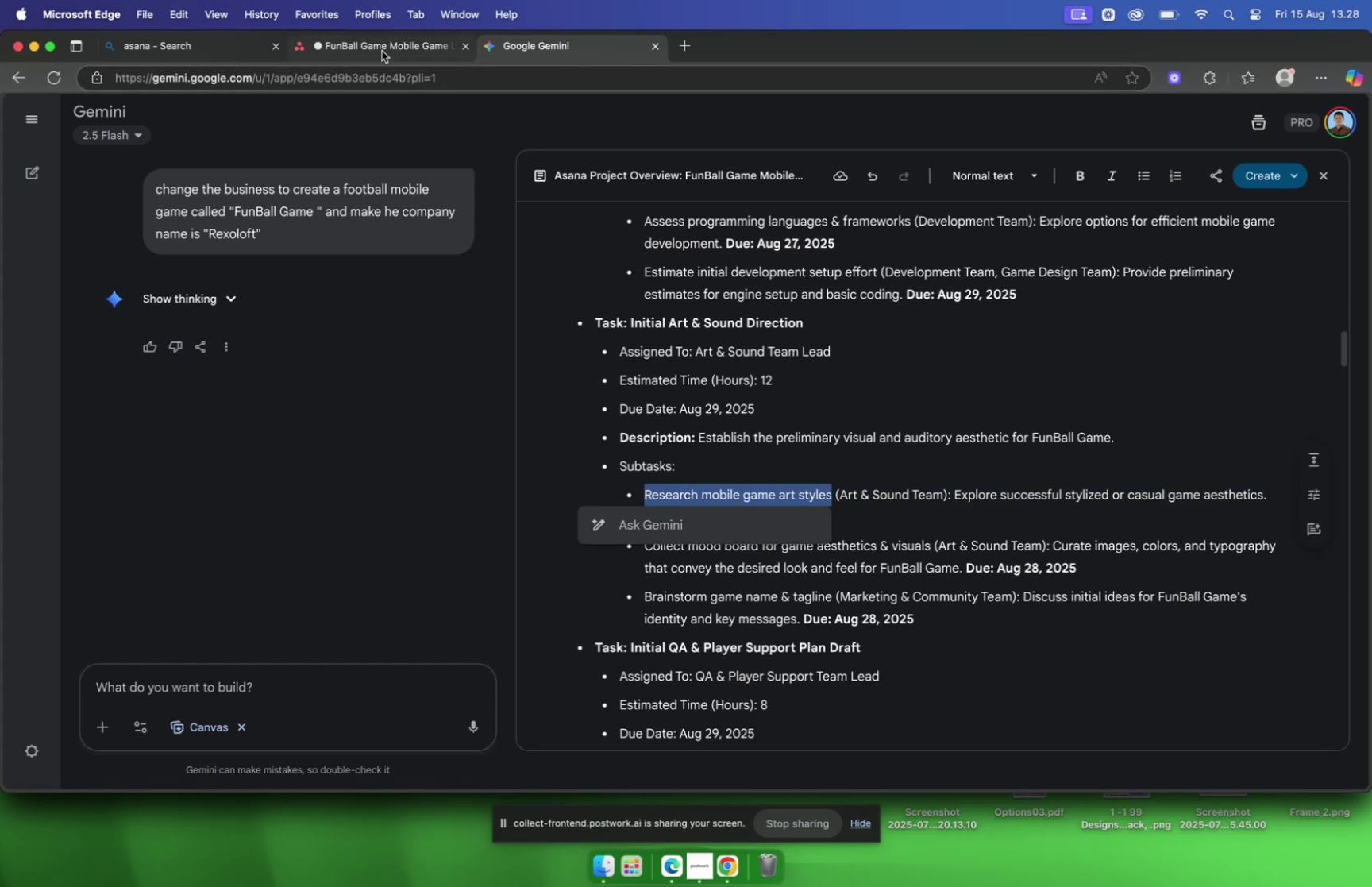 
left_click([382, 50])
 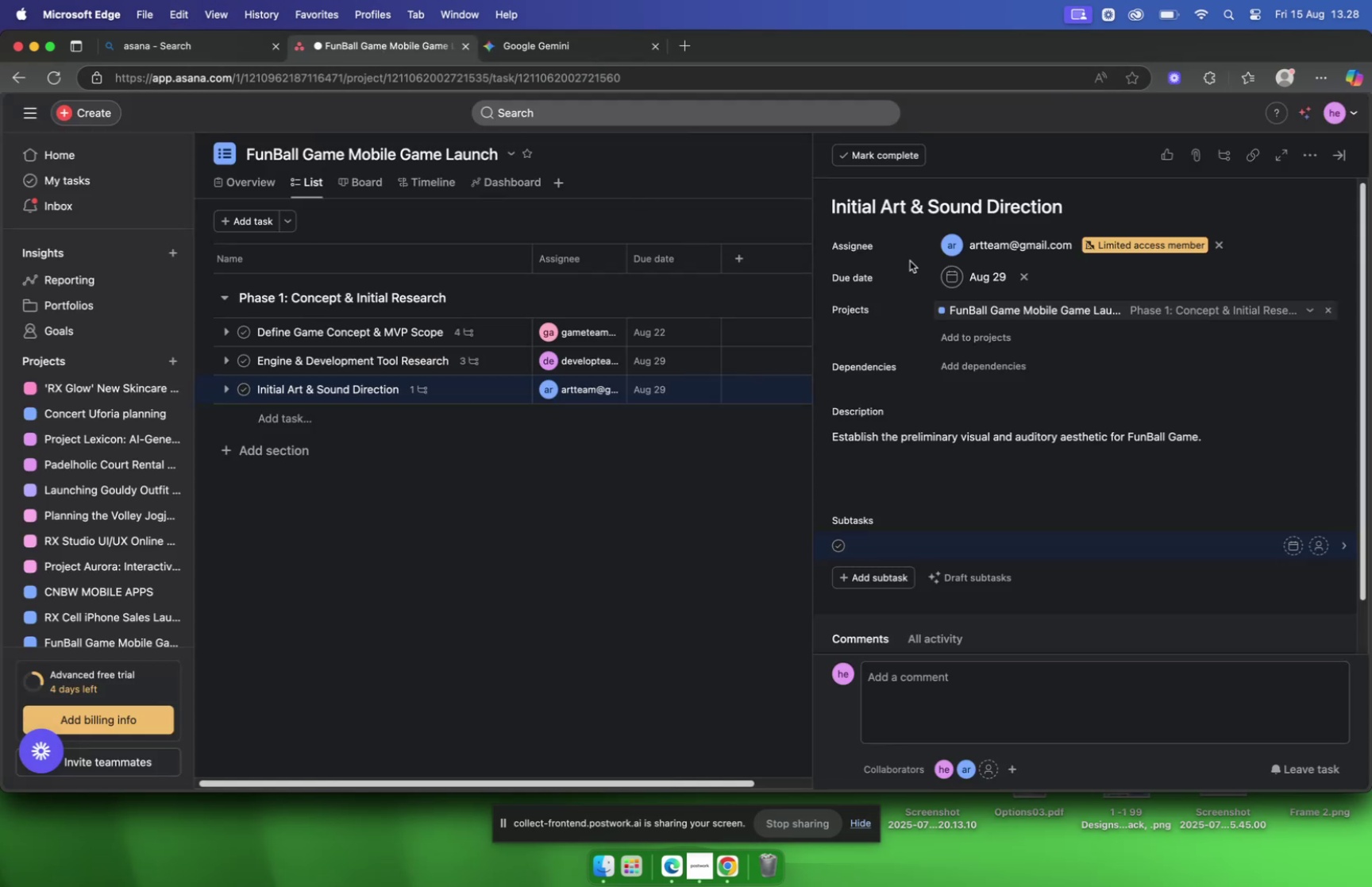 
key(Meta+V)
 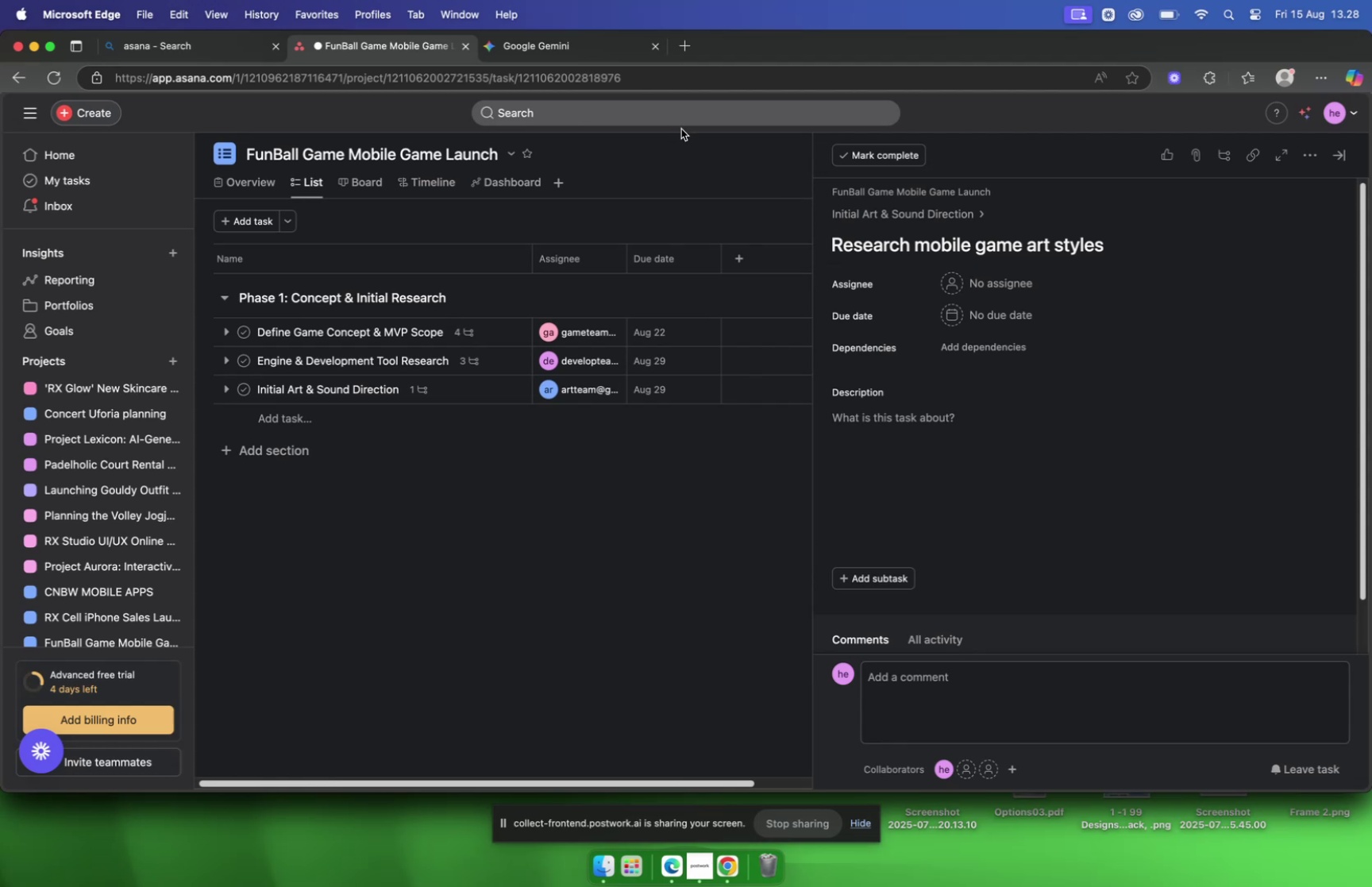 
left_click([562, 58])
 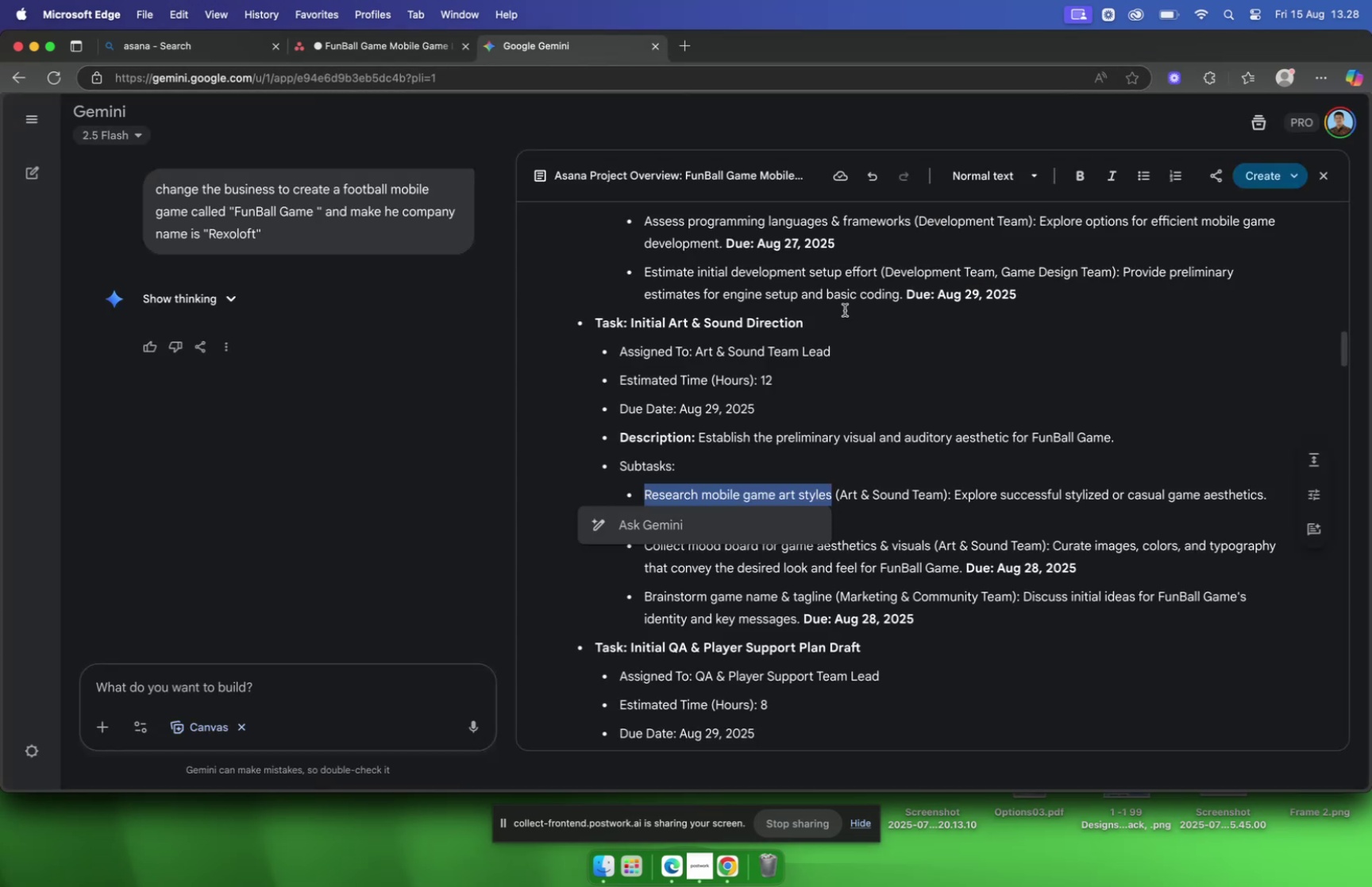 
scroll: coordinate [930, 318], scroll_direction: down, amount: 5.0
 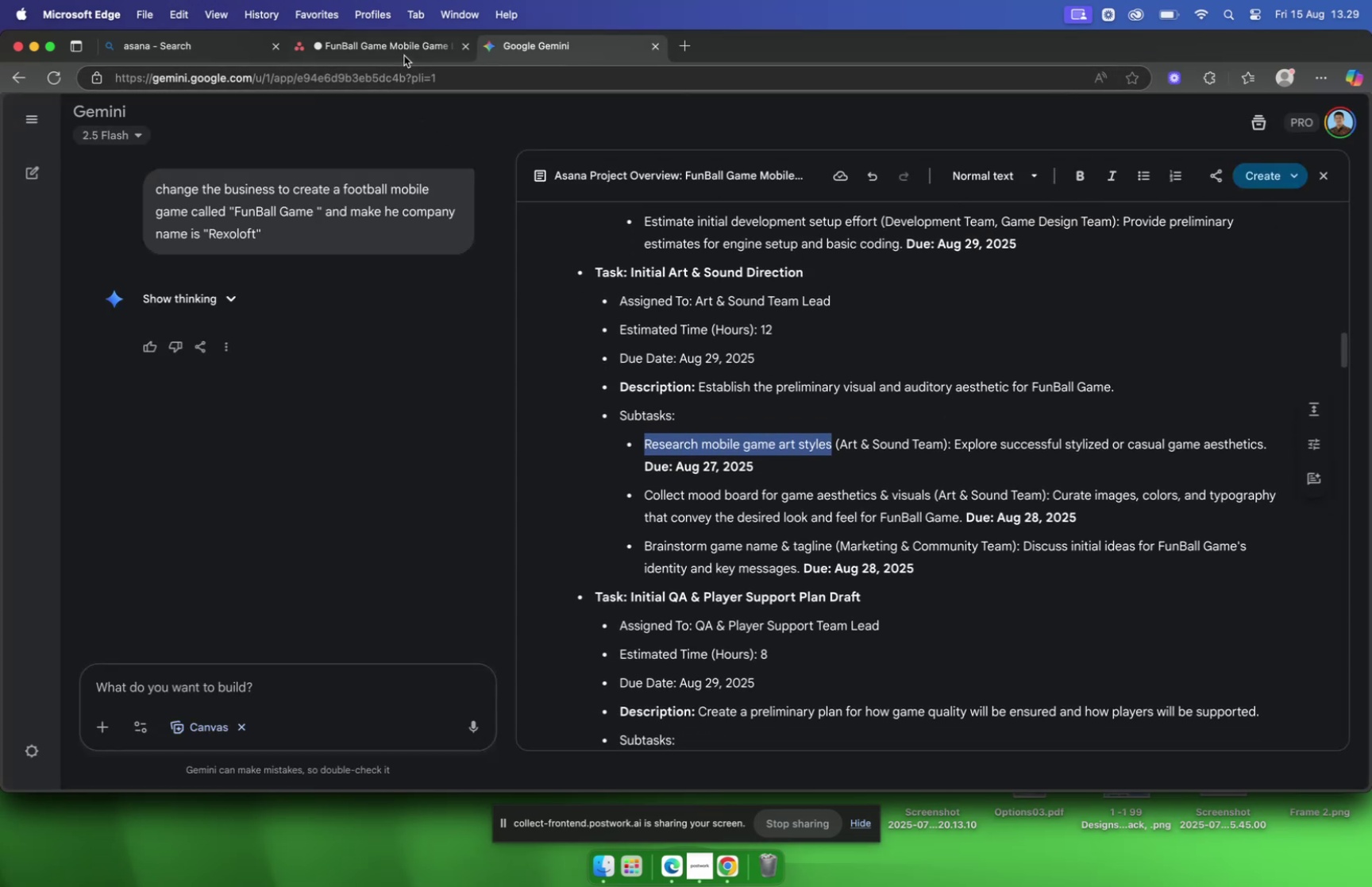 
left_click([404, 51])
 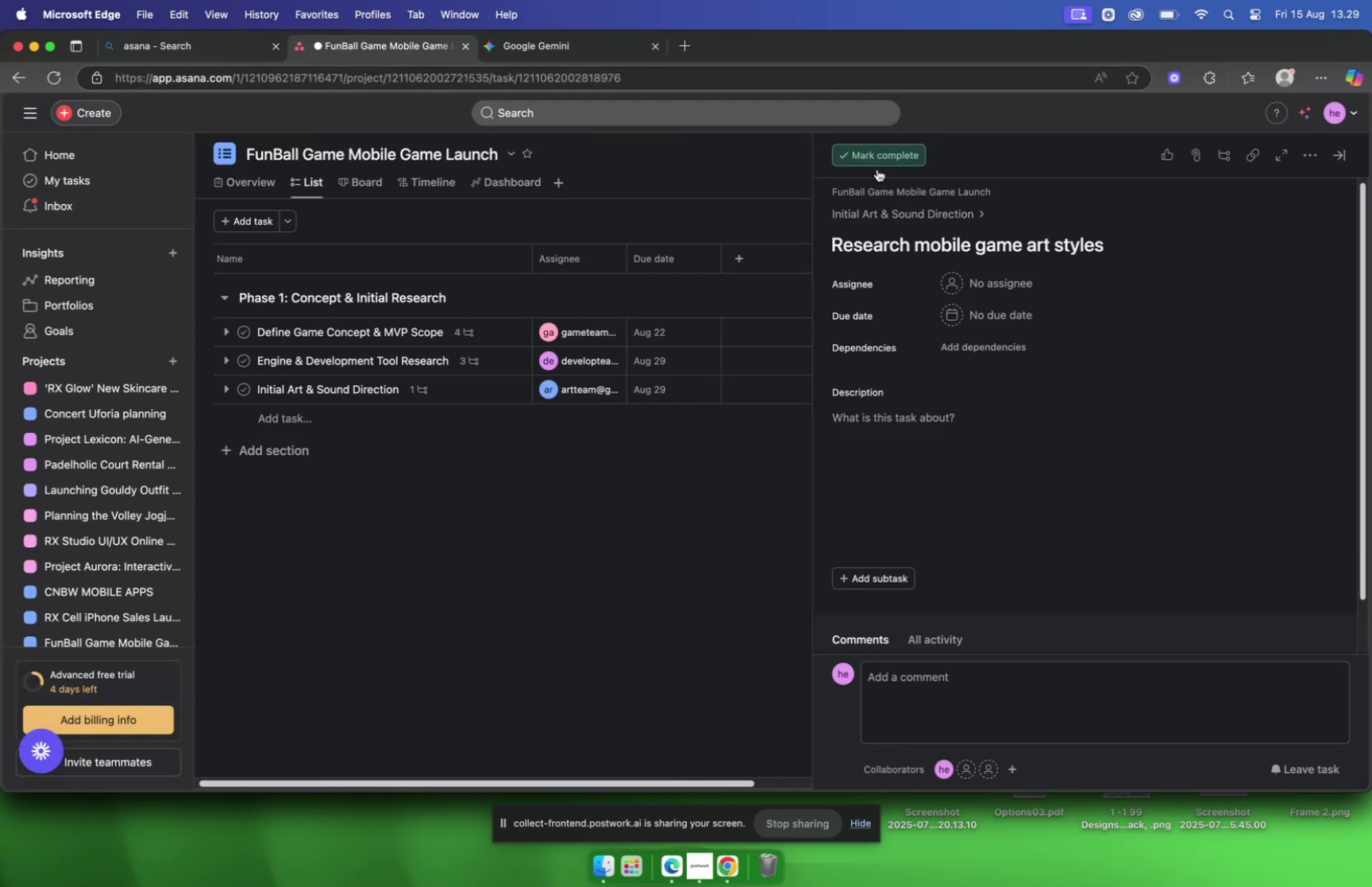 
left_click([1016, 287])
 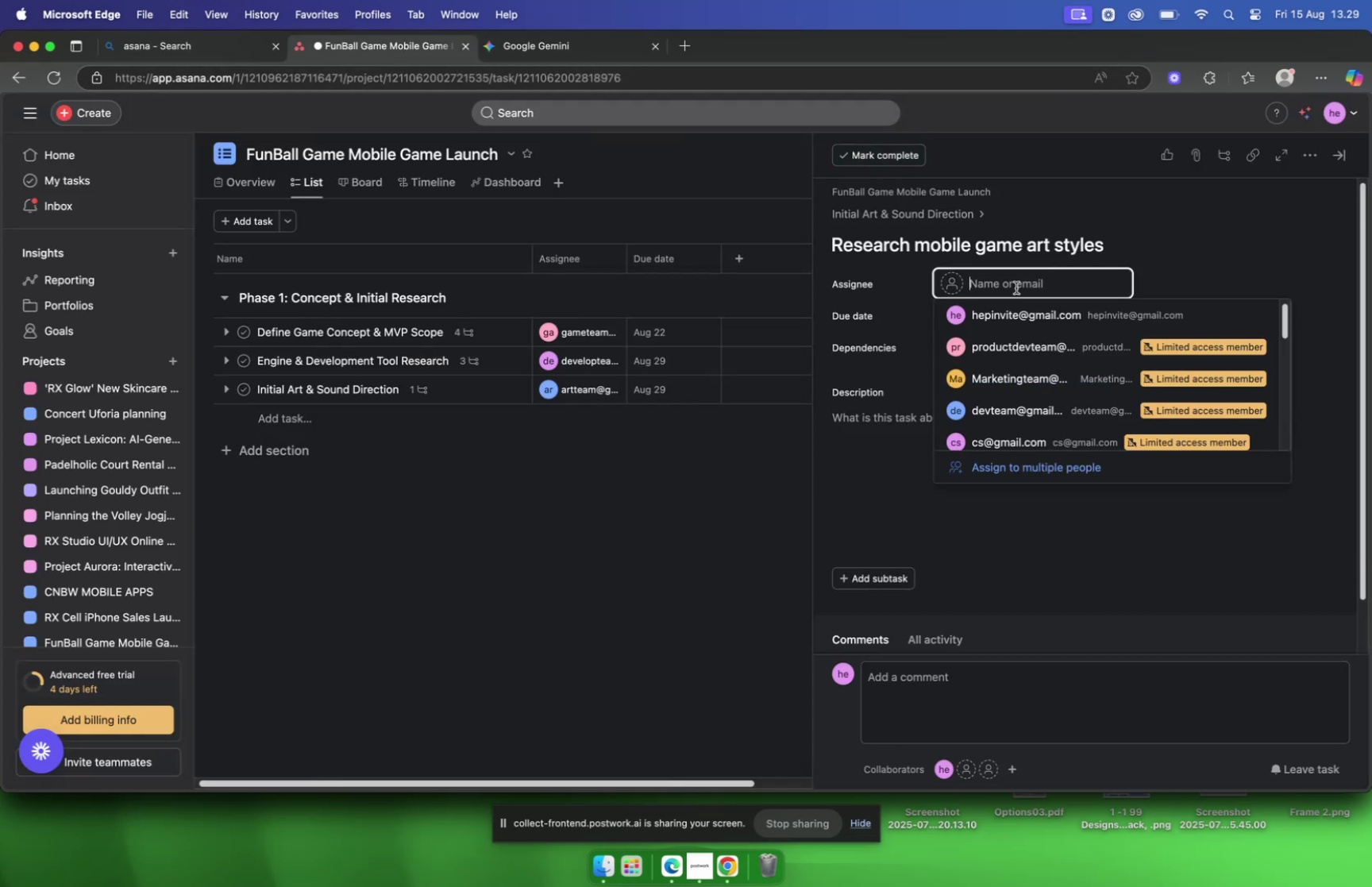 
type(art)
 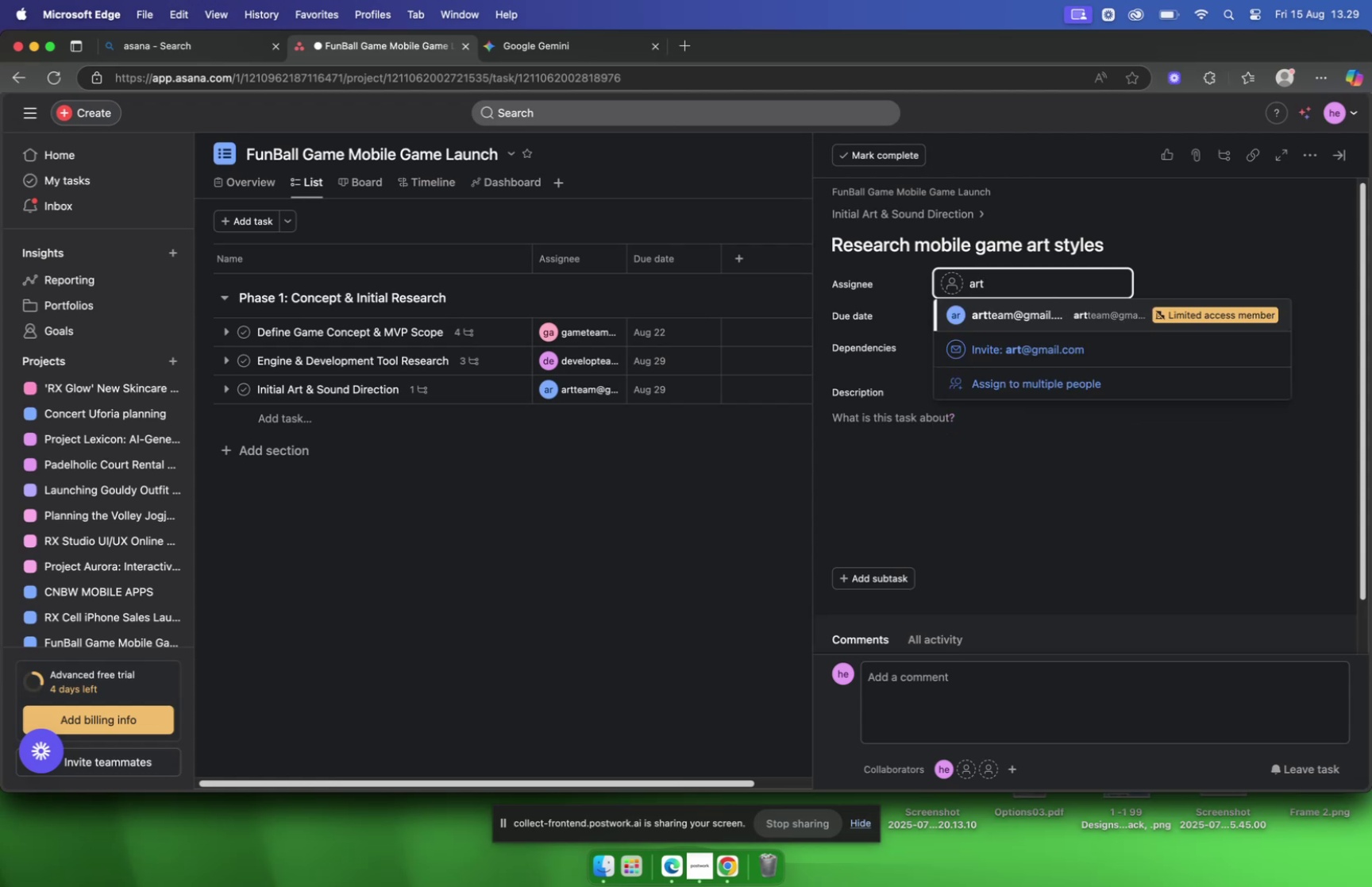 
key(Enter)
 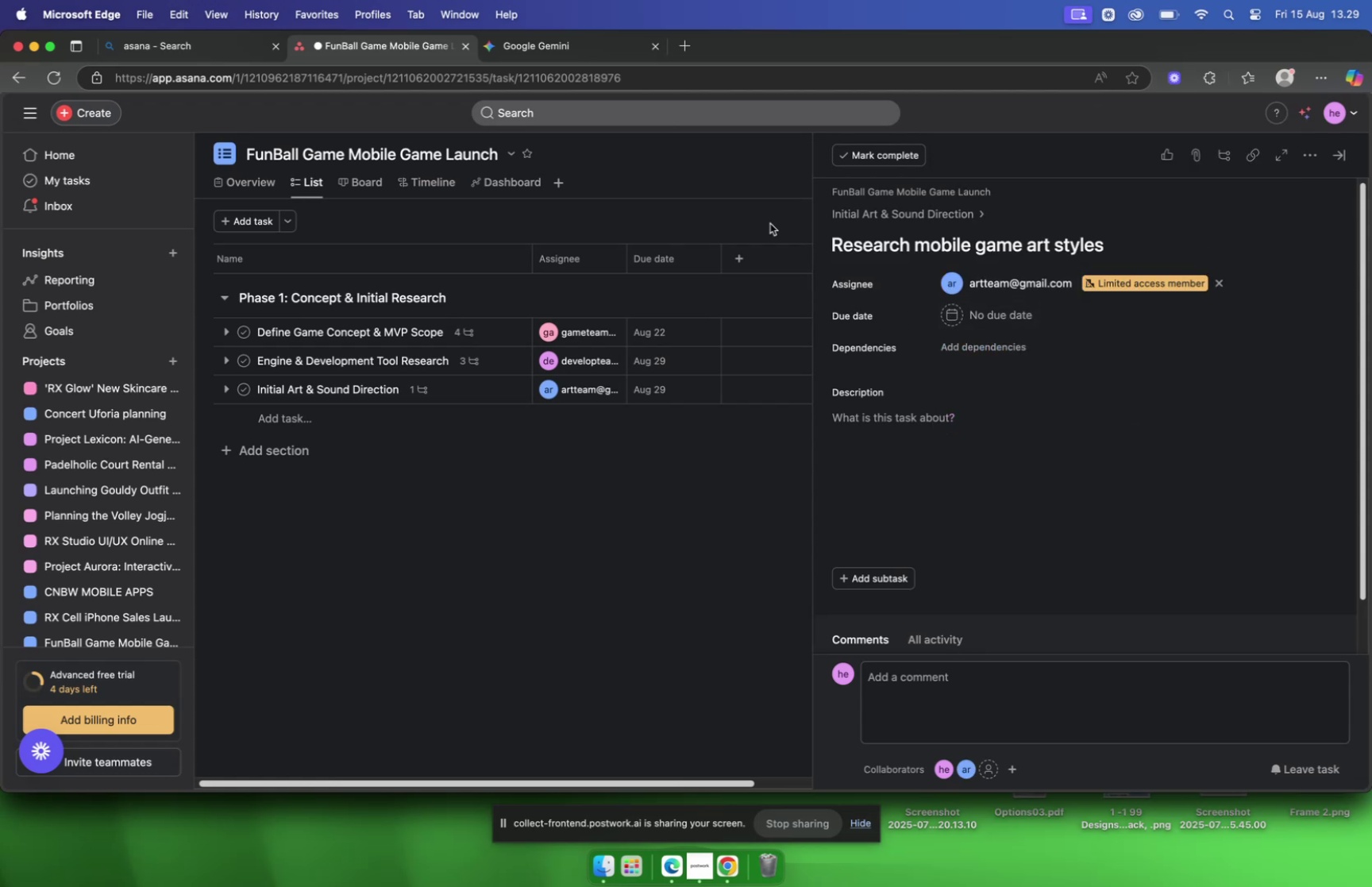 
left_click([549, 44])
 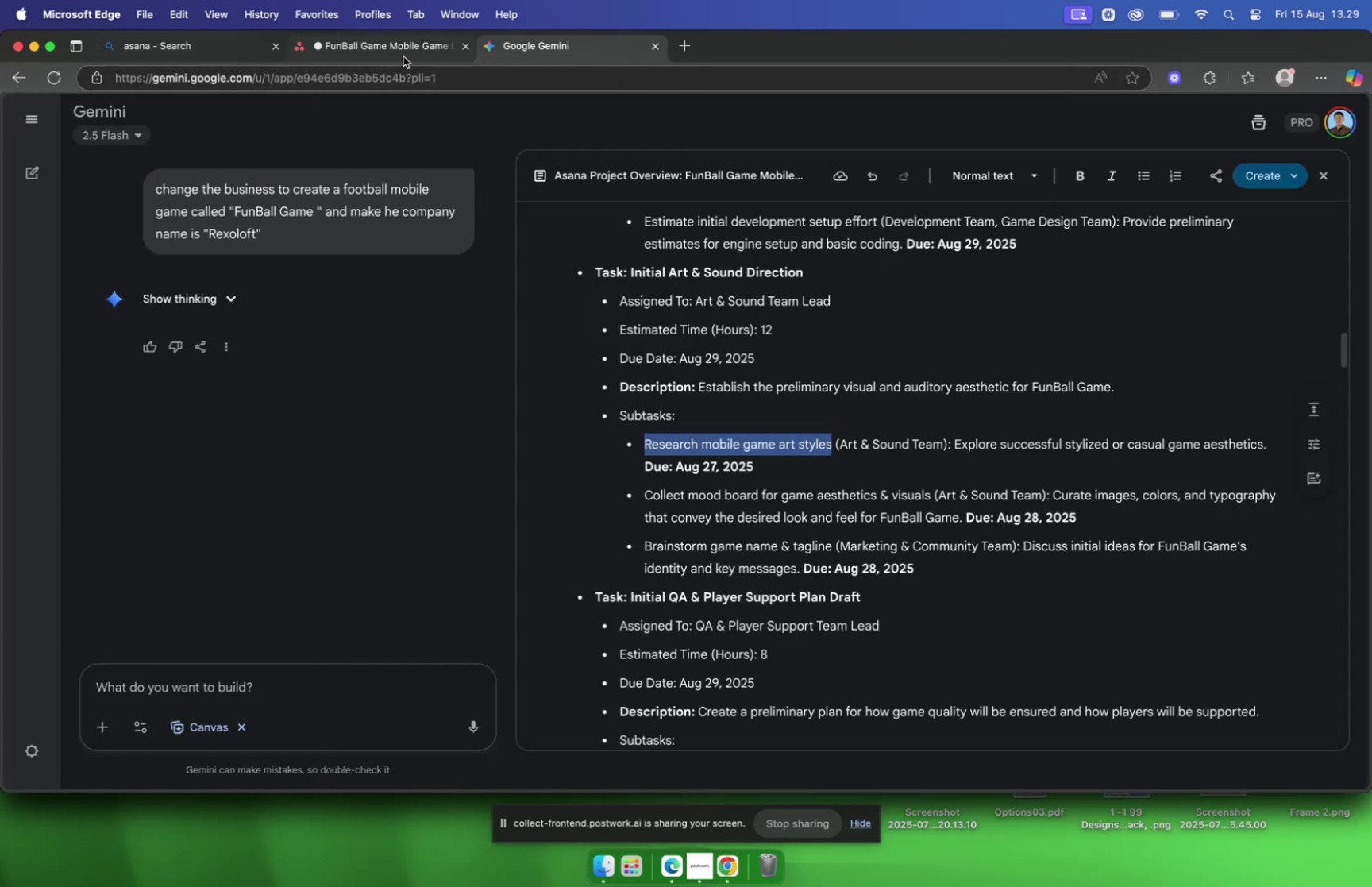 
left_click([401, 56])
 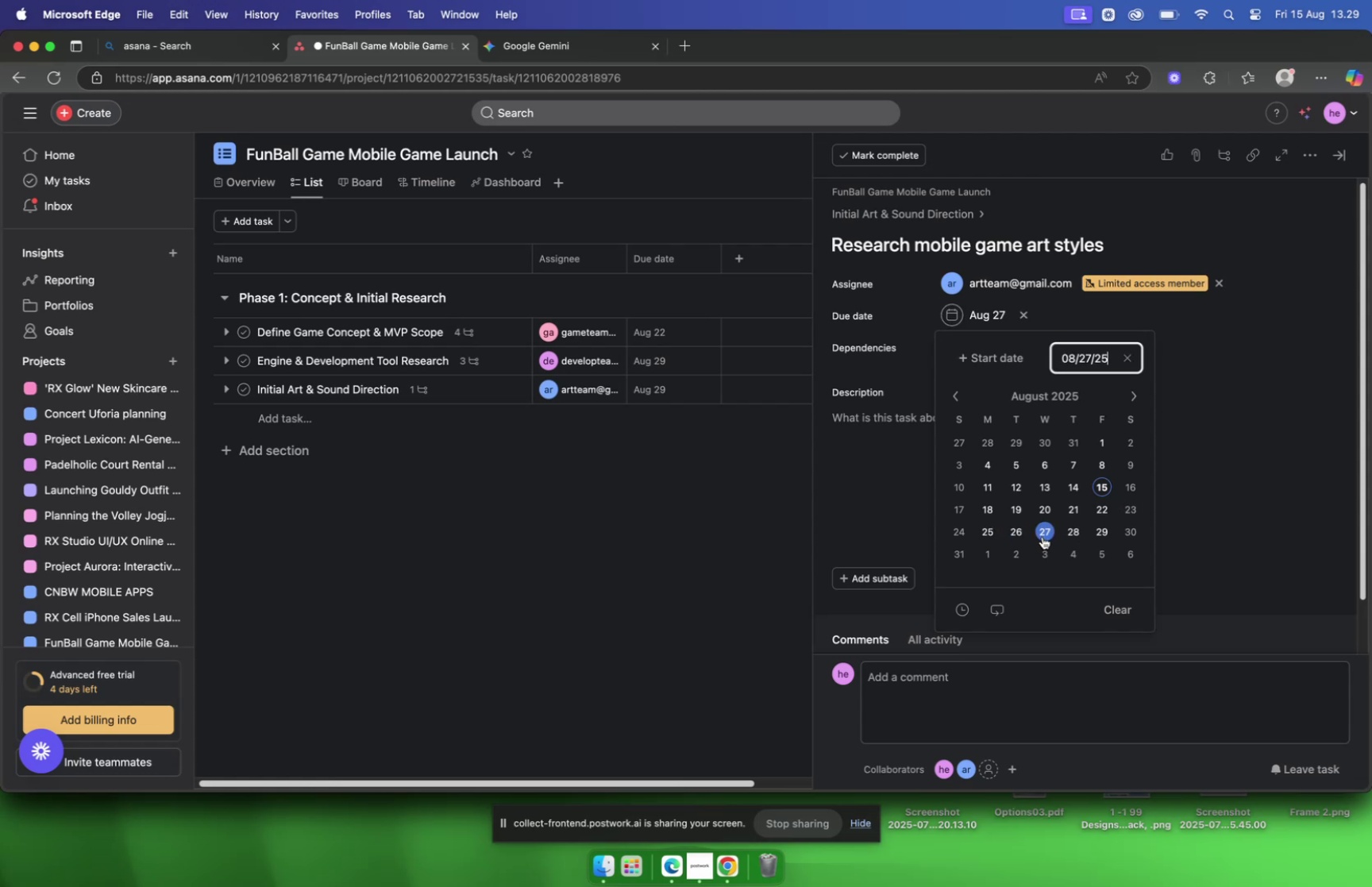 
wait(5.78)
 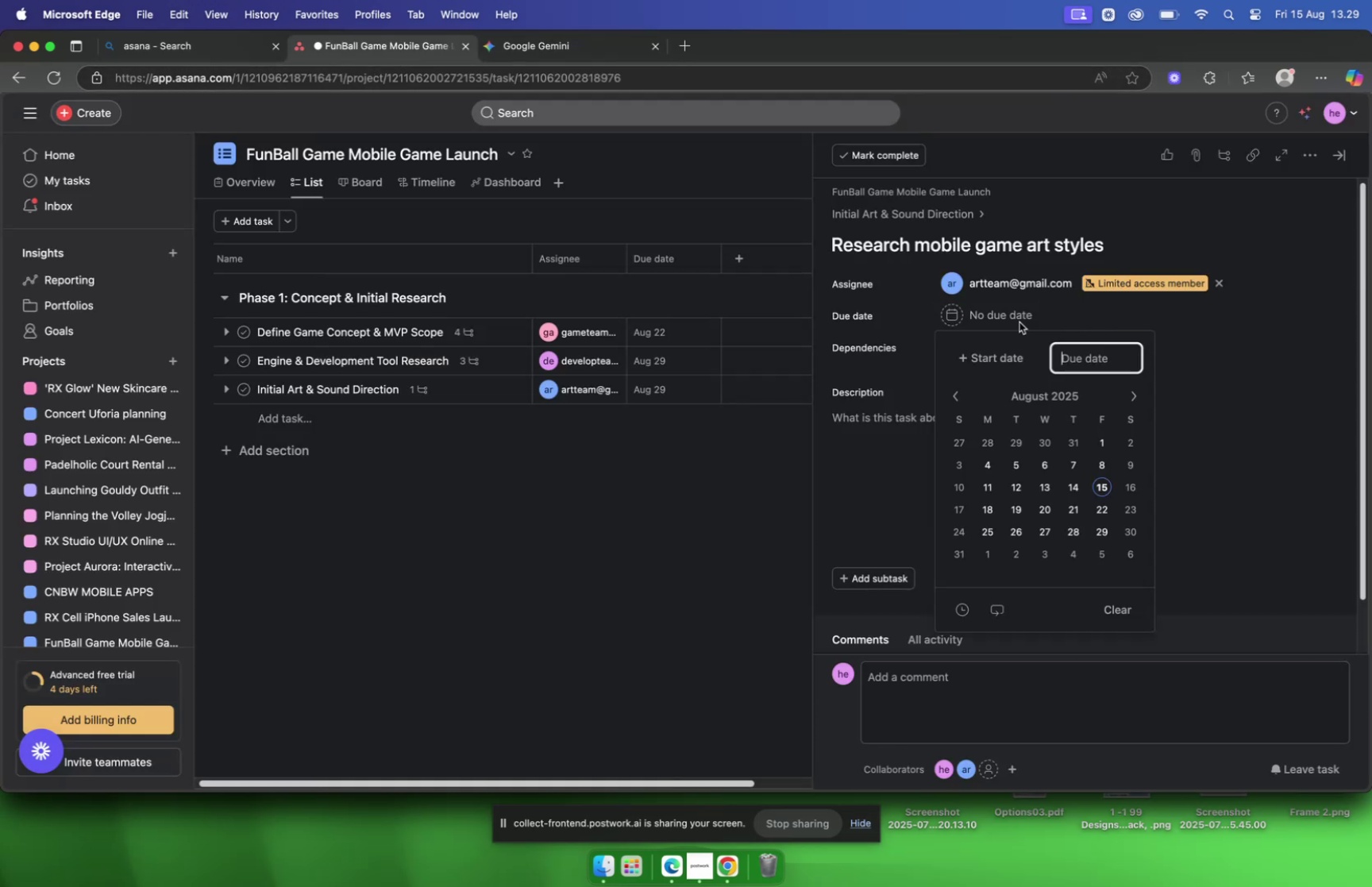 
left_click([872, 445])
 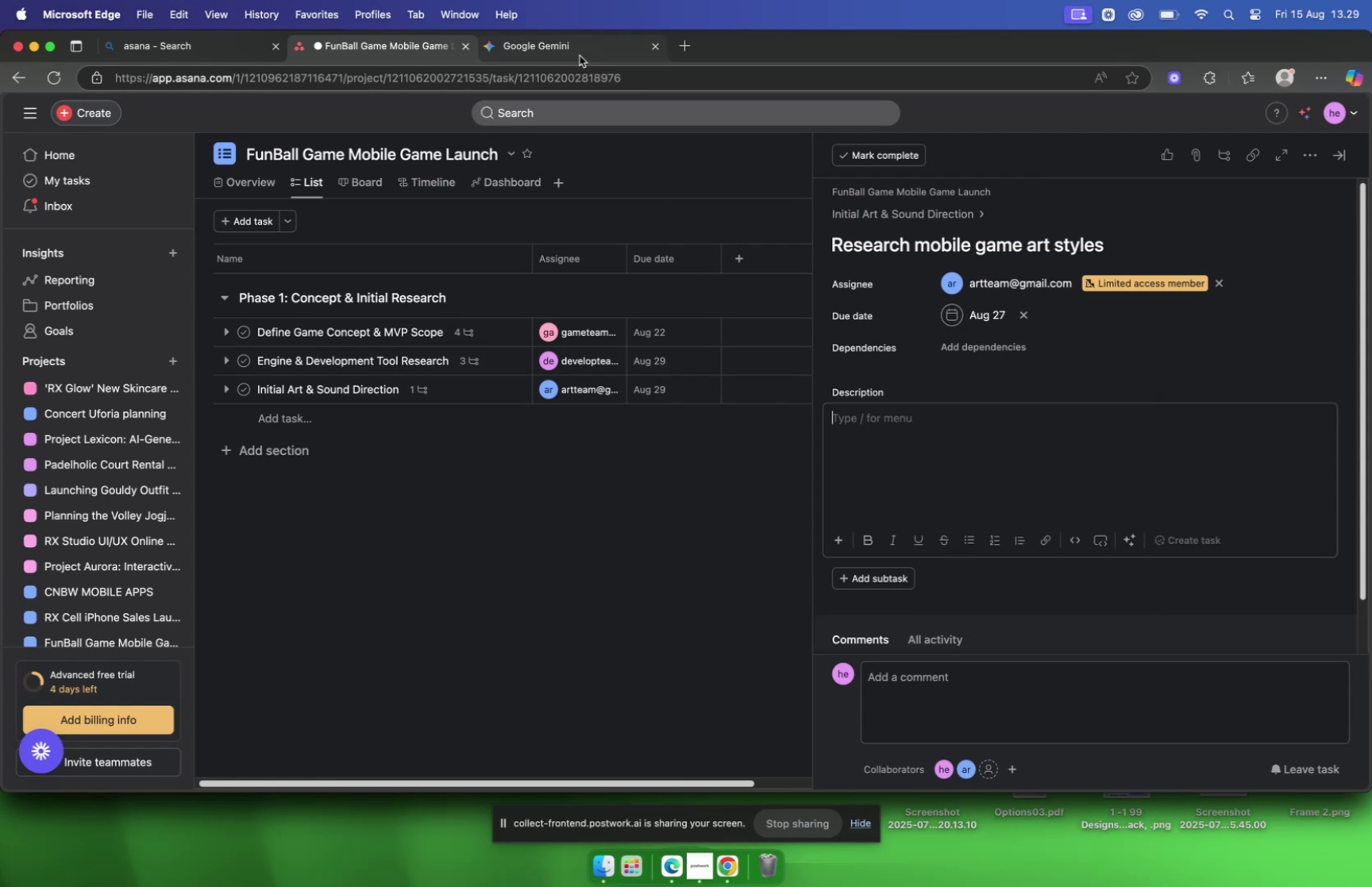 
left_click([580, 56])
 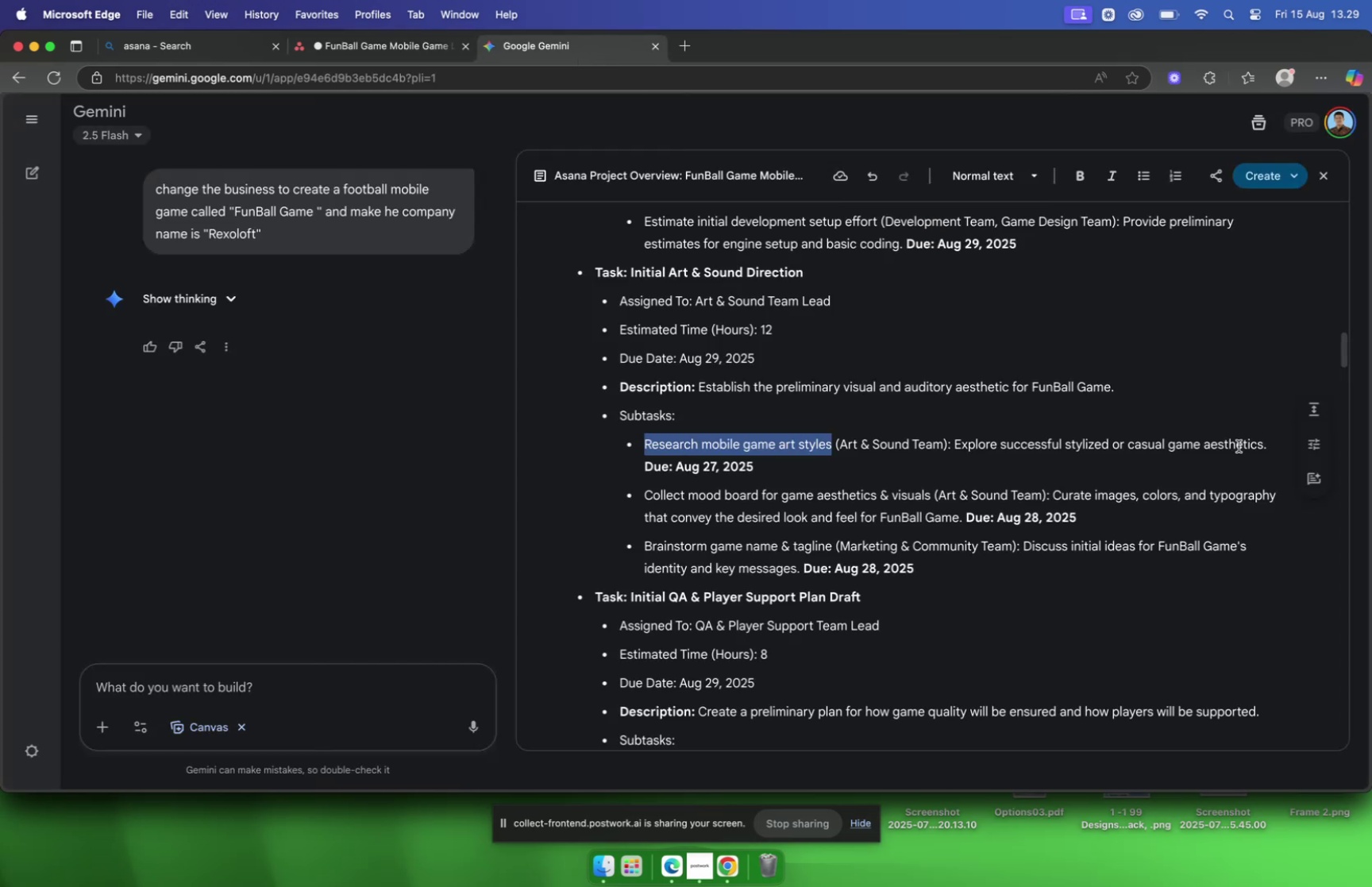 
left_click_drag(start_coordinate=[1270, 450], to_coordinate=[956, 454])
 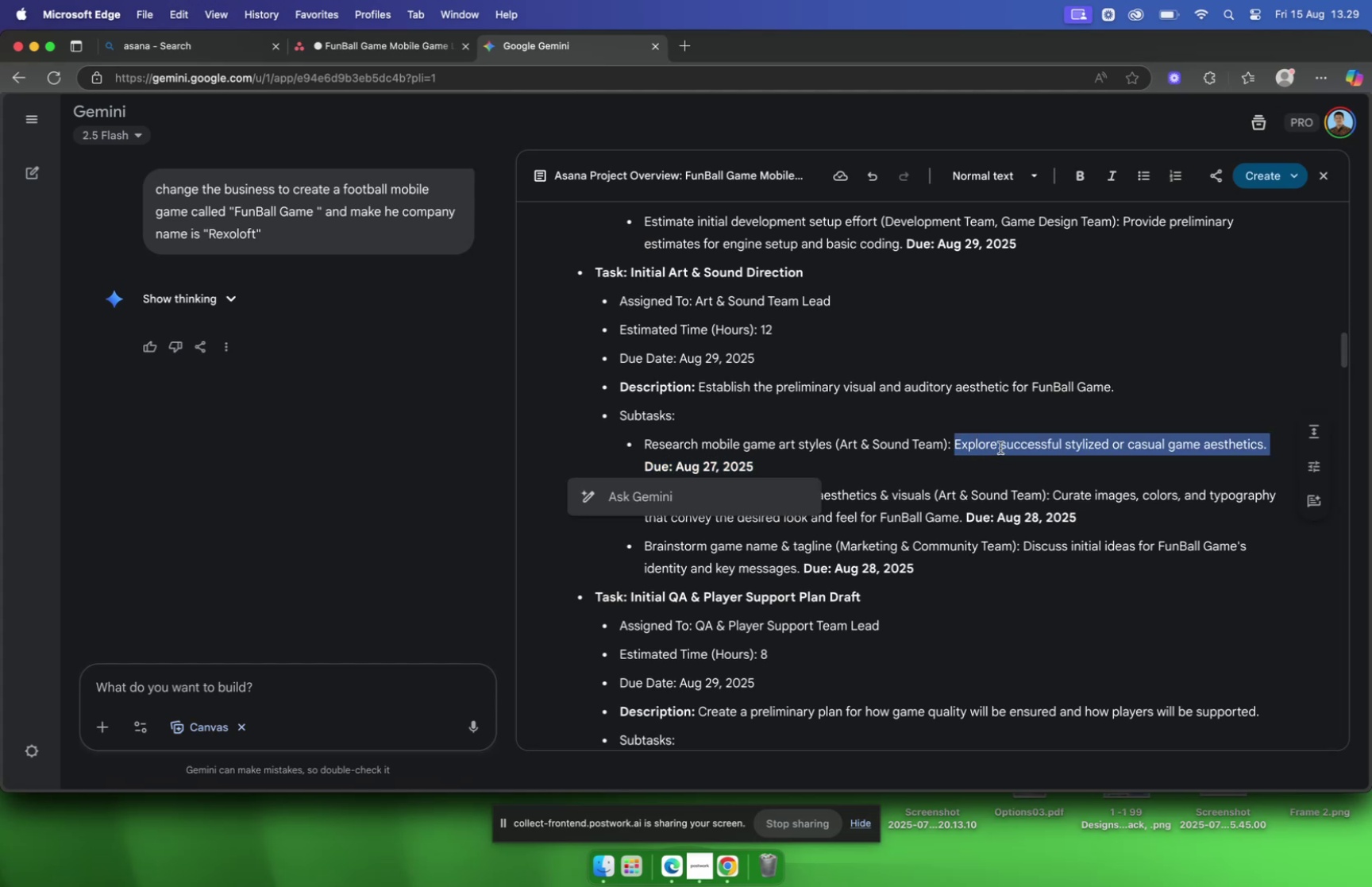 
key(Meta+C)
 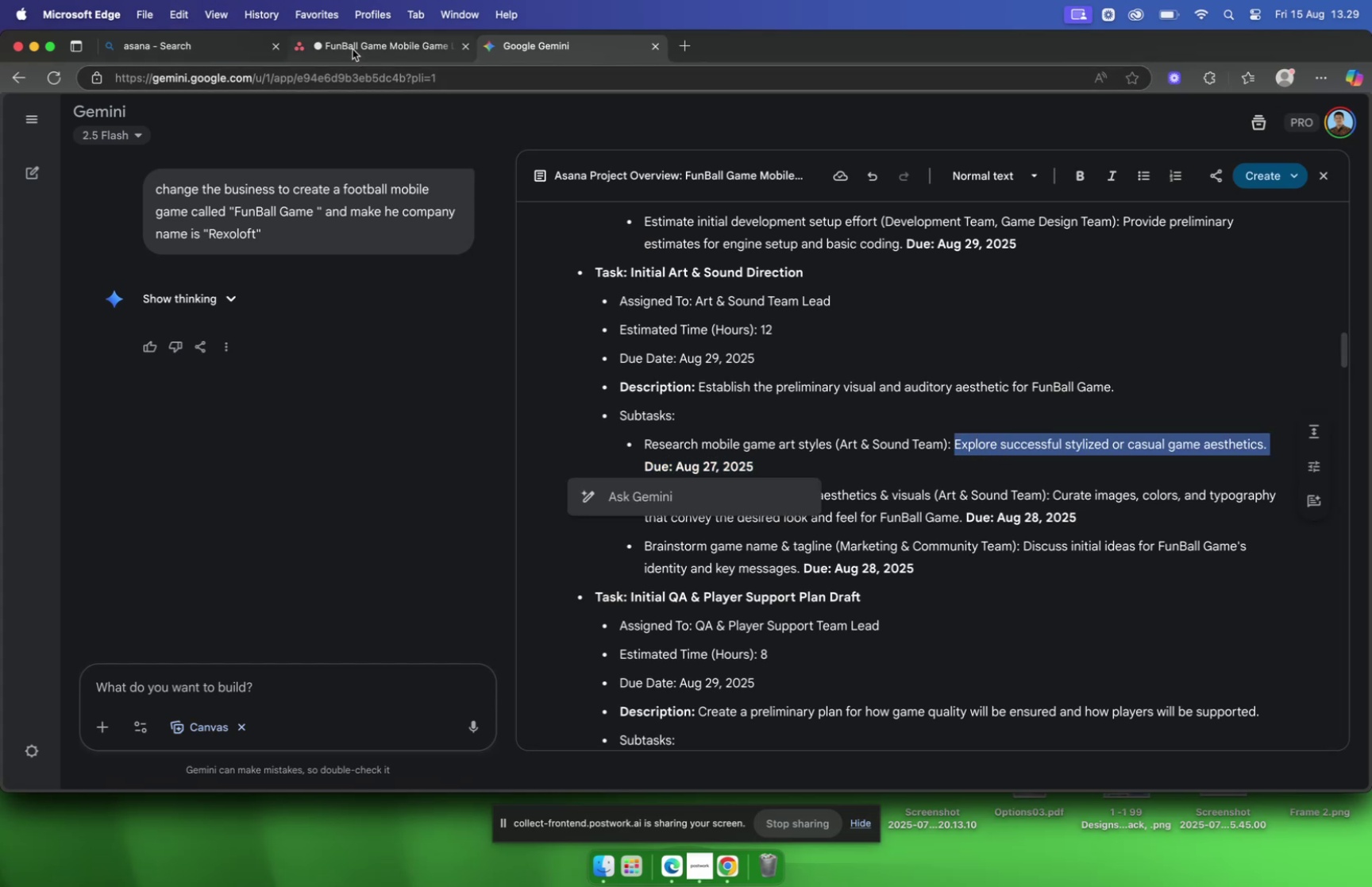 
left_click([353, 49])
 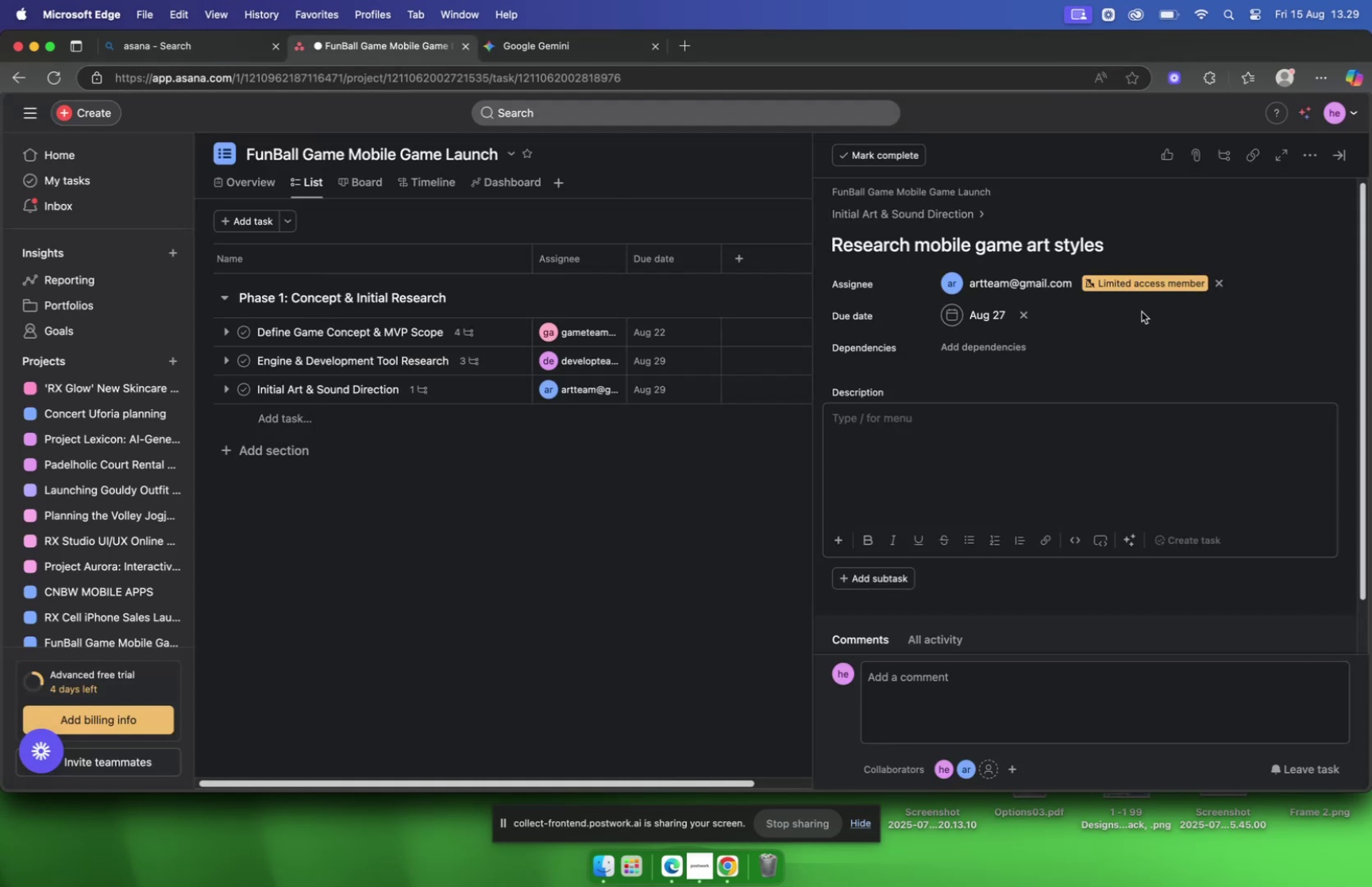 
key(Meta+V)
 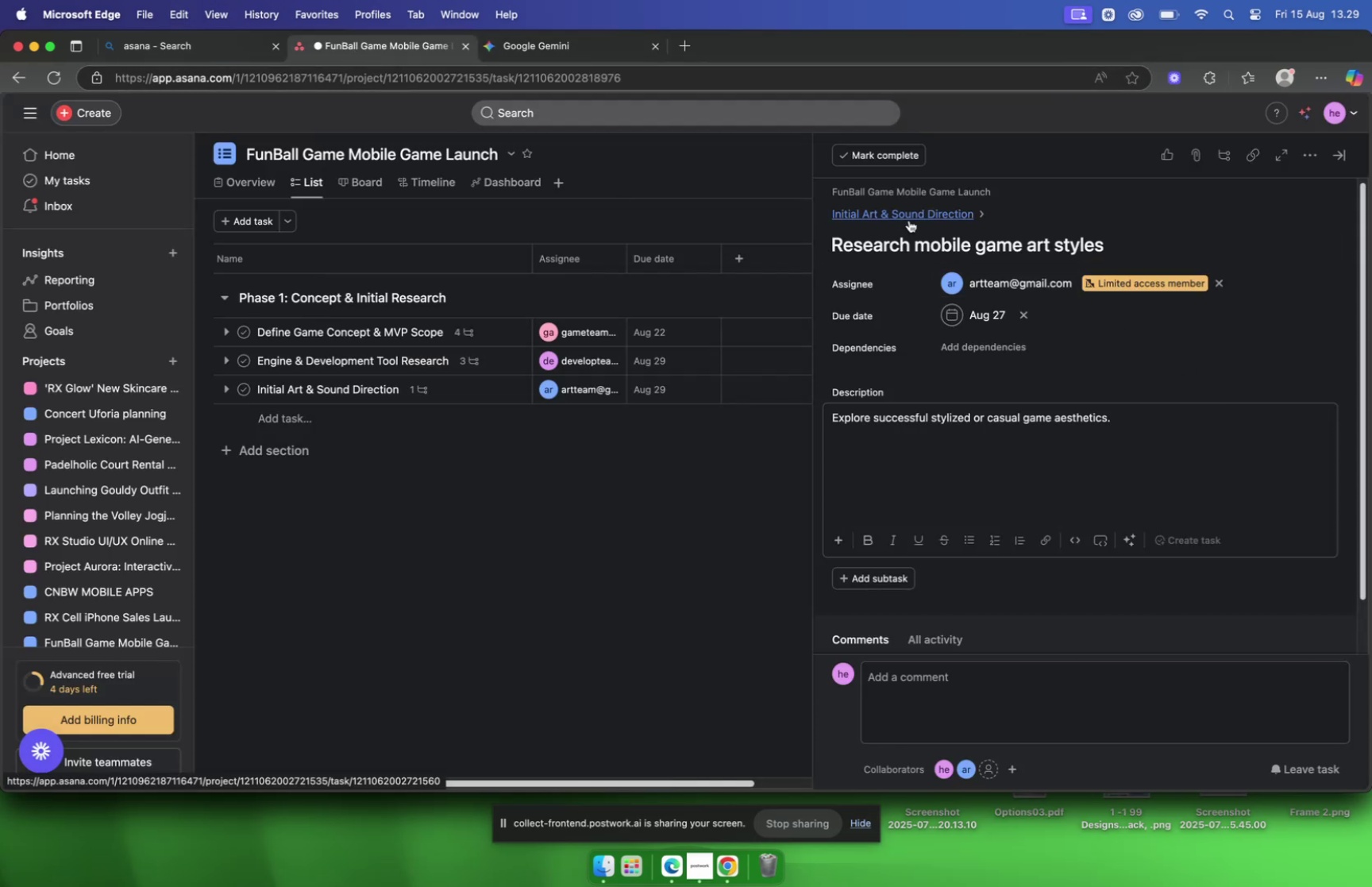 
scroll: coordinate [1007, 347], scroll_direction: down, amount: 4.0
 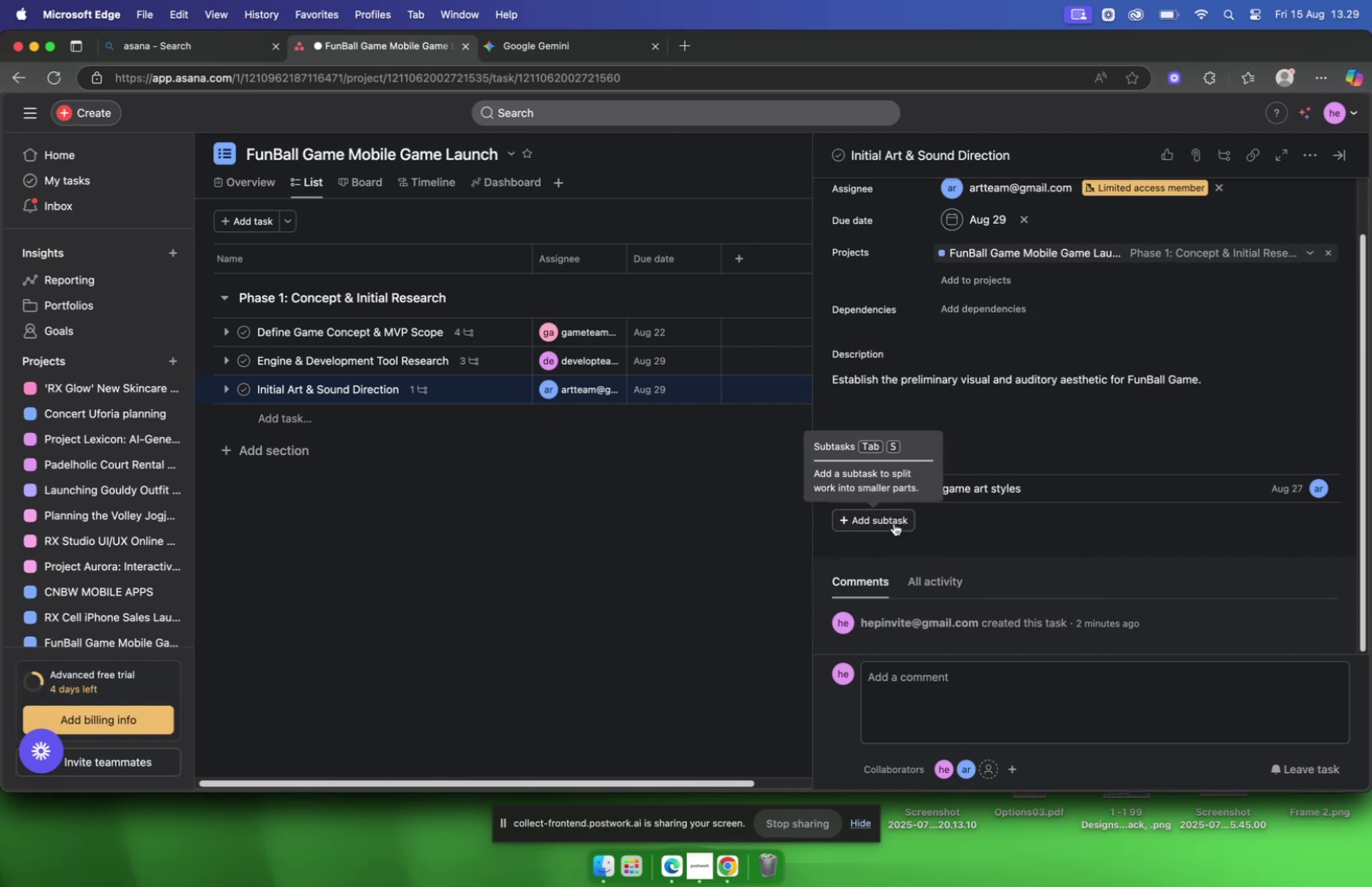 
left_click([894, 523])
 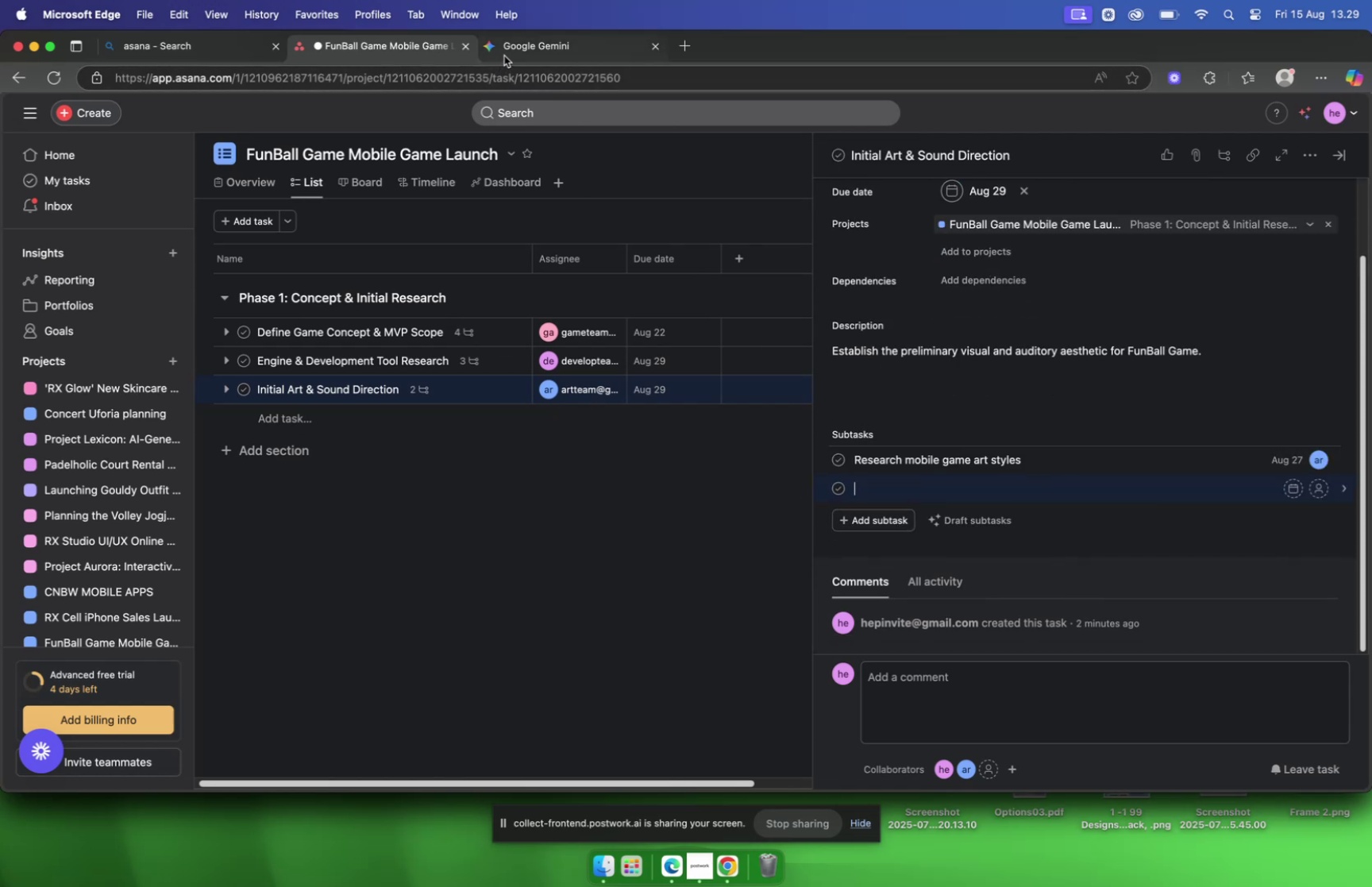 
left_click([505, 54])
 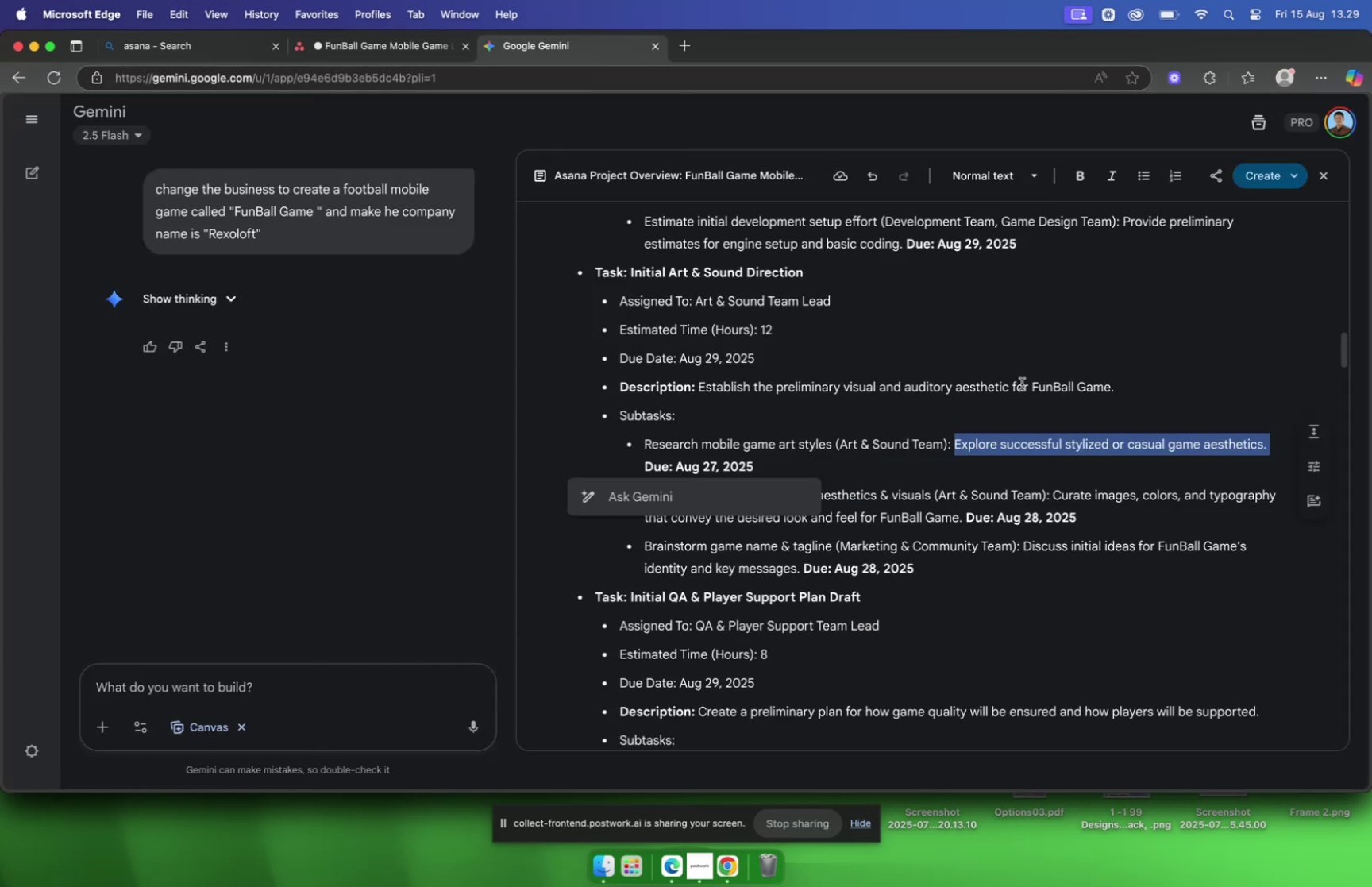 
left_click([1022, 384])
 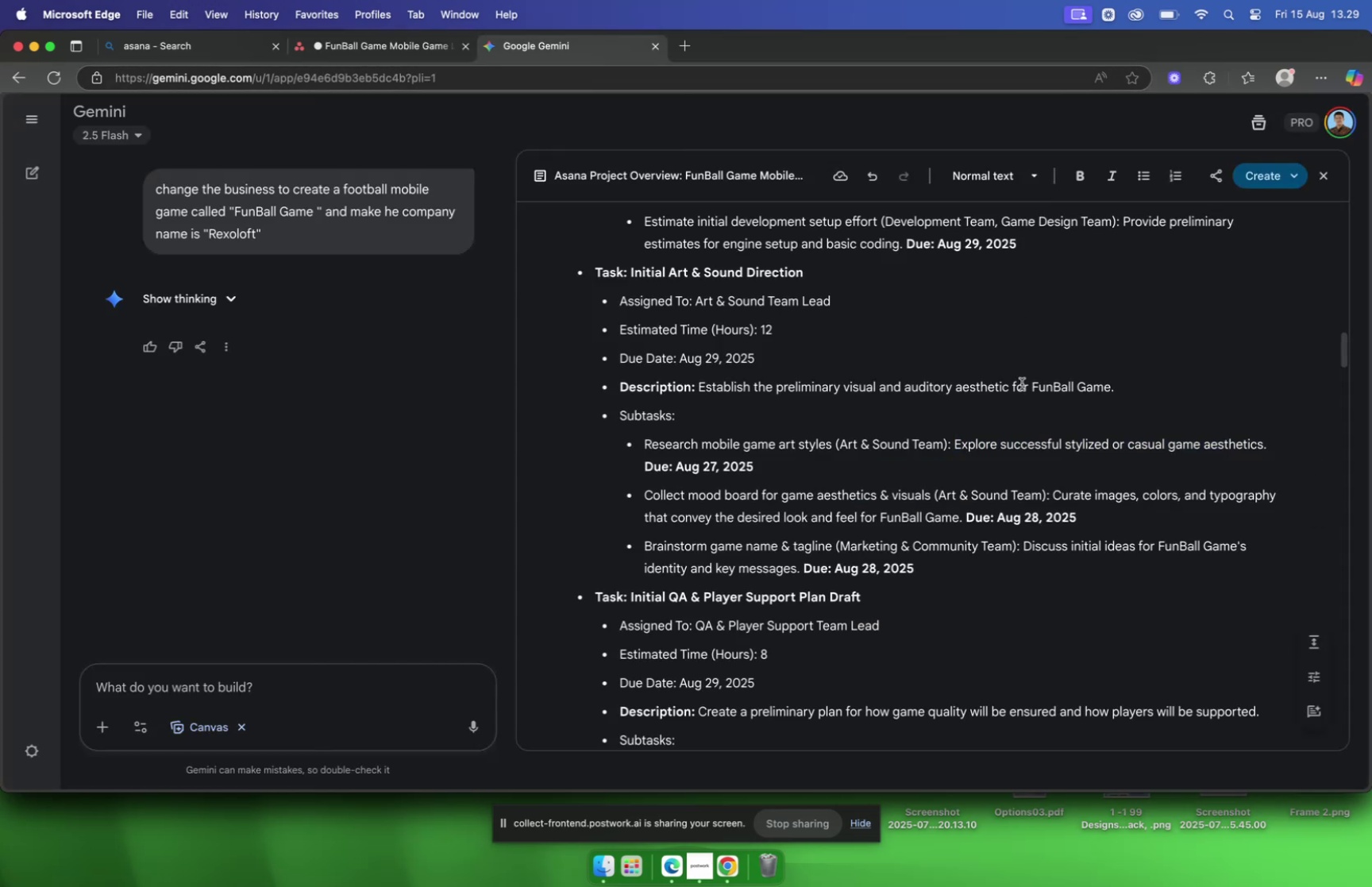 
scroll: coordinate [1022, 384], scroll_direction: down, amount: 7.0
 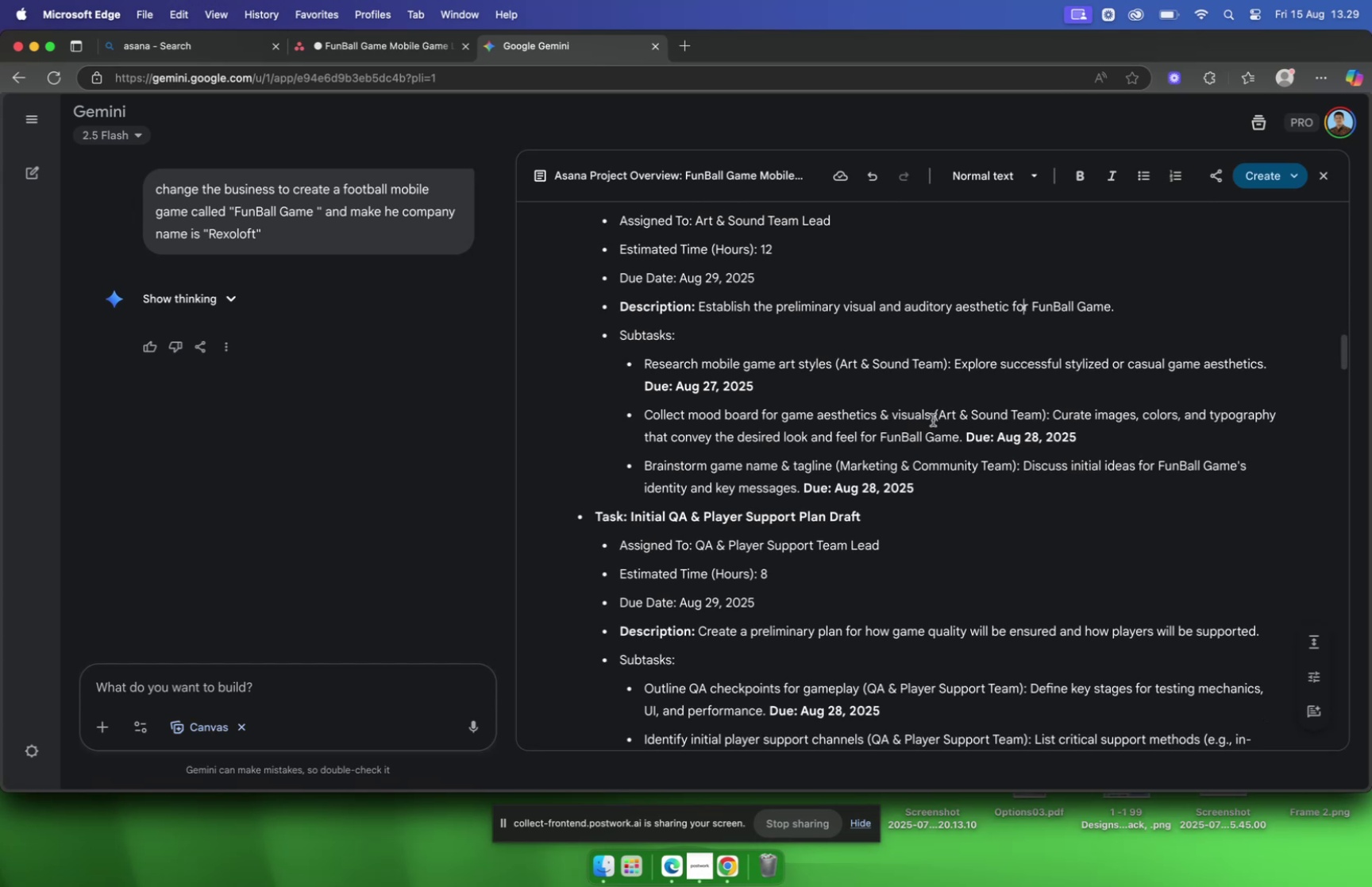 
left_click_drag(start_coordinate=[931, 418], to_coordinate=[647, 424])
 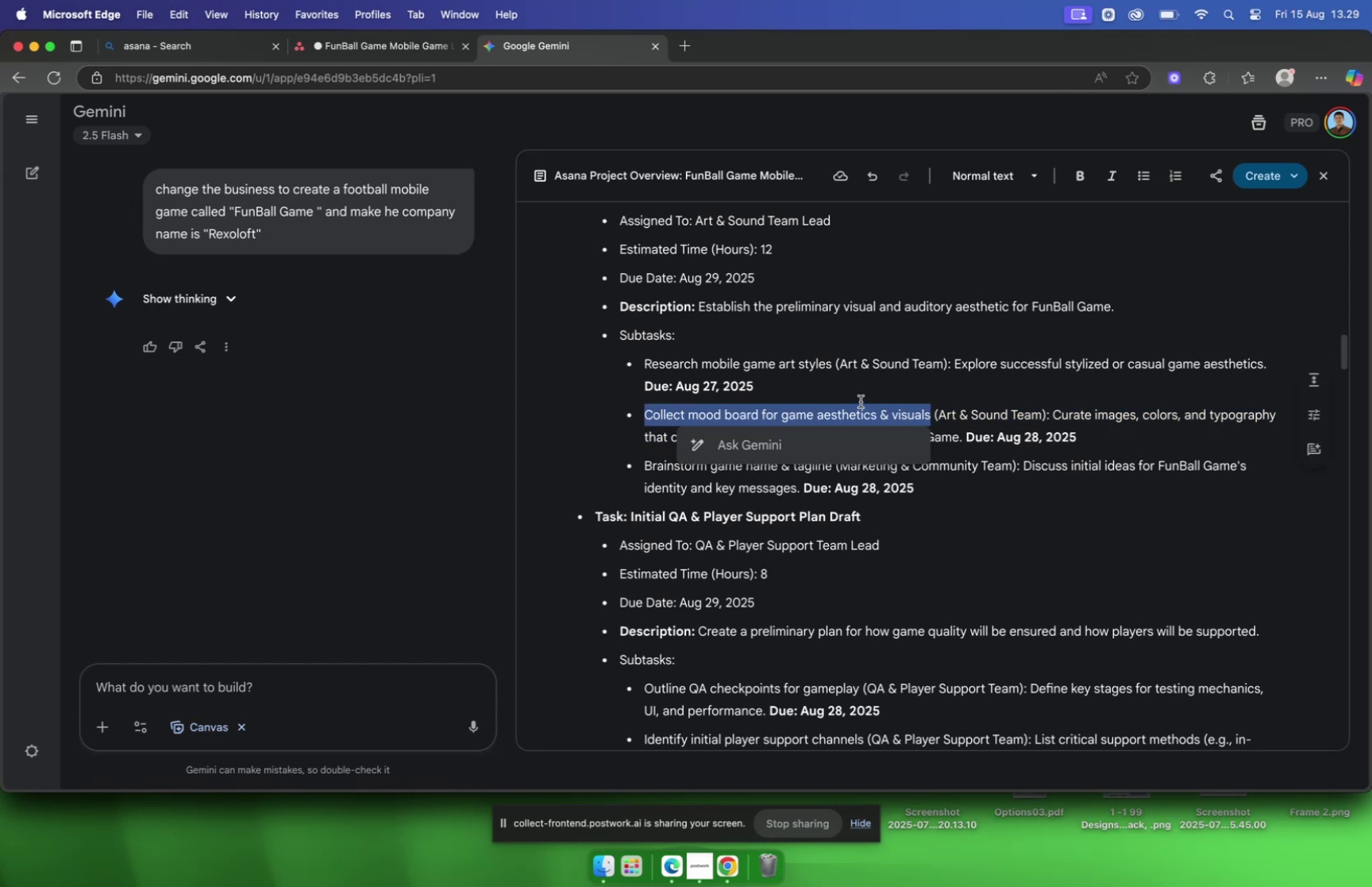 
key(Meta+C)
 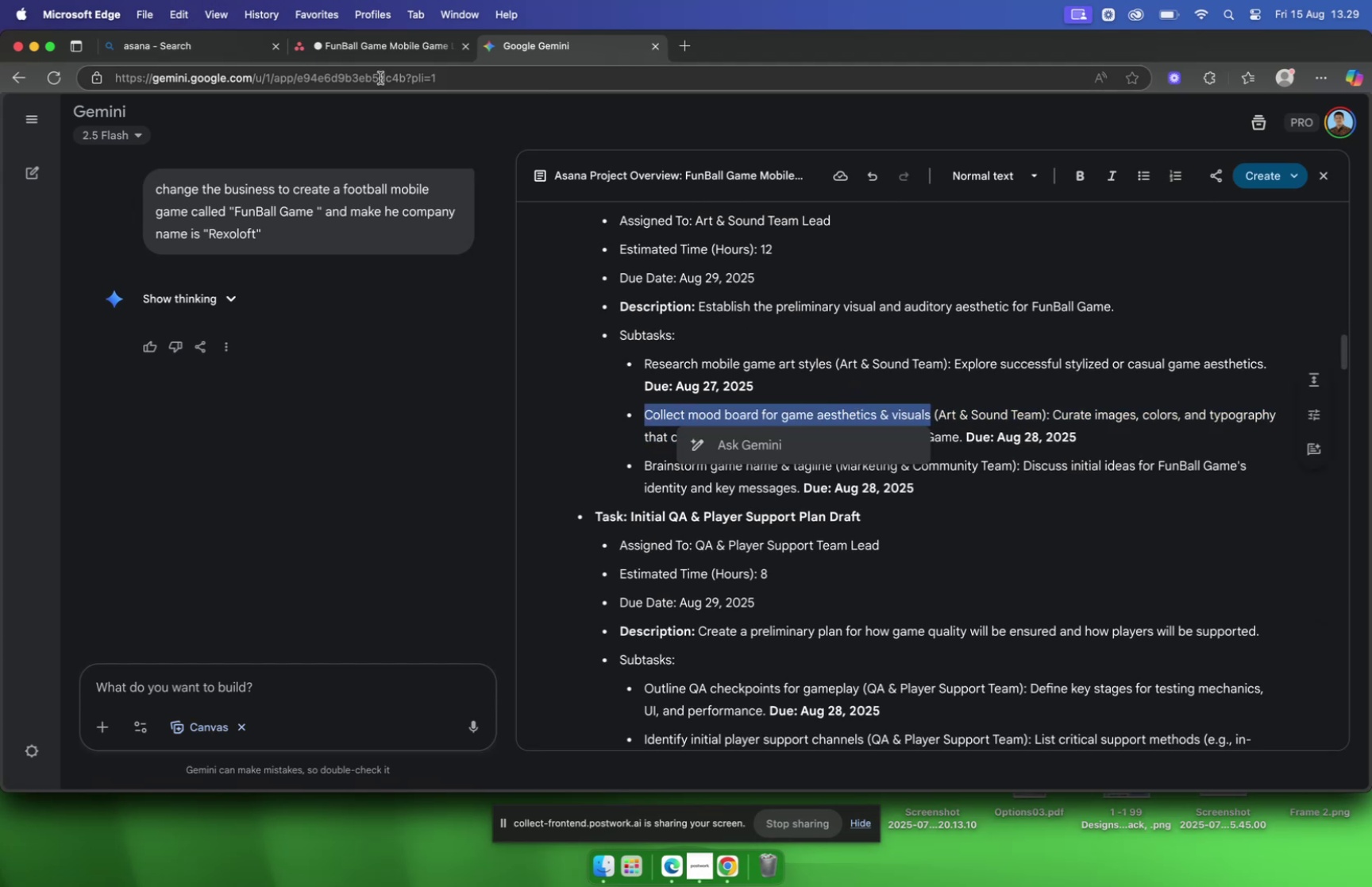 
left_click([376, 44])
 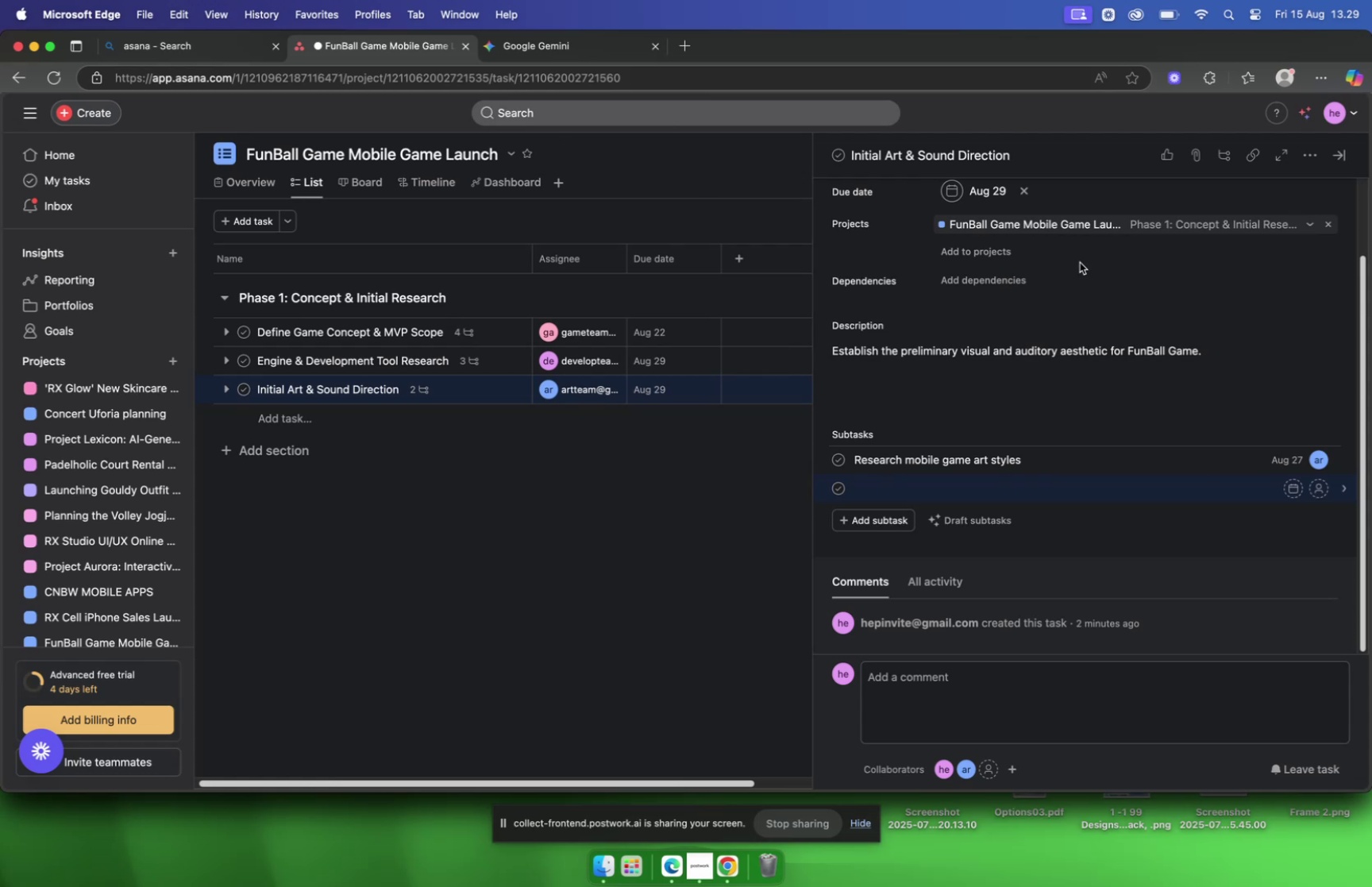 
key(Meta+V)
 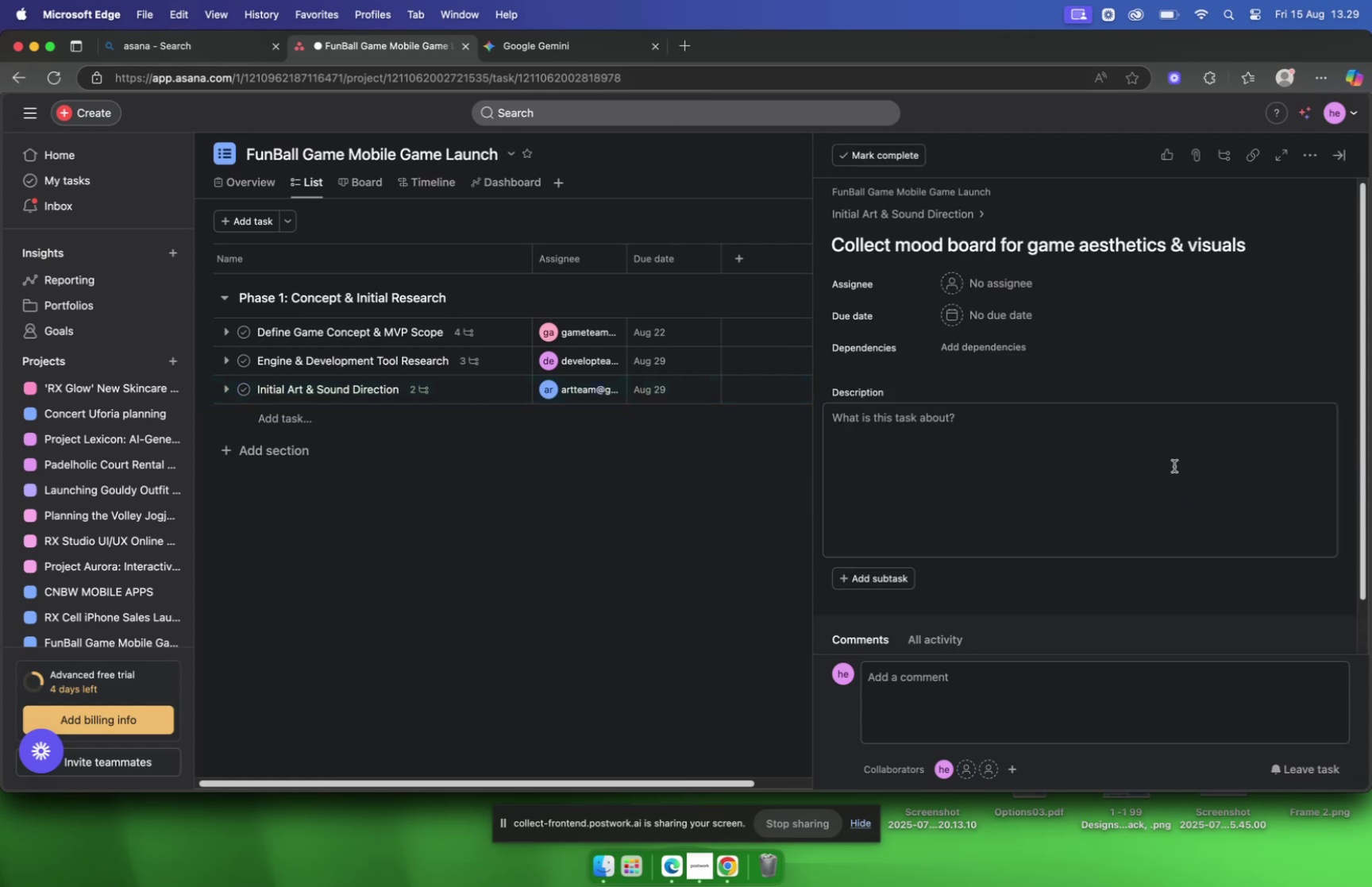 
wait(8.21)
 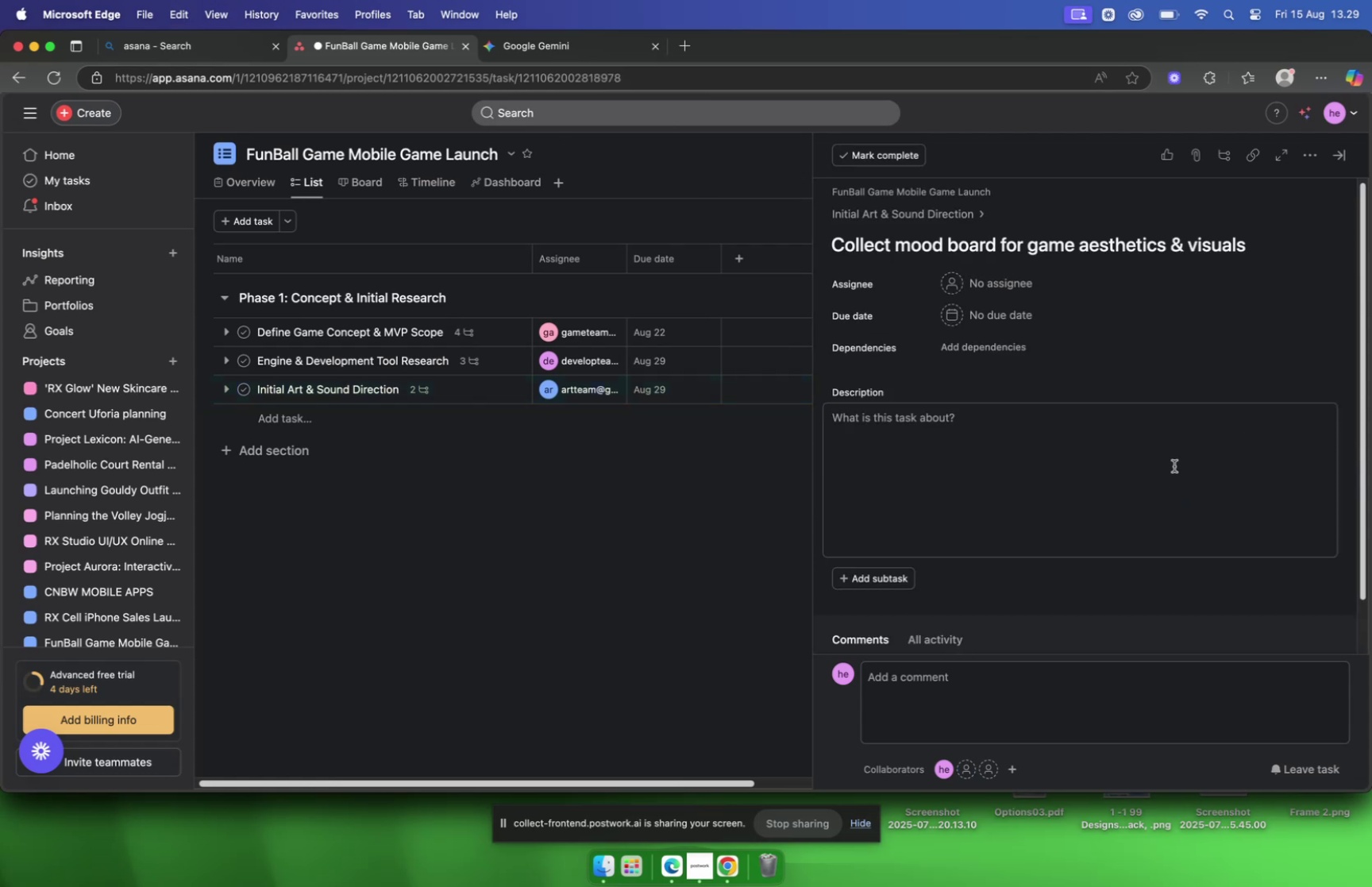 
left_click([977, 292])
 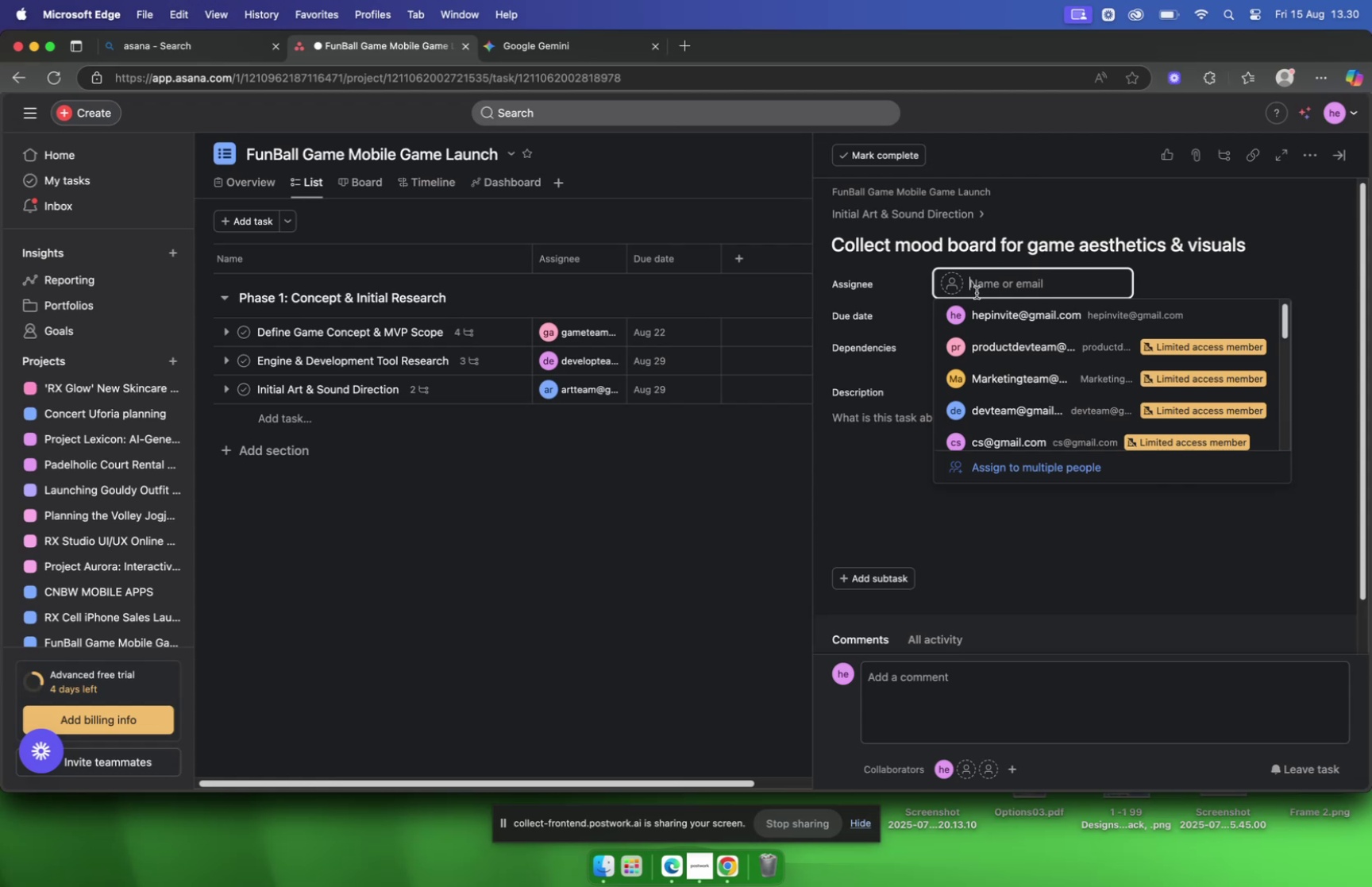 
type(art)
 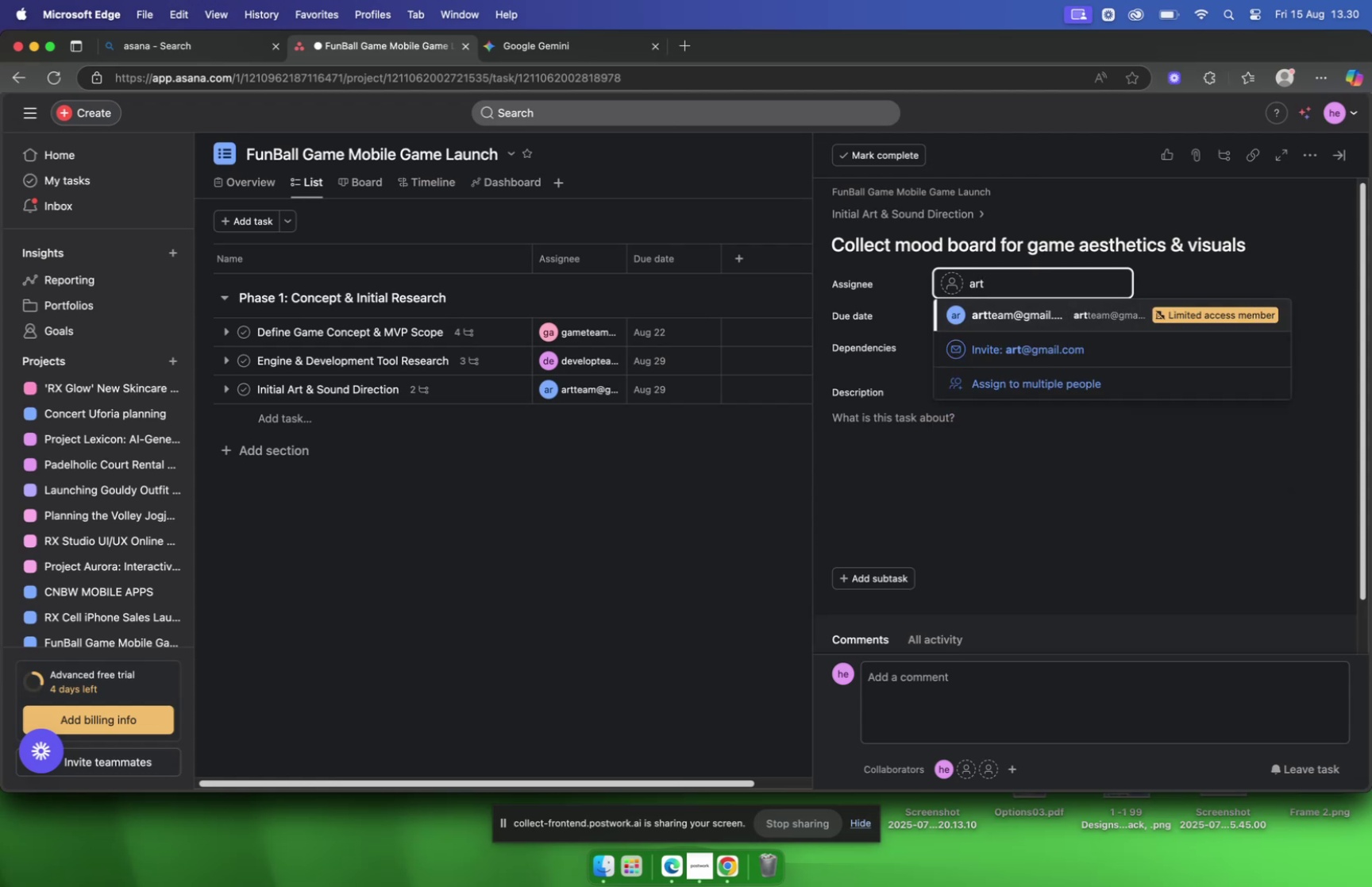 
key(Enter)
 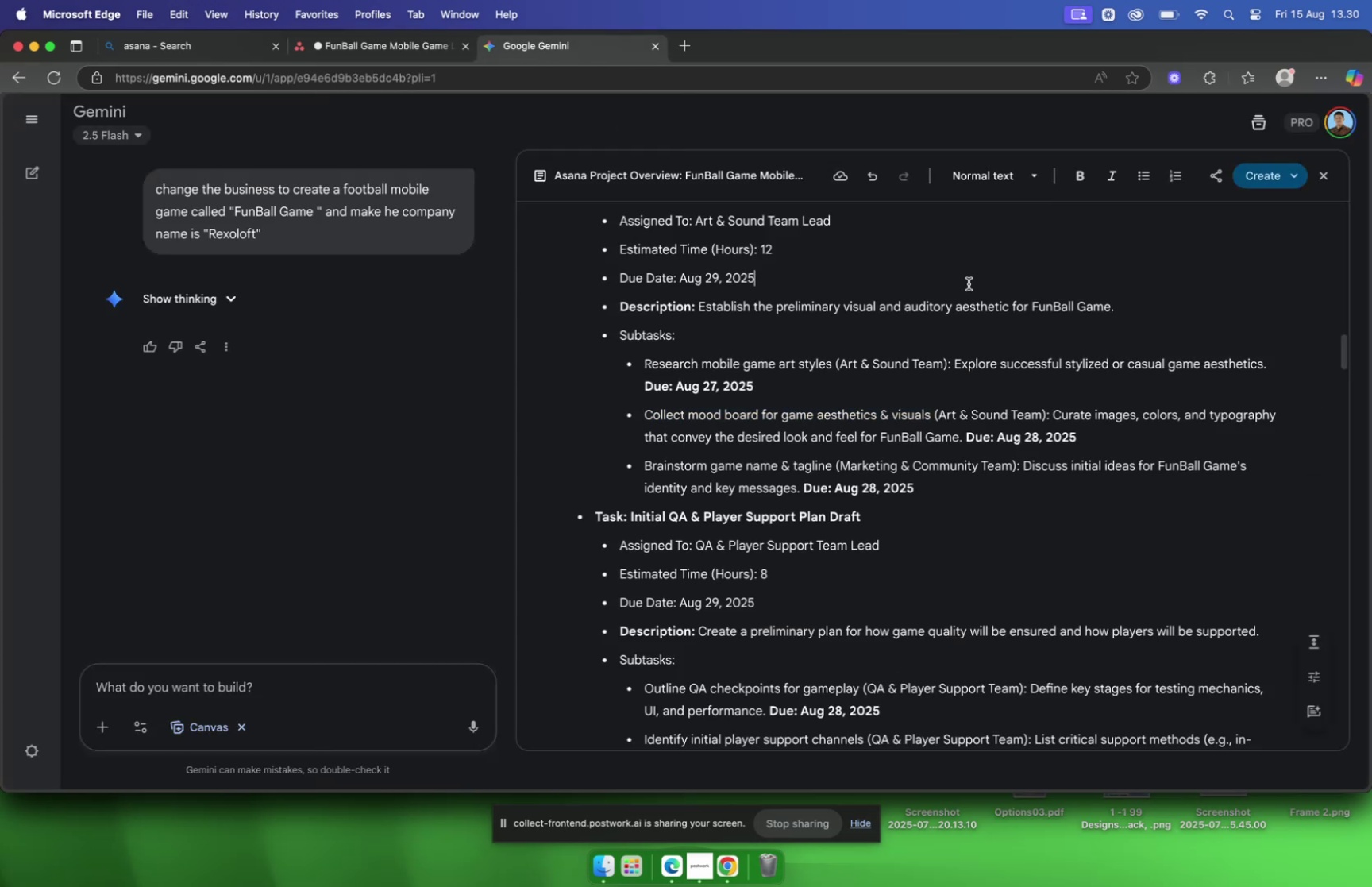 
wait(7.31)
 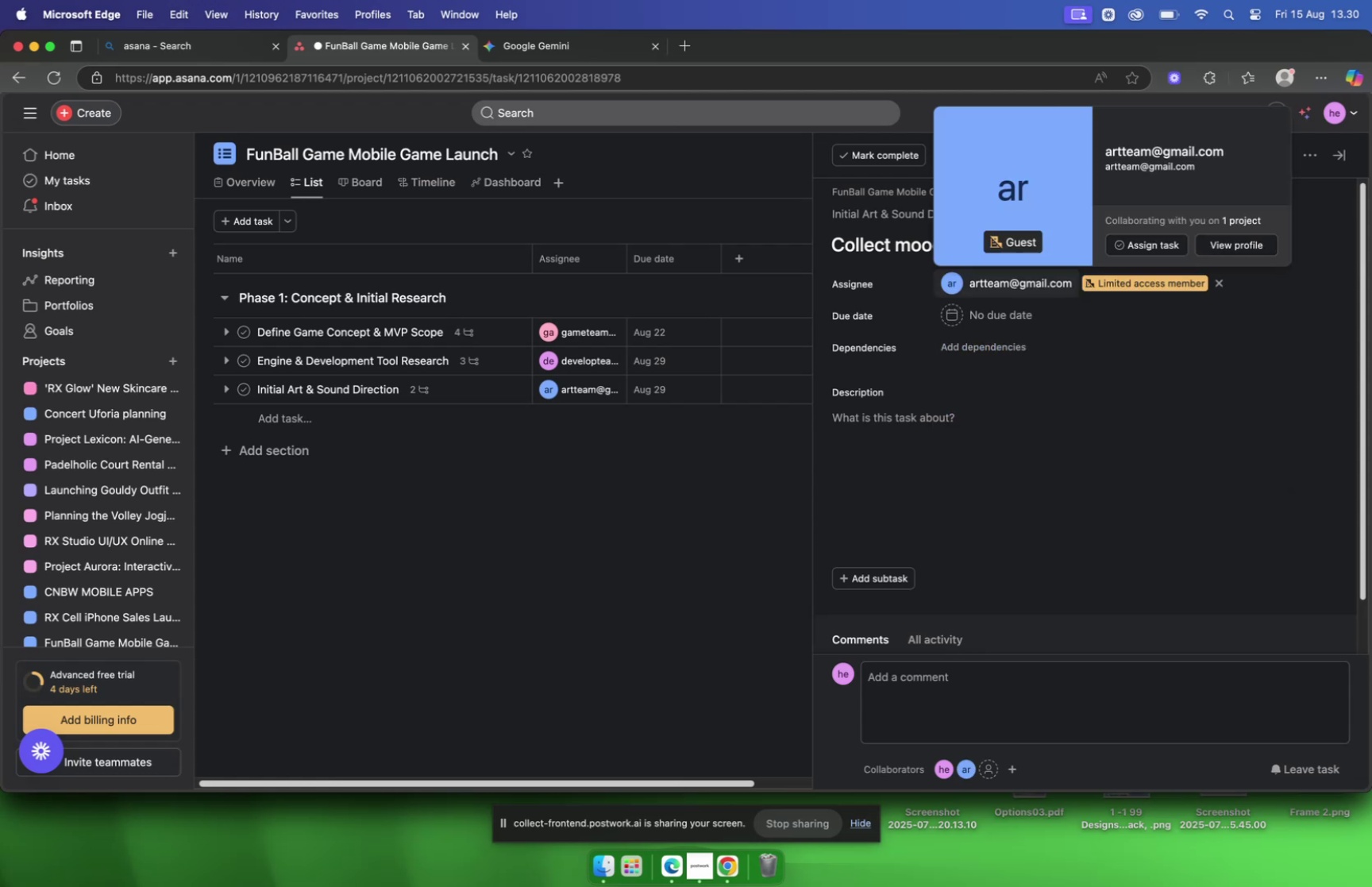 
left_click_drag(start_coordinate=[1097, 441], to_coordinate=[965, 427])
 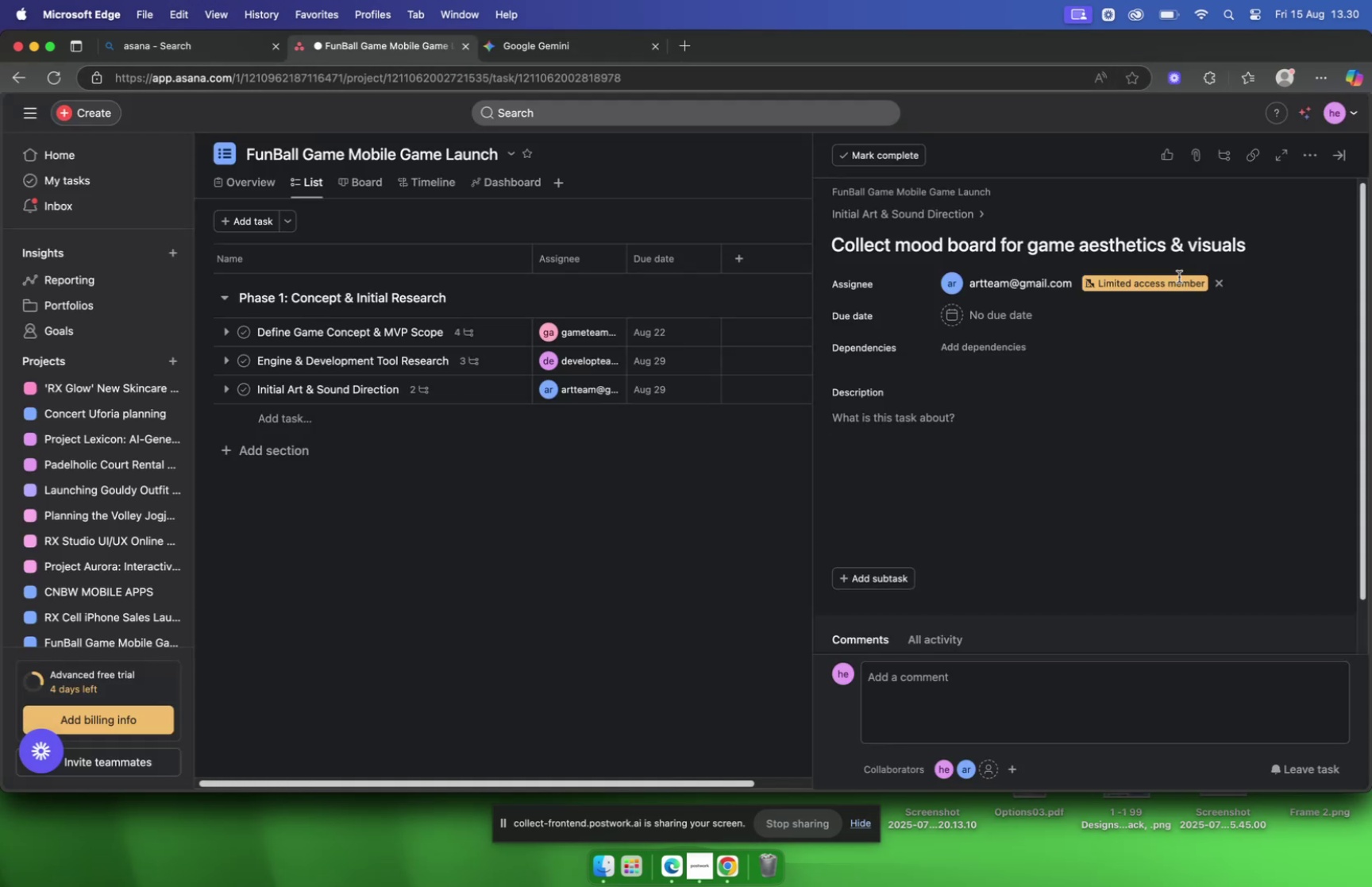 
left_click([1000, 314])
 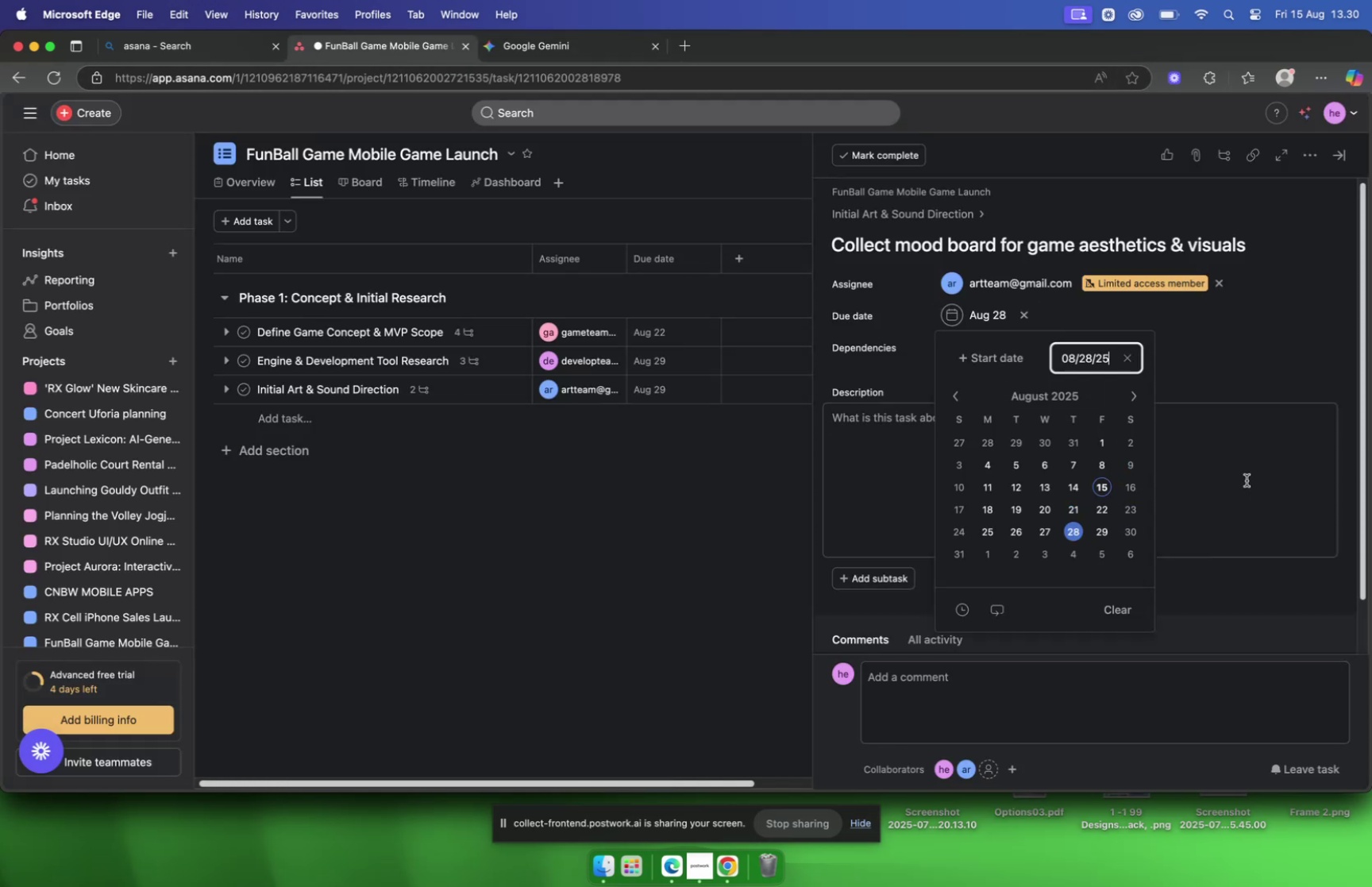 
left_click([1252, 469])
 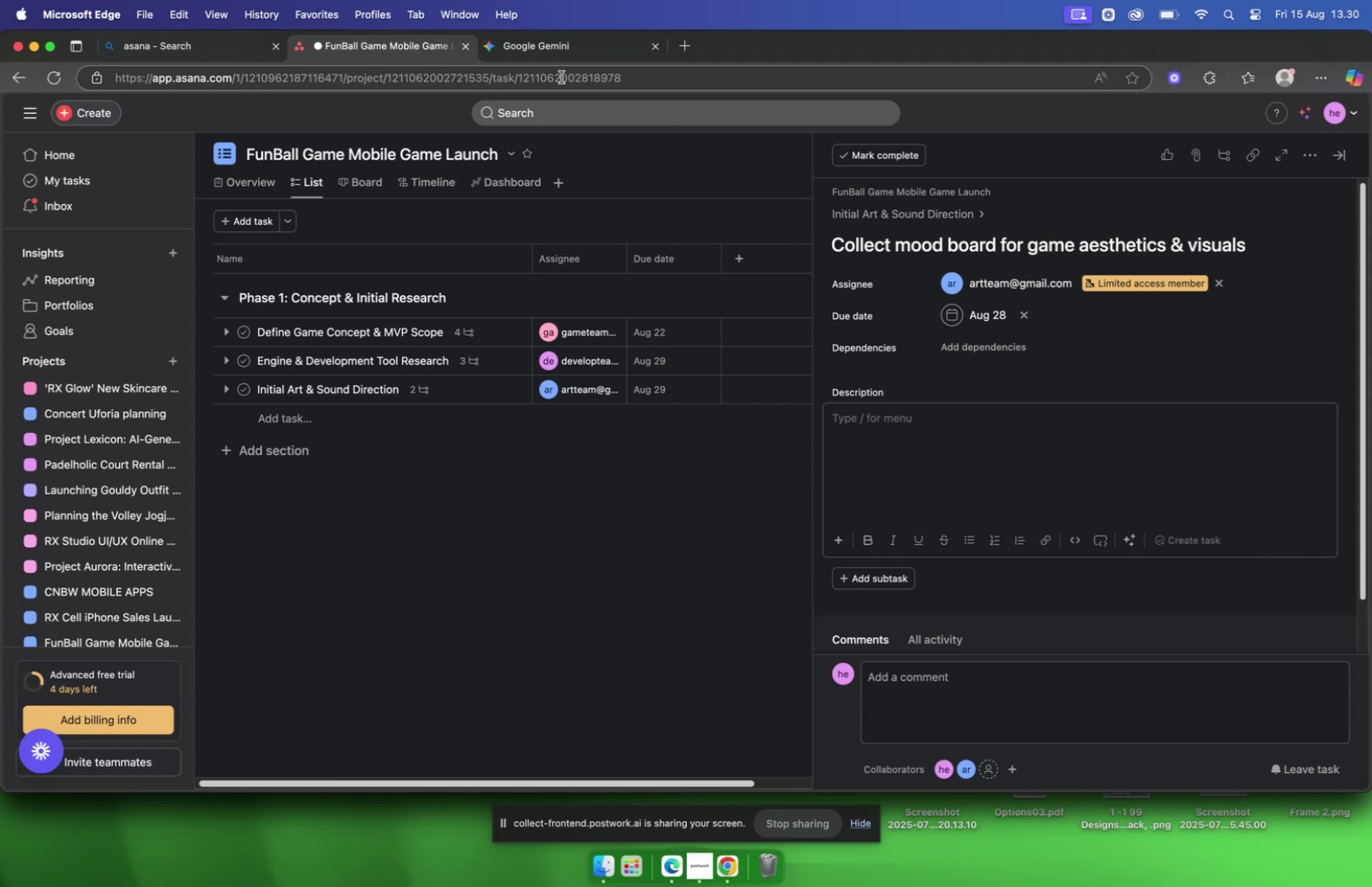 
wait(5.23)
 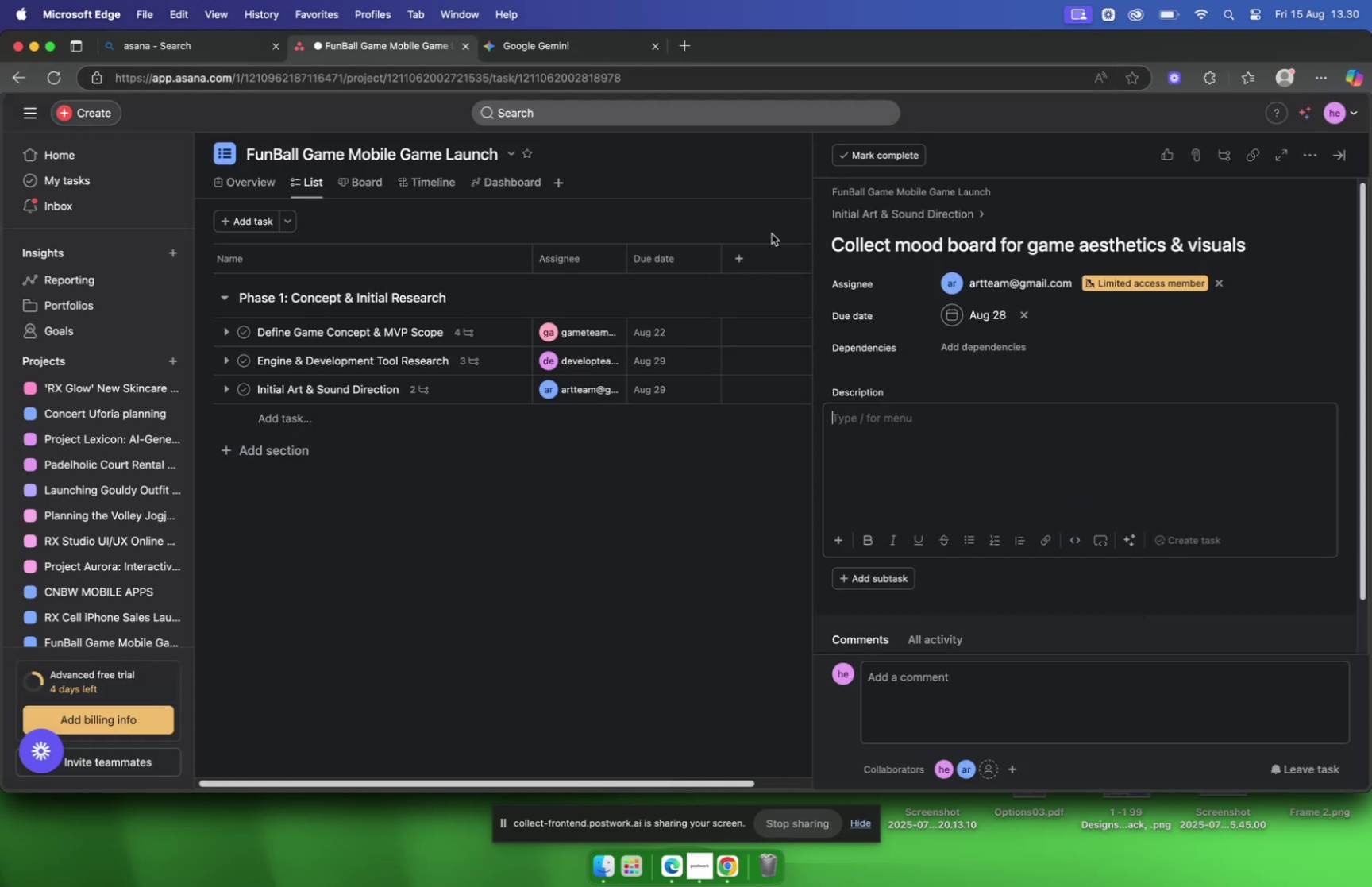 
left_click([553, 56])
 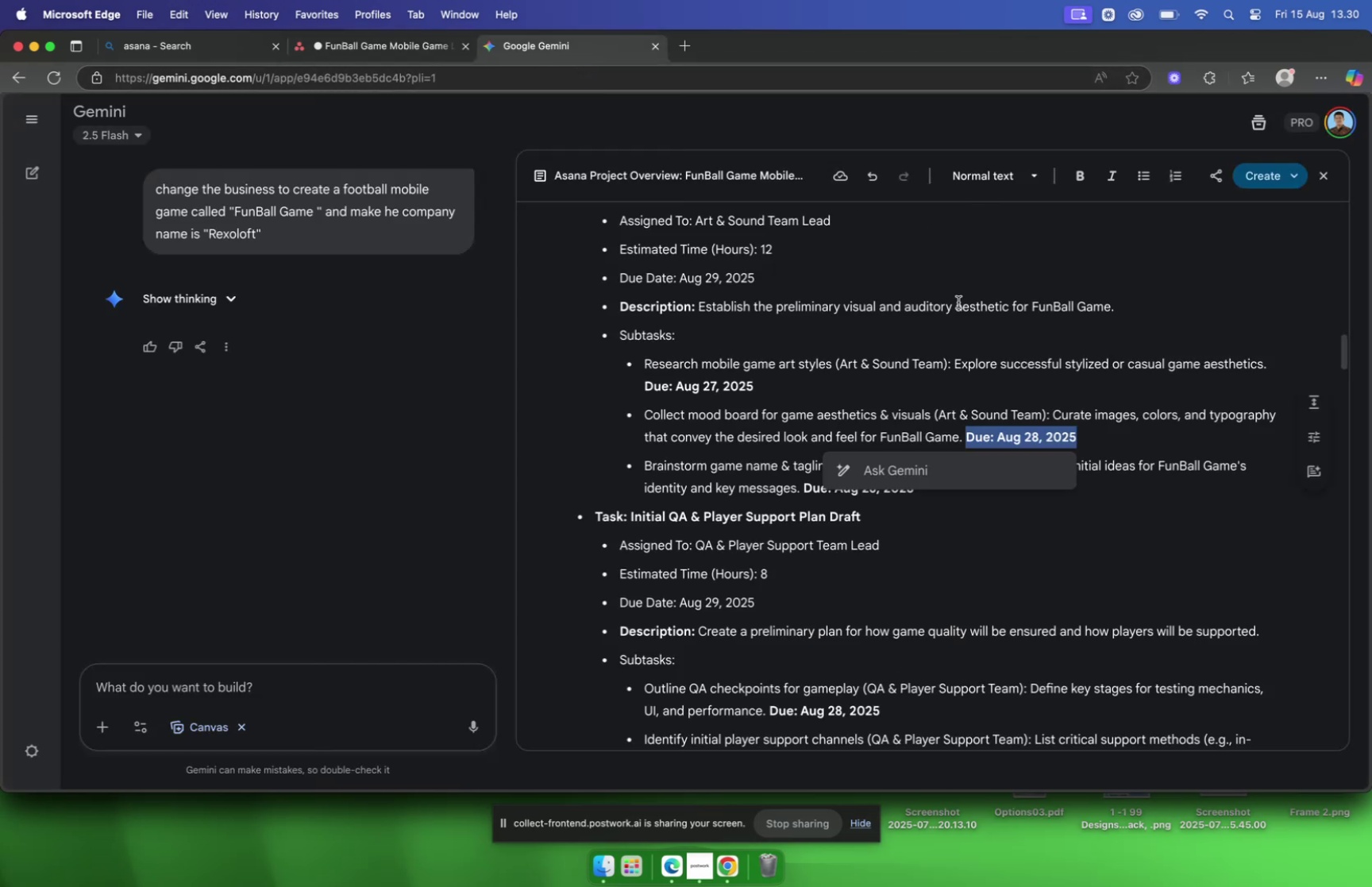 
left_click([953, 308])
 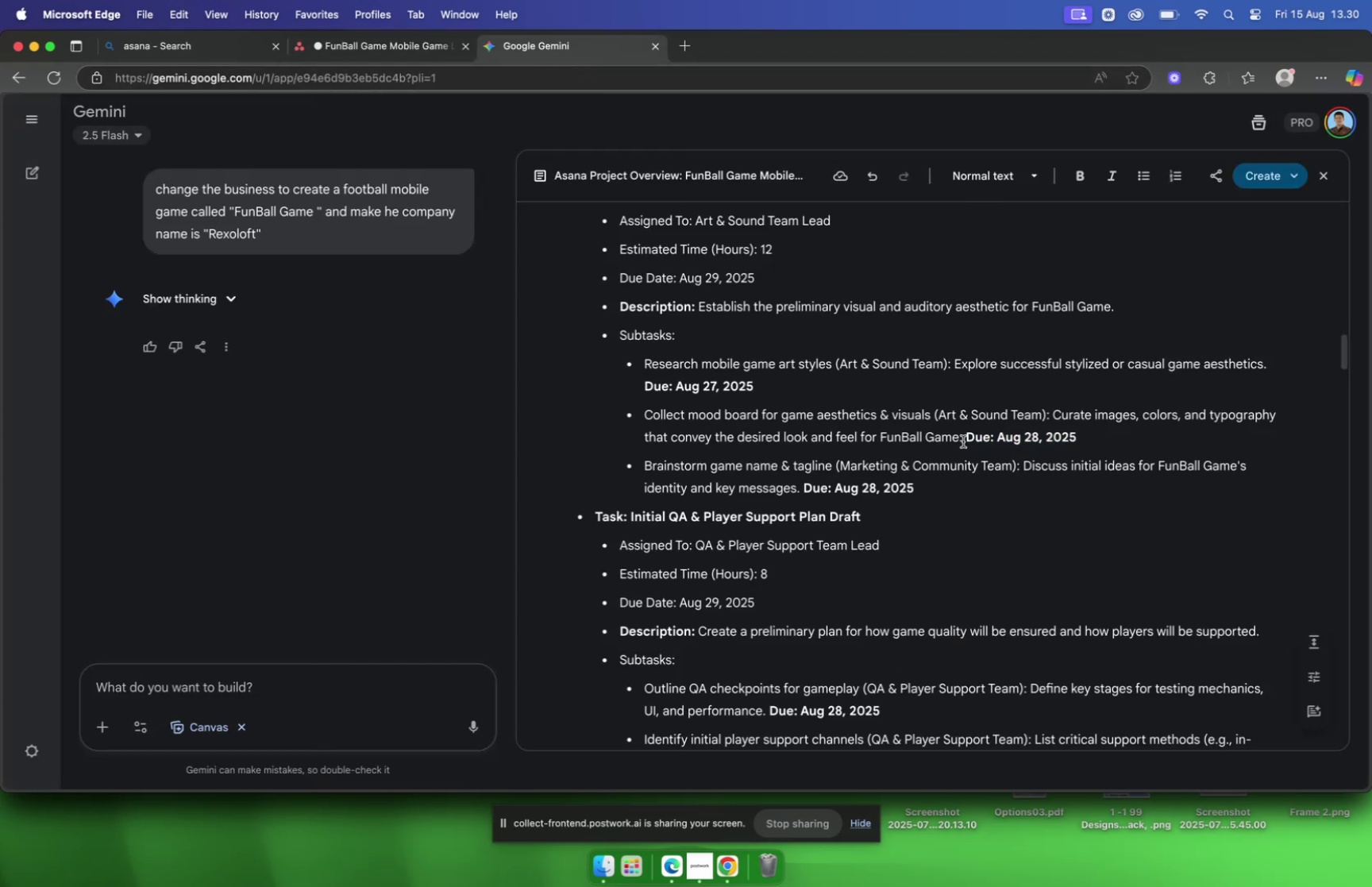 
left_click_drag(start_coordinate=[962, 441], to_coordinate=[1056, 422])
 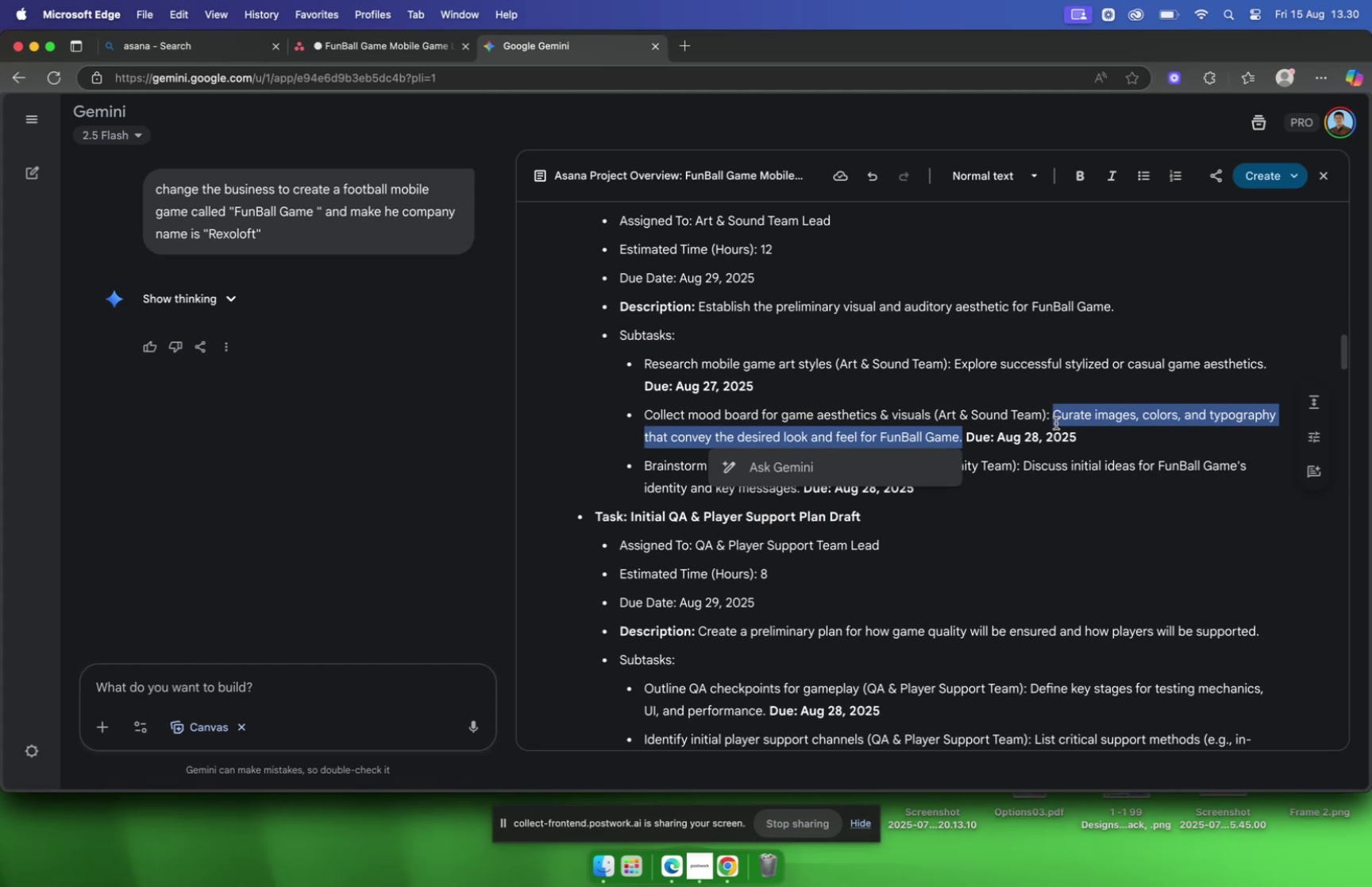 
key(Meta+C)
 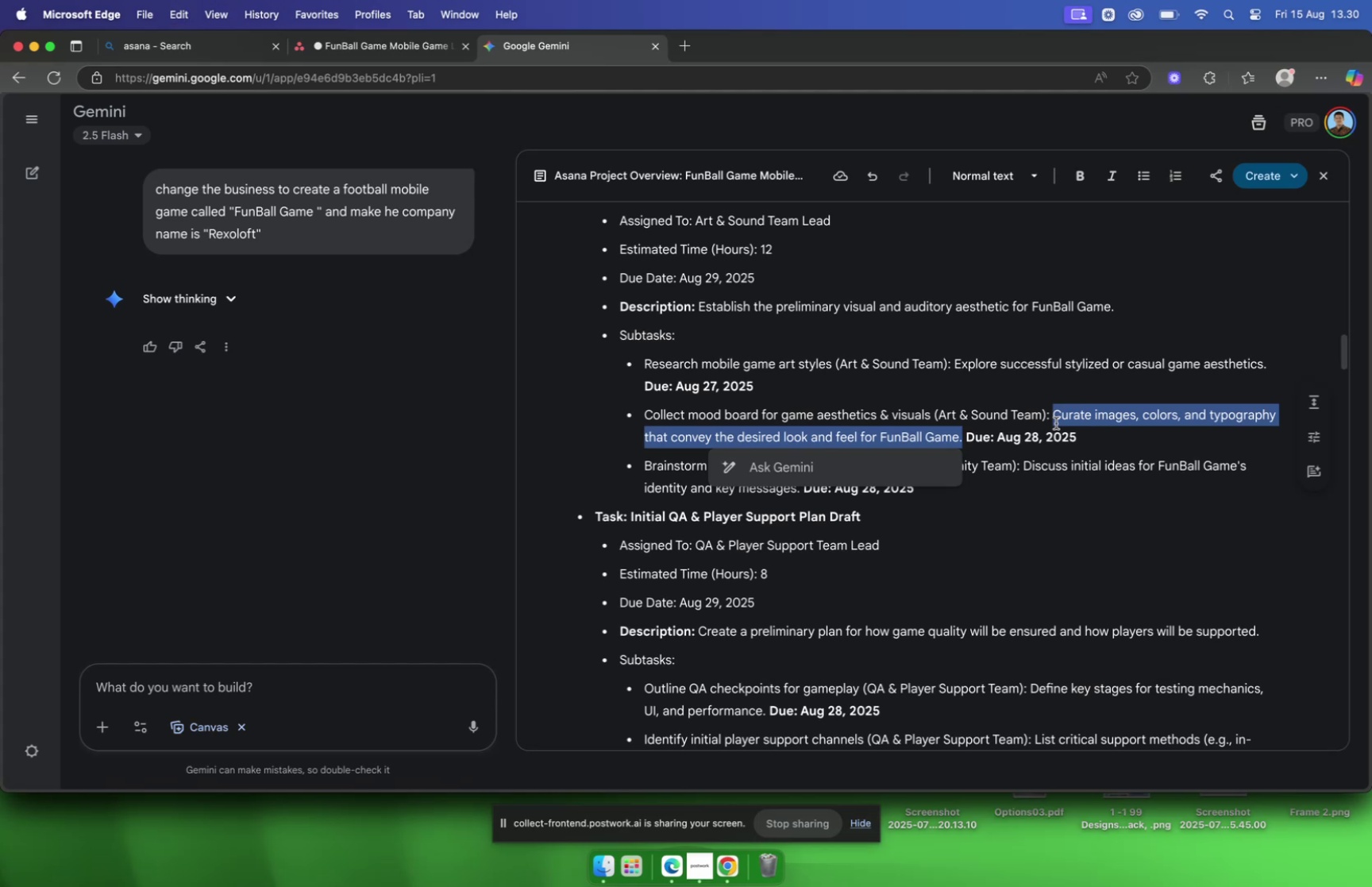 
key(Meta+CommandLeft)
 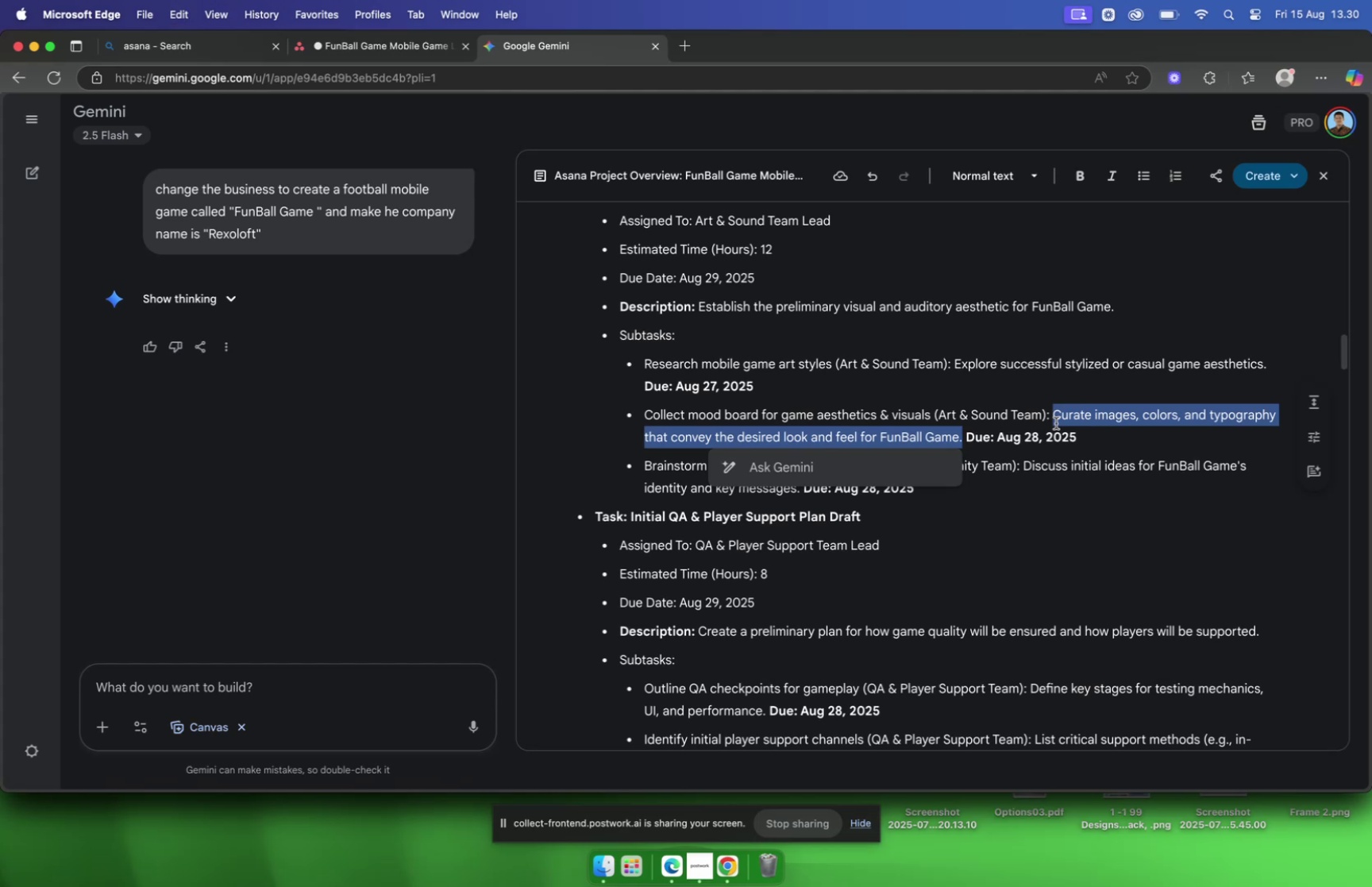 
key(Meta+C)
 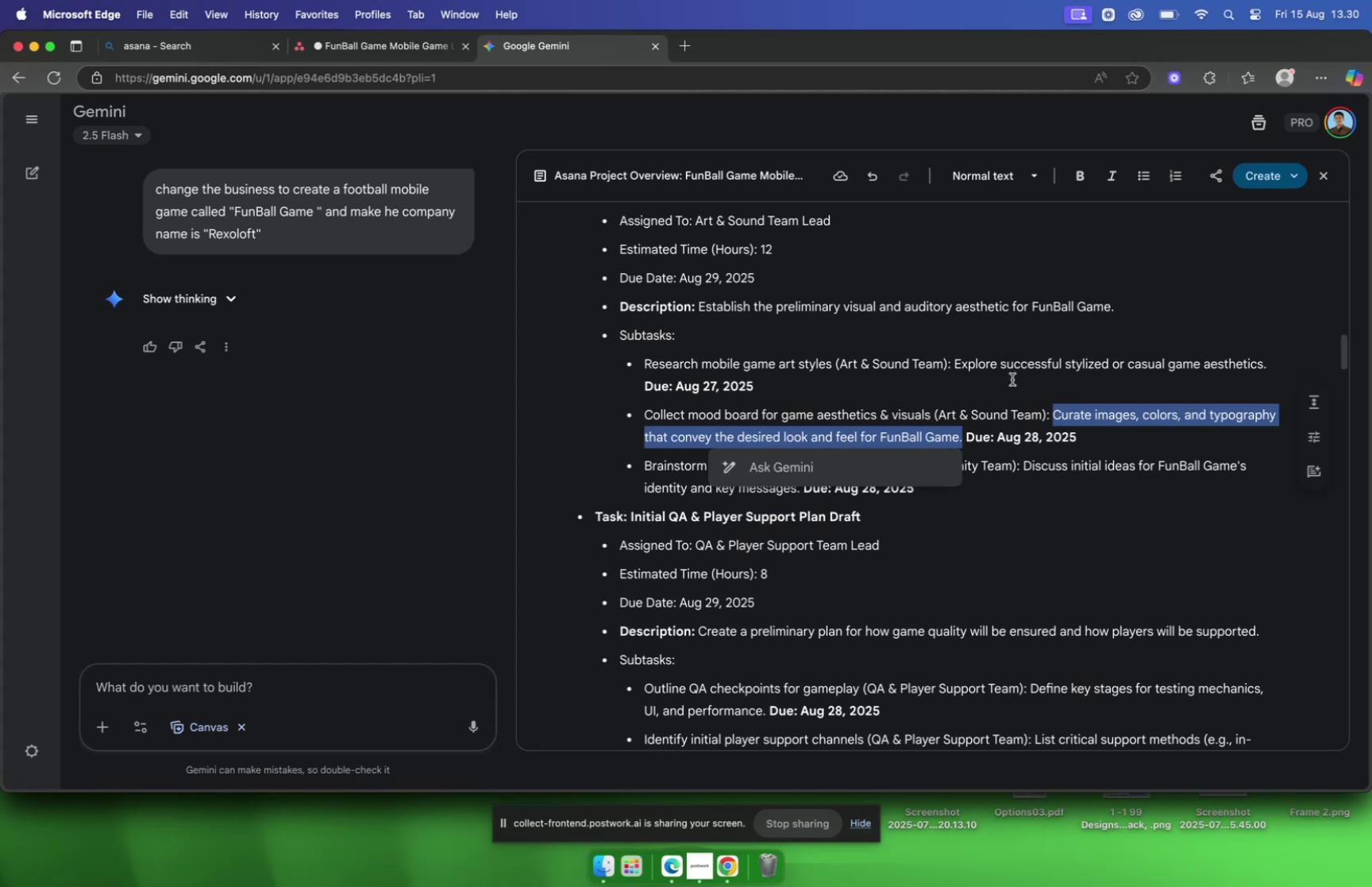 
key(Meta+C)
 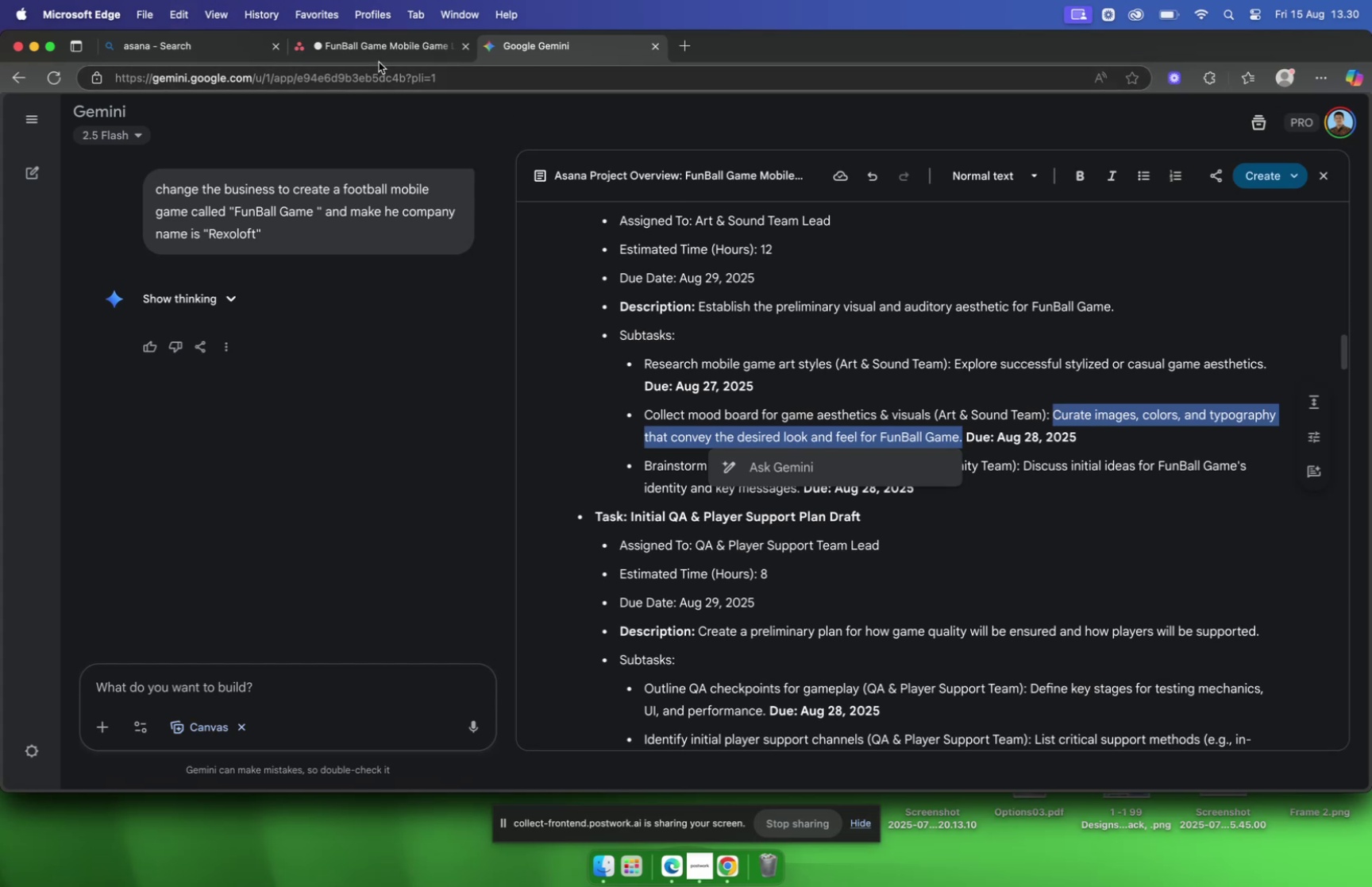 
left_click([373, 50])
 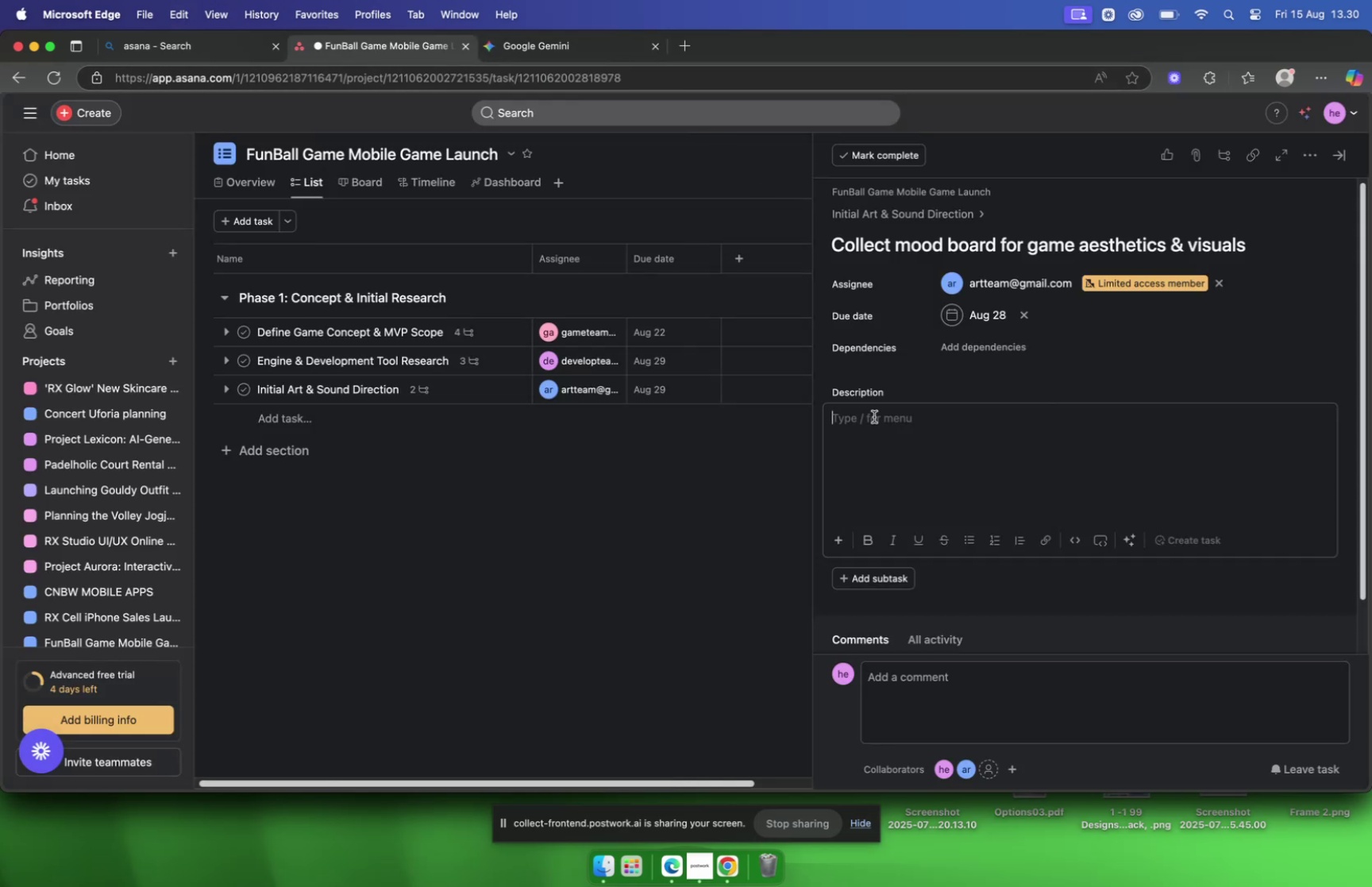 
key(Meta+V)
 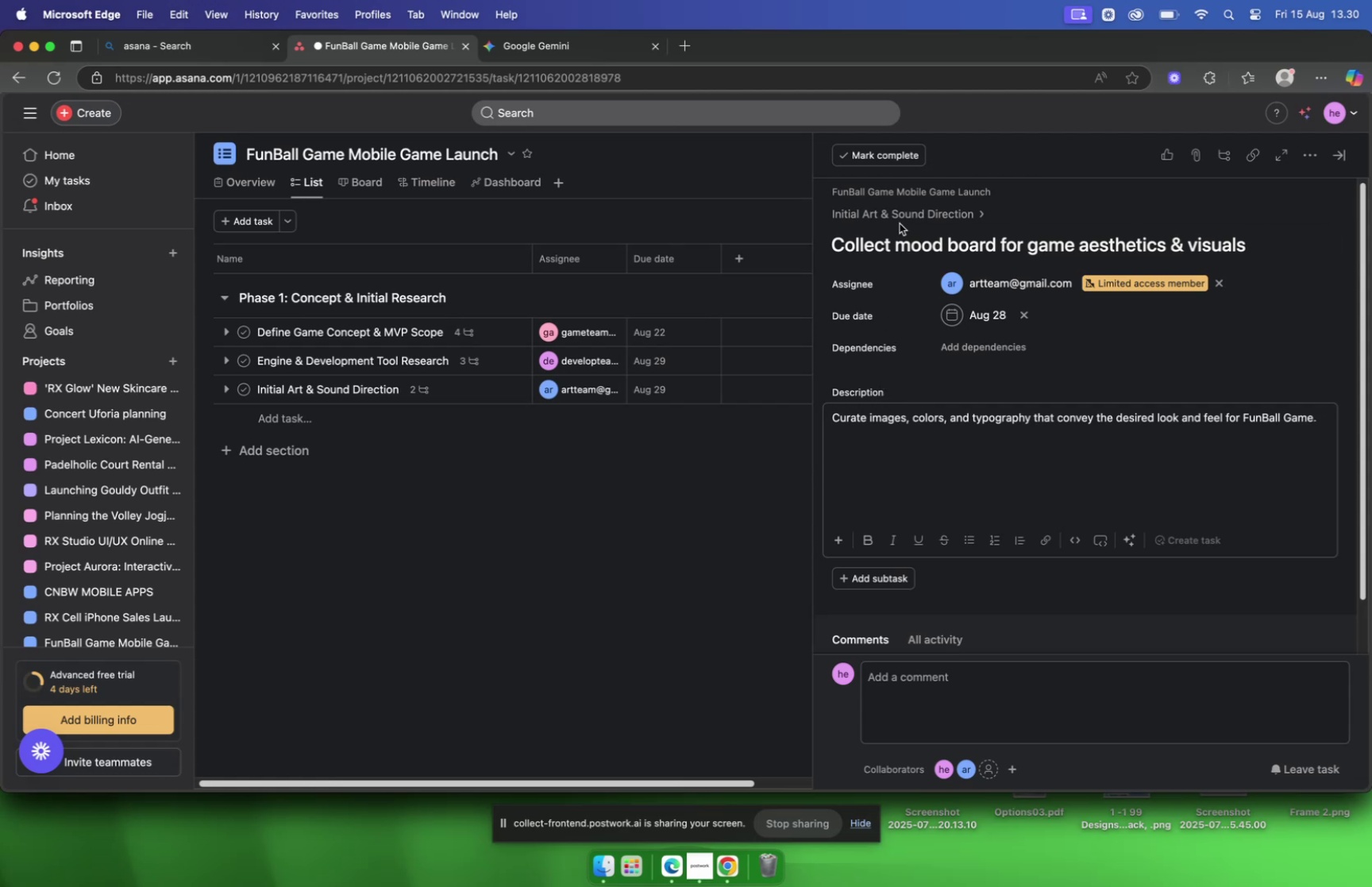 
left_click([900, 218])
 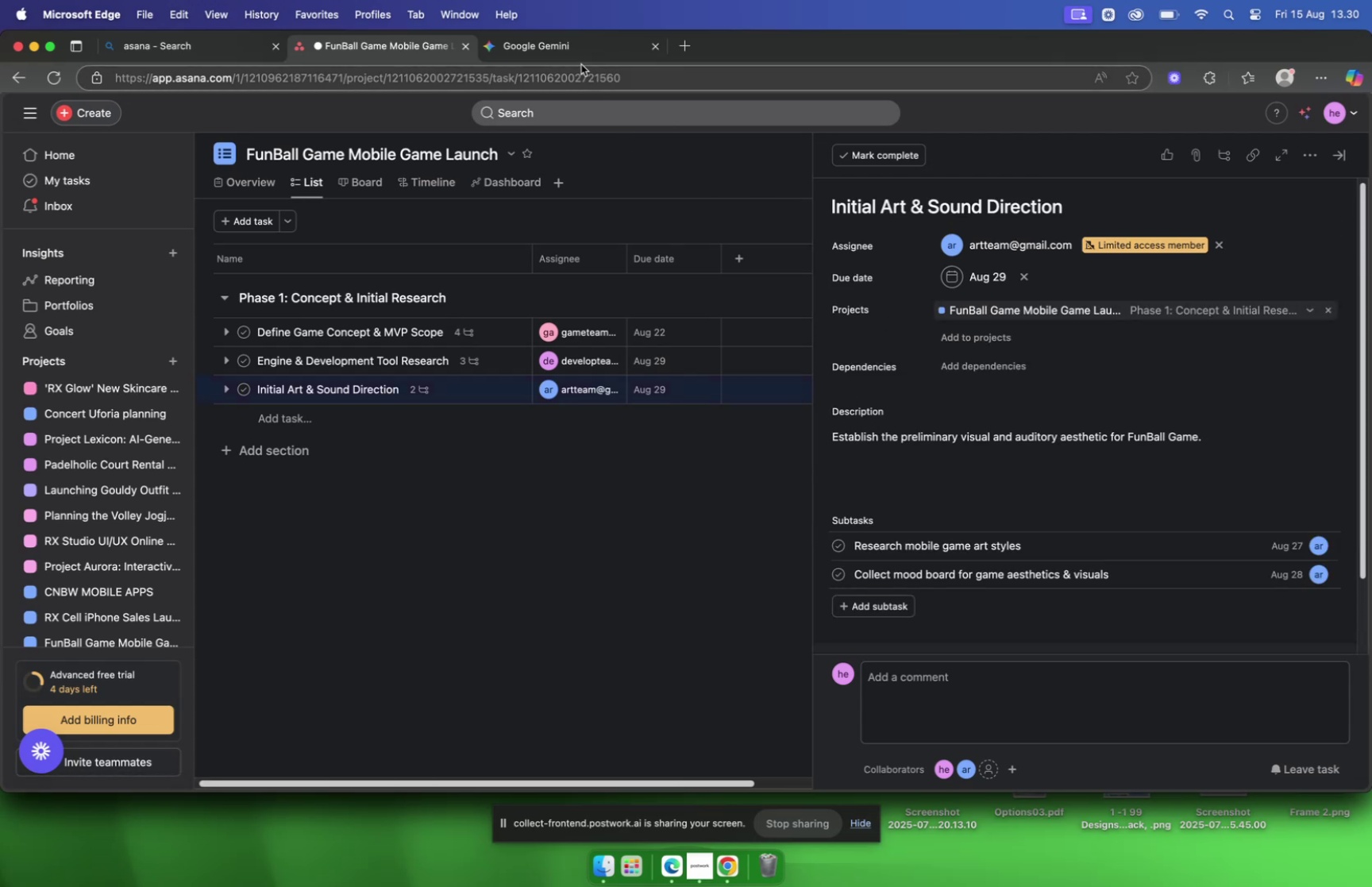 
left_click([580, 55])
 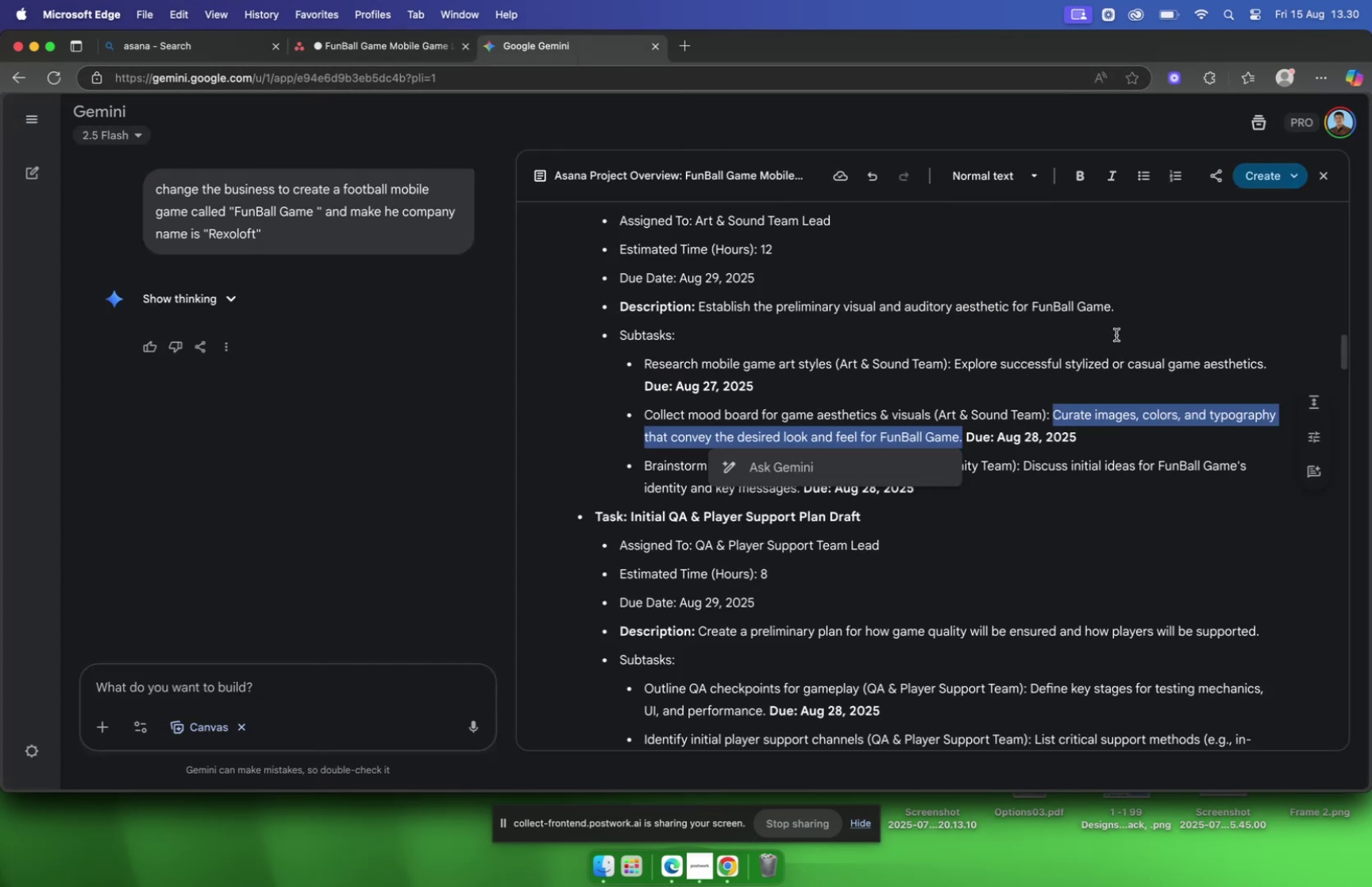 
scroll: coordinate [1027, 372], scroll_direction: down, amount: 5.0
 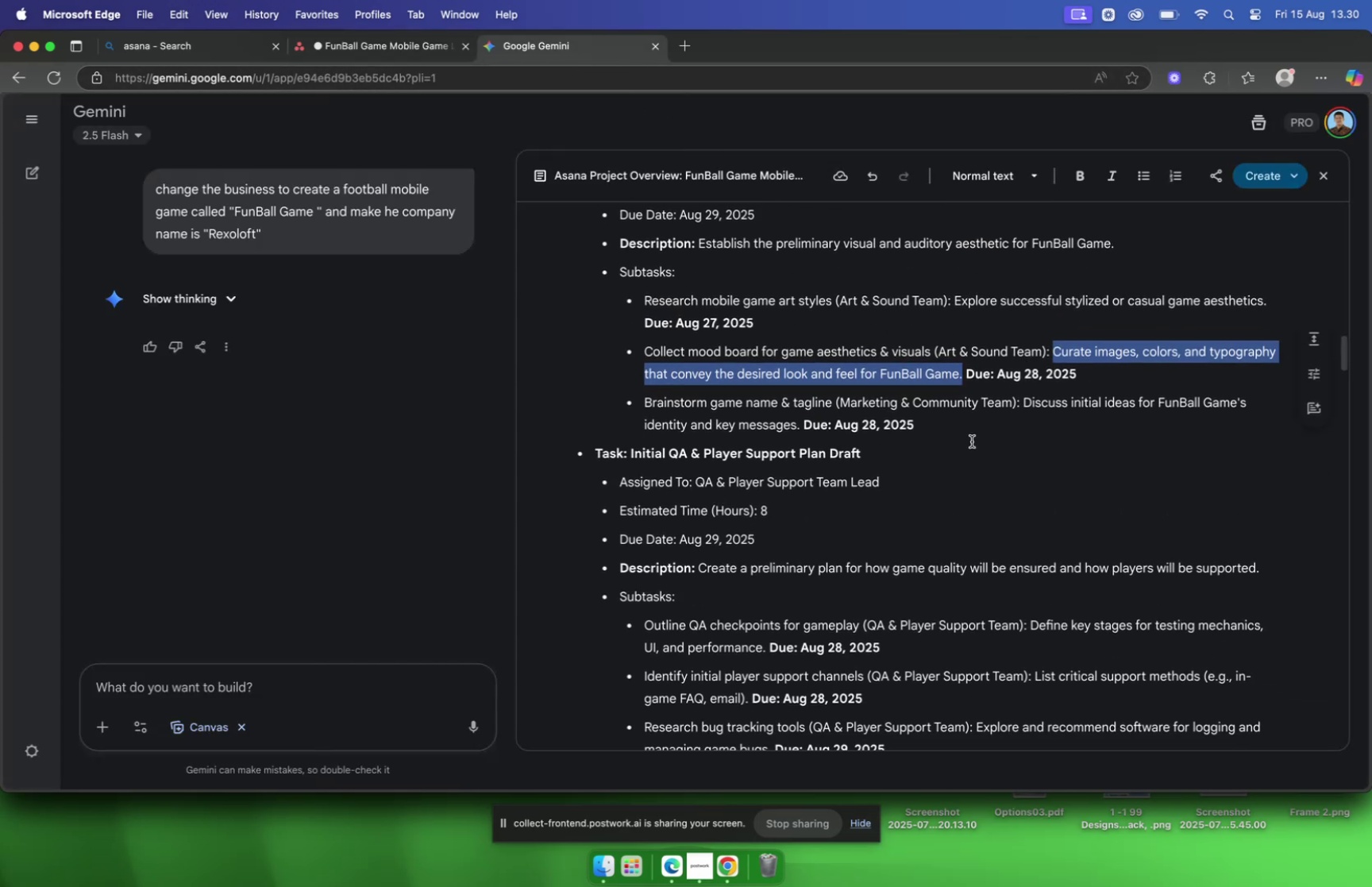 
left_click([972, 441])
 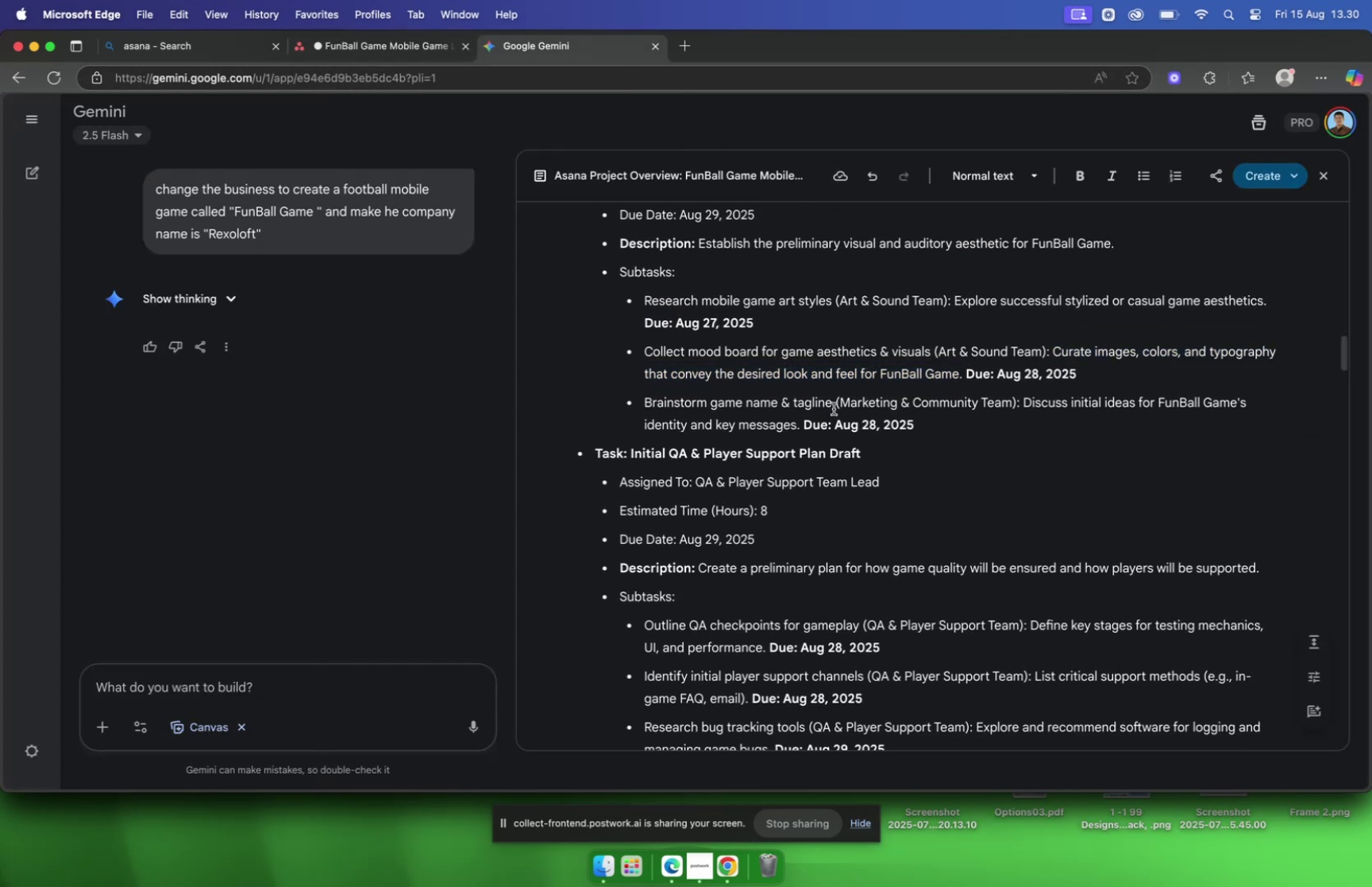 
left_click_drag(start_coordinate=[832, 407], to_coordinate=[646, 409])
 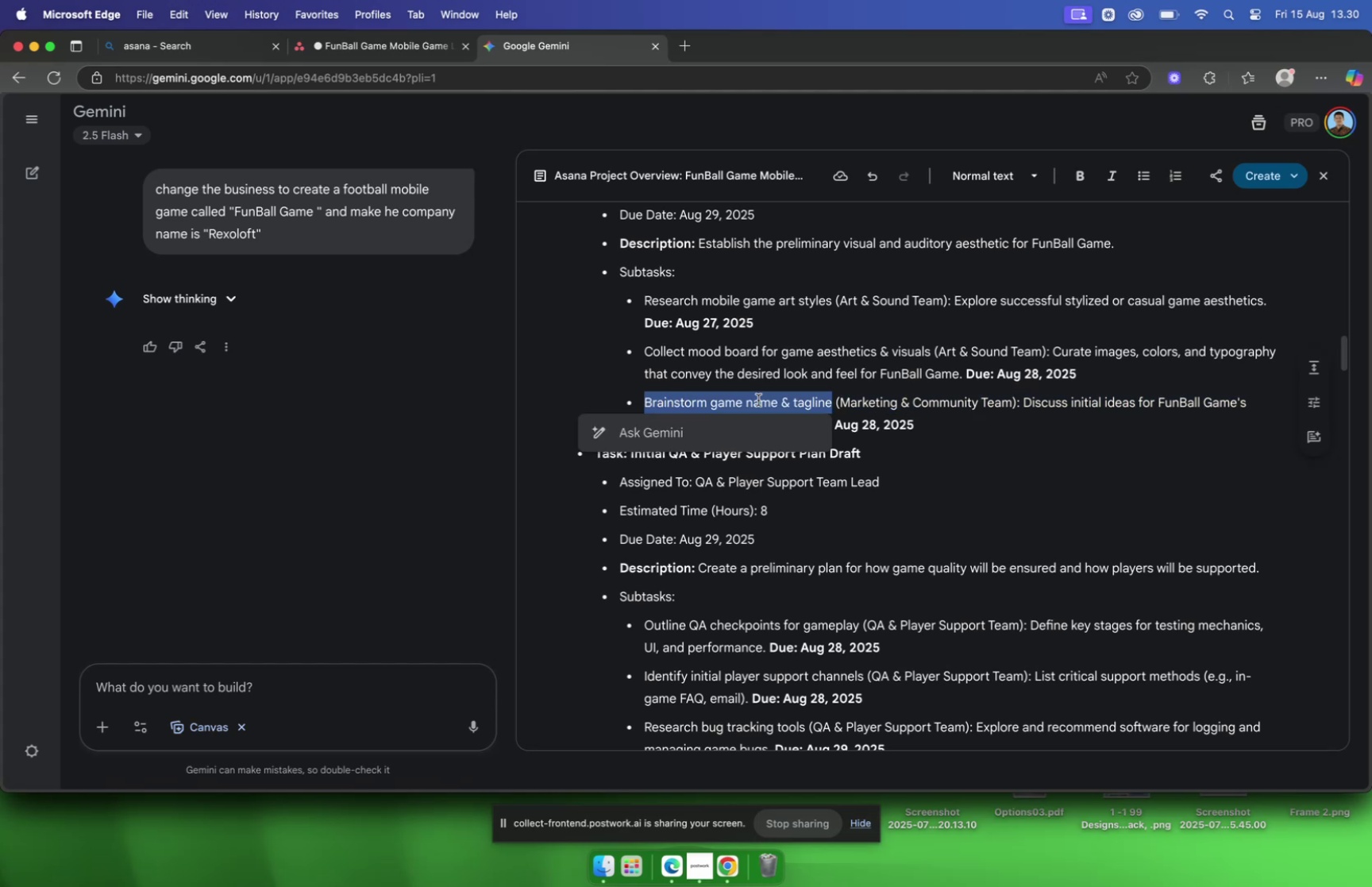 
key(Meta+C)
 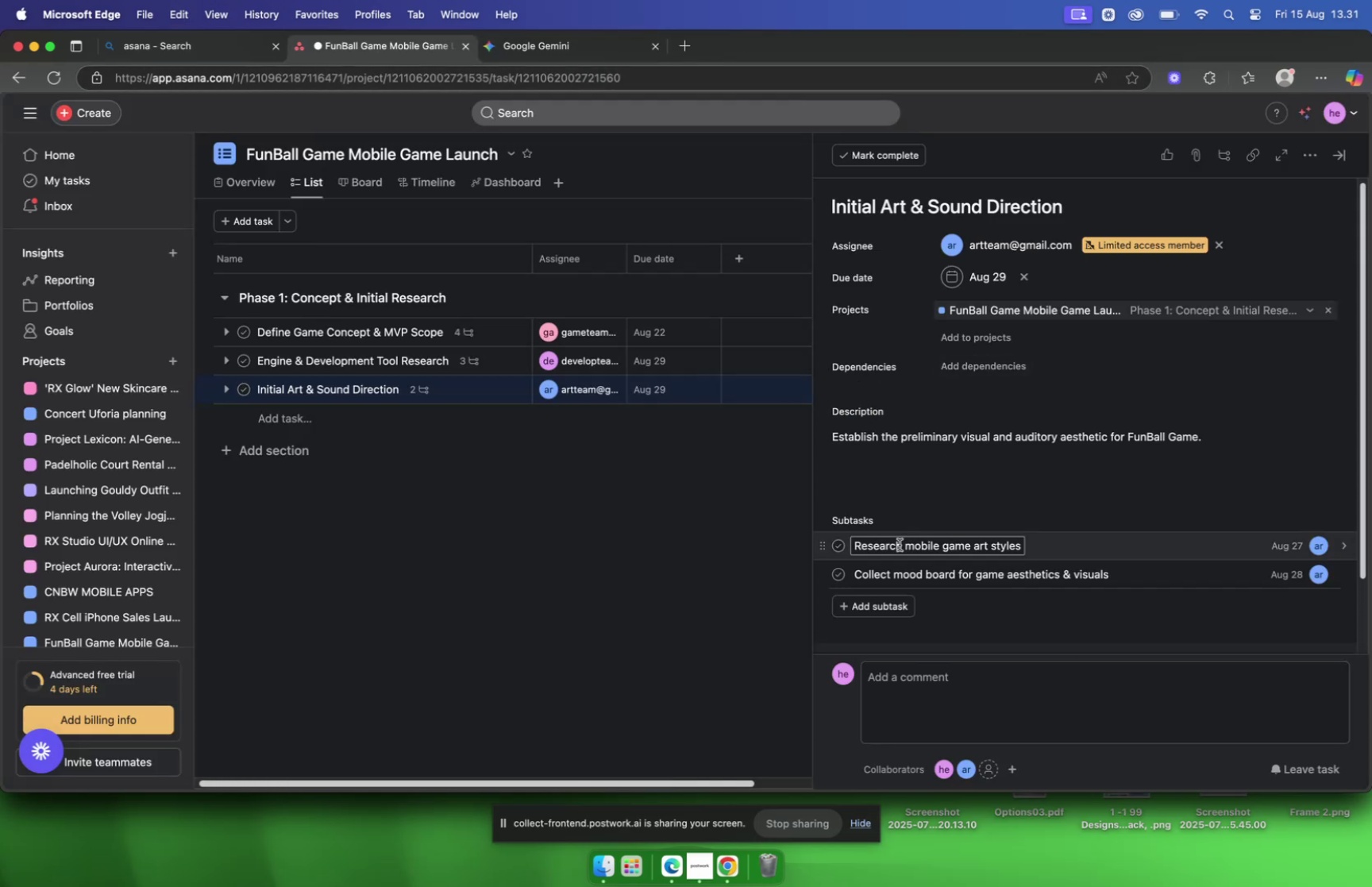 
wait(5.14)
 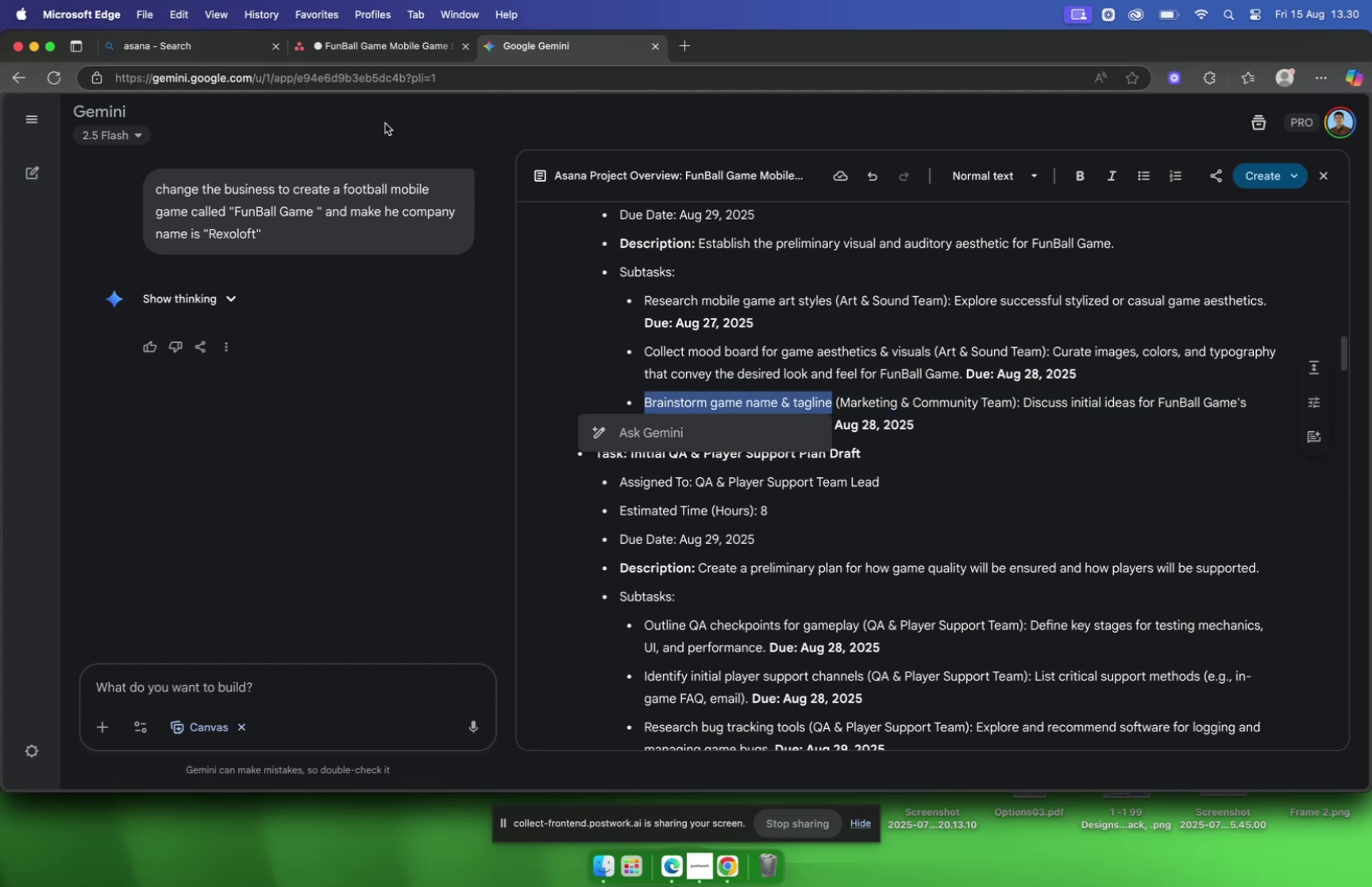 
key(Meta+V)
 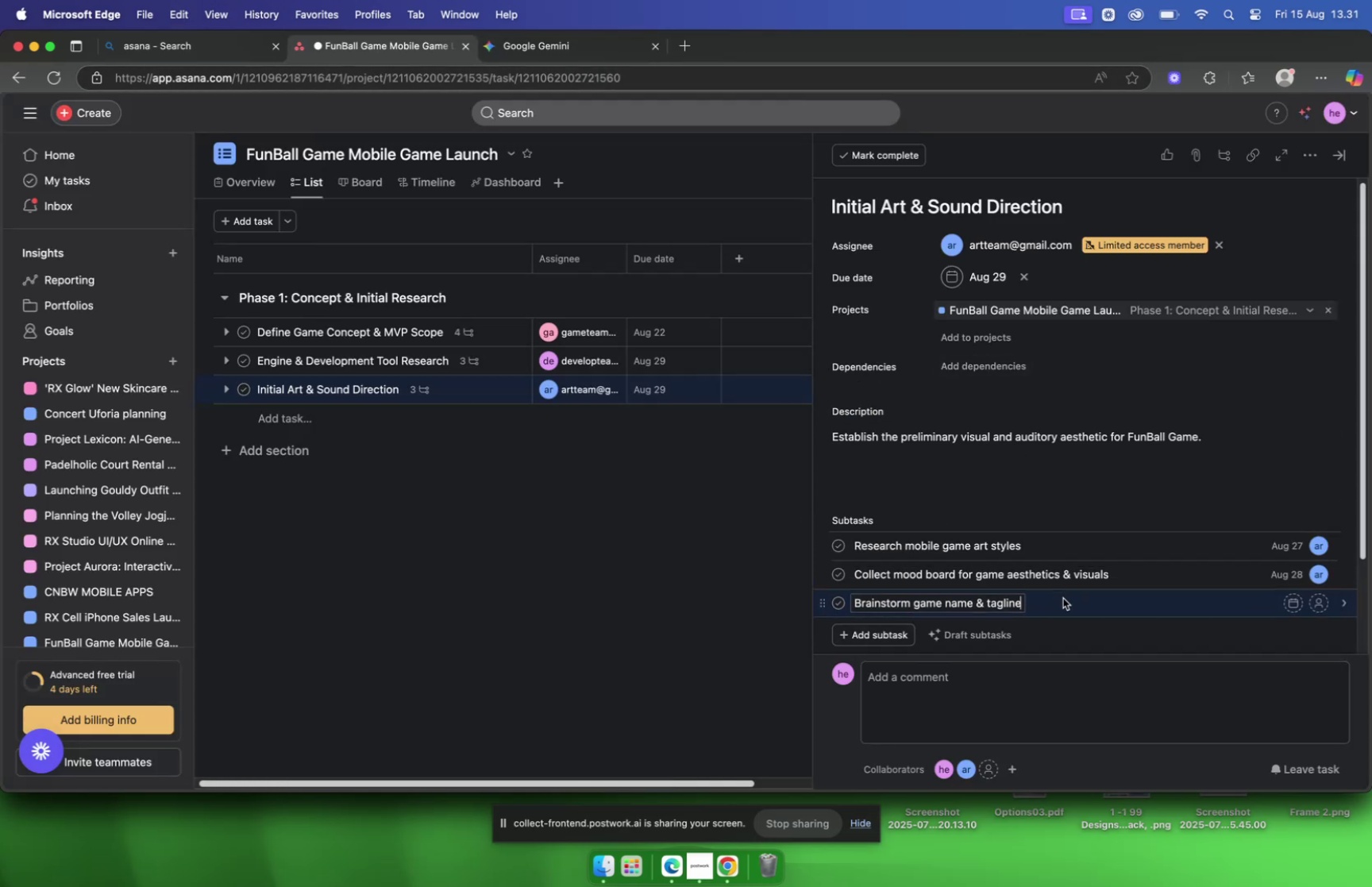 
left_click([1063, 597])
 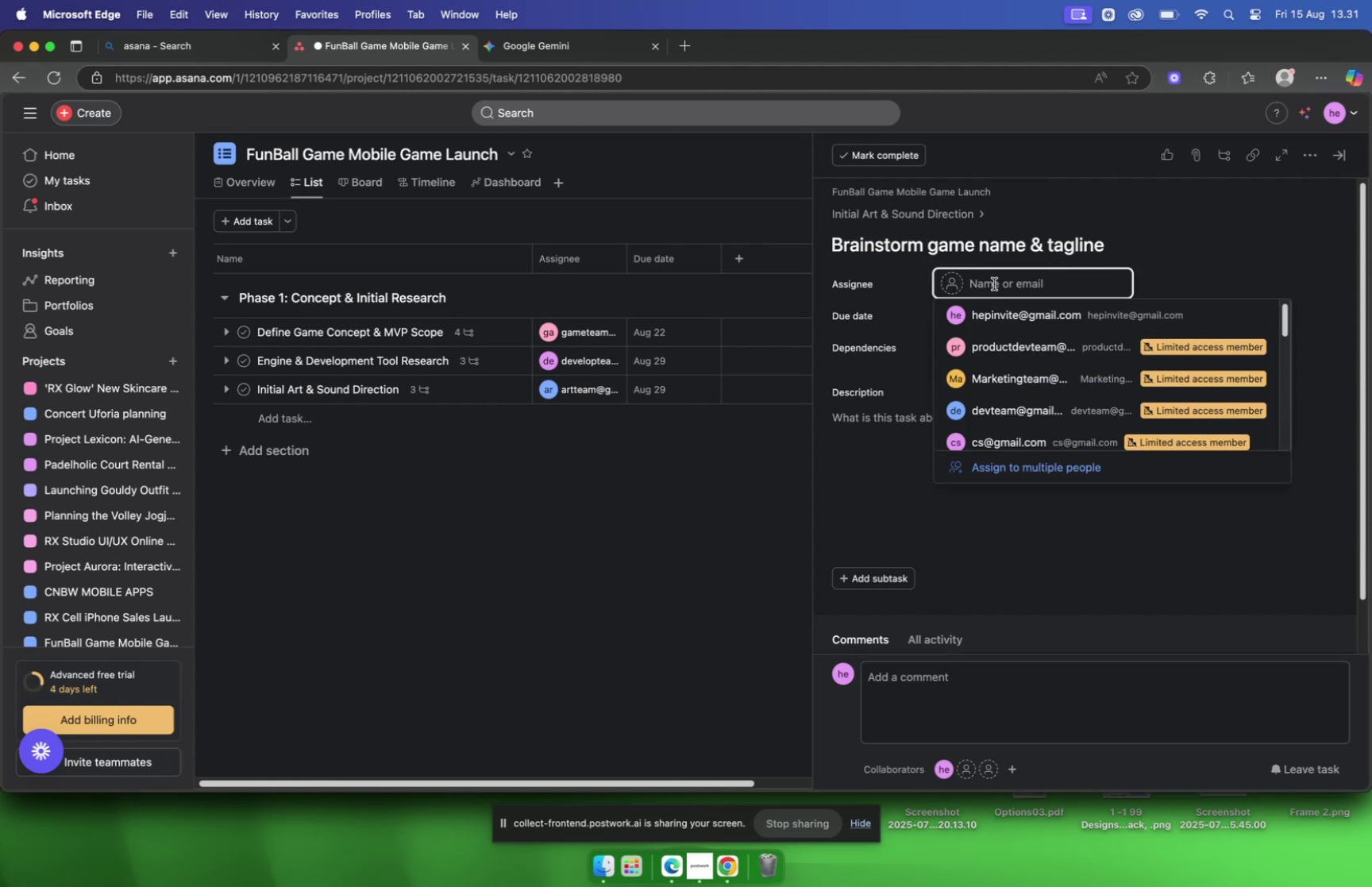 
type(marke)
 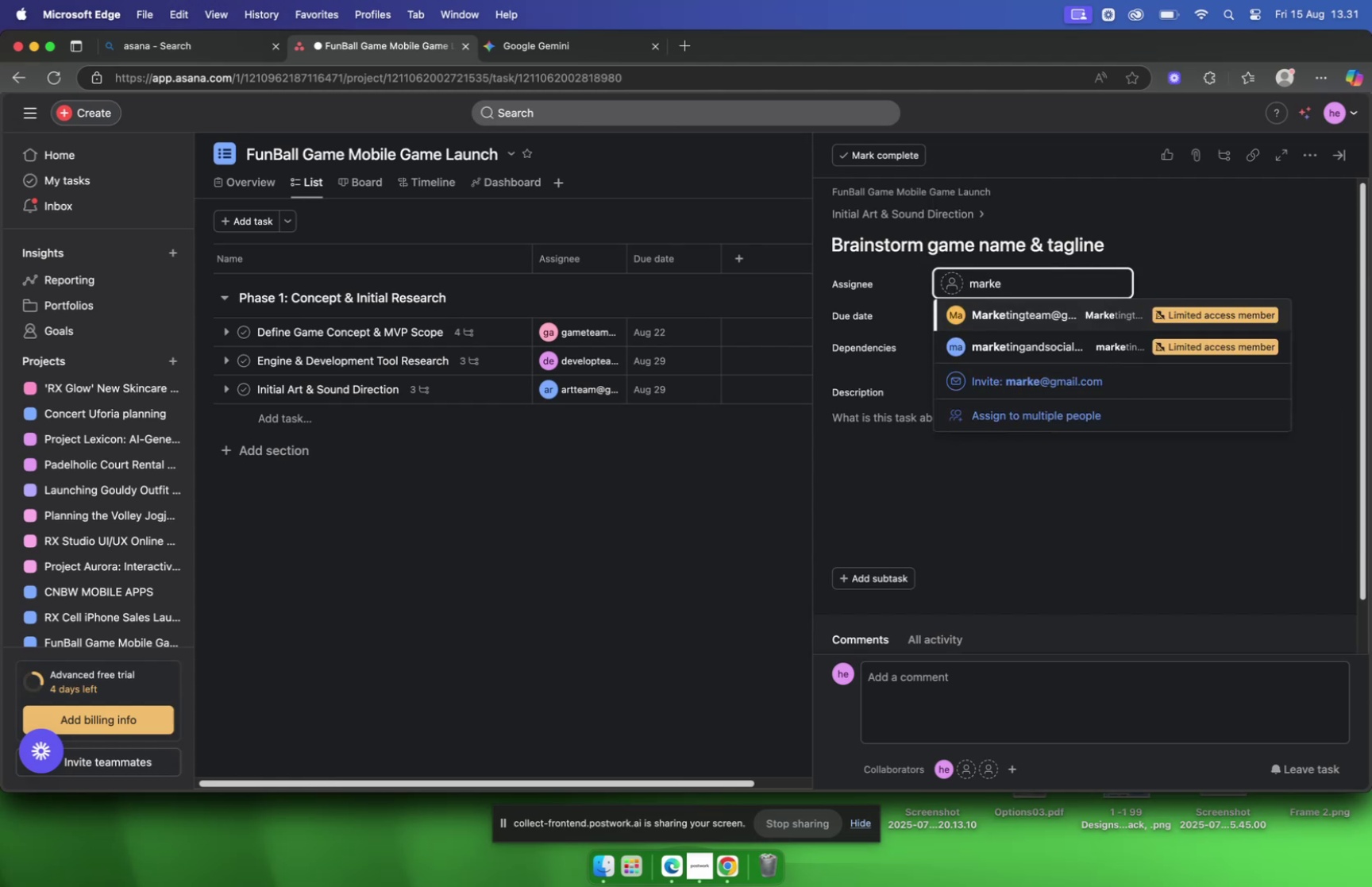 
key(Enter)
 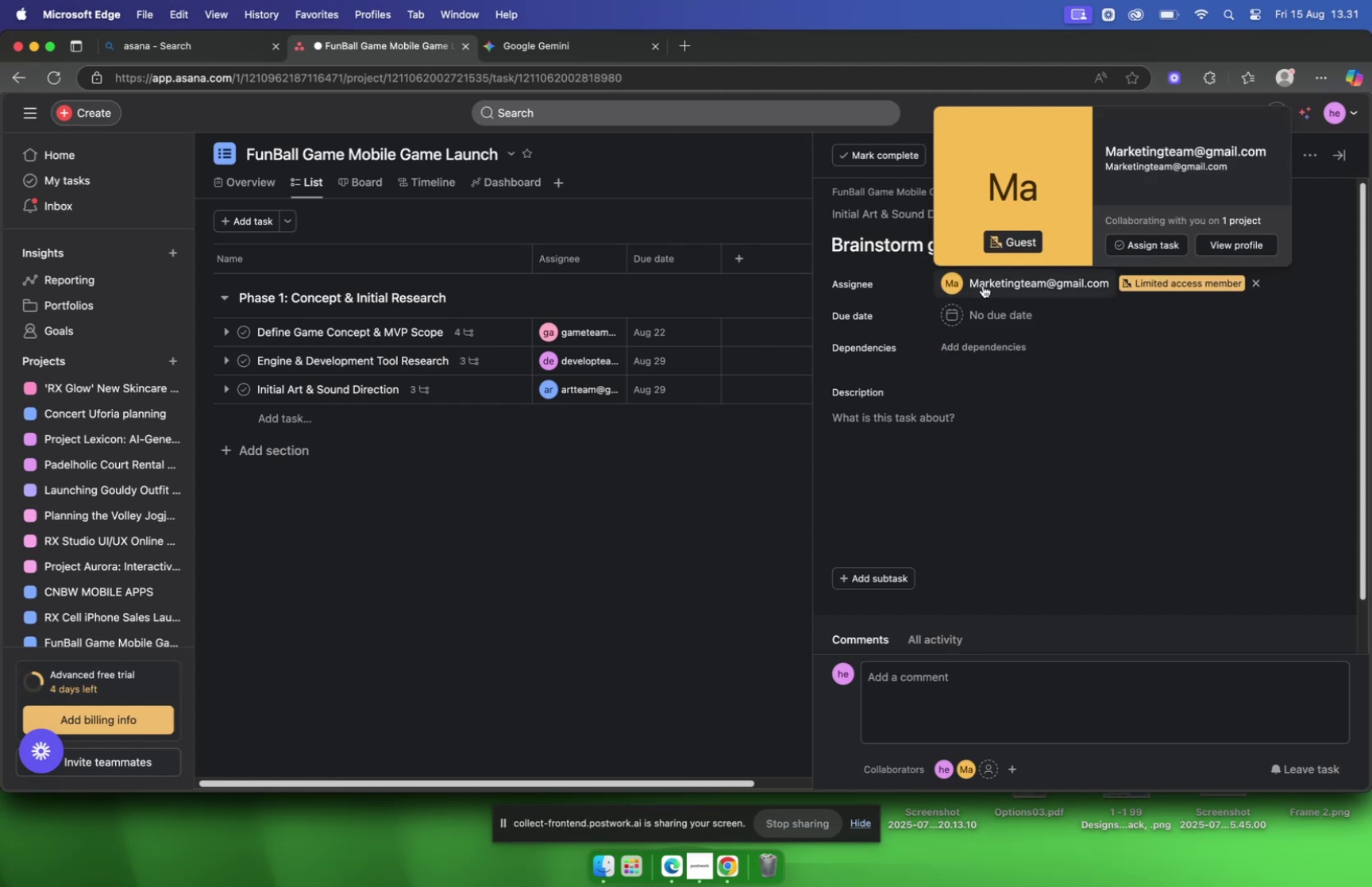 
wait(8.16)
 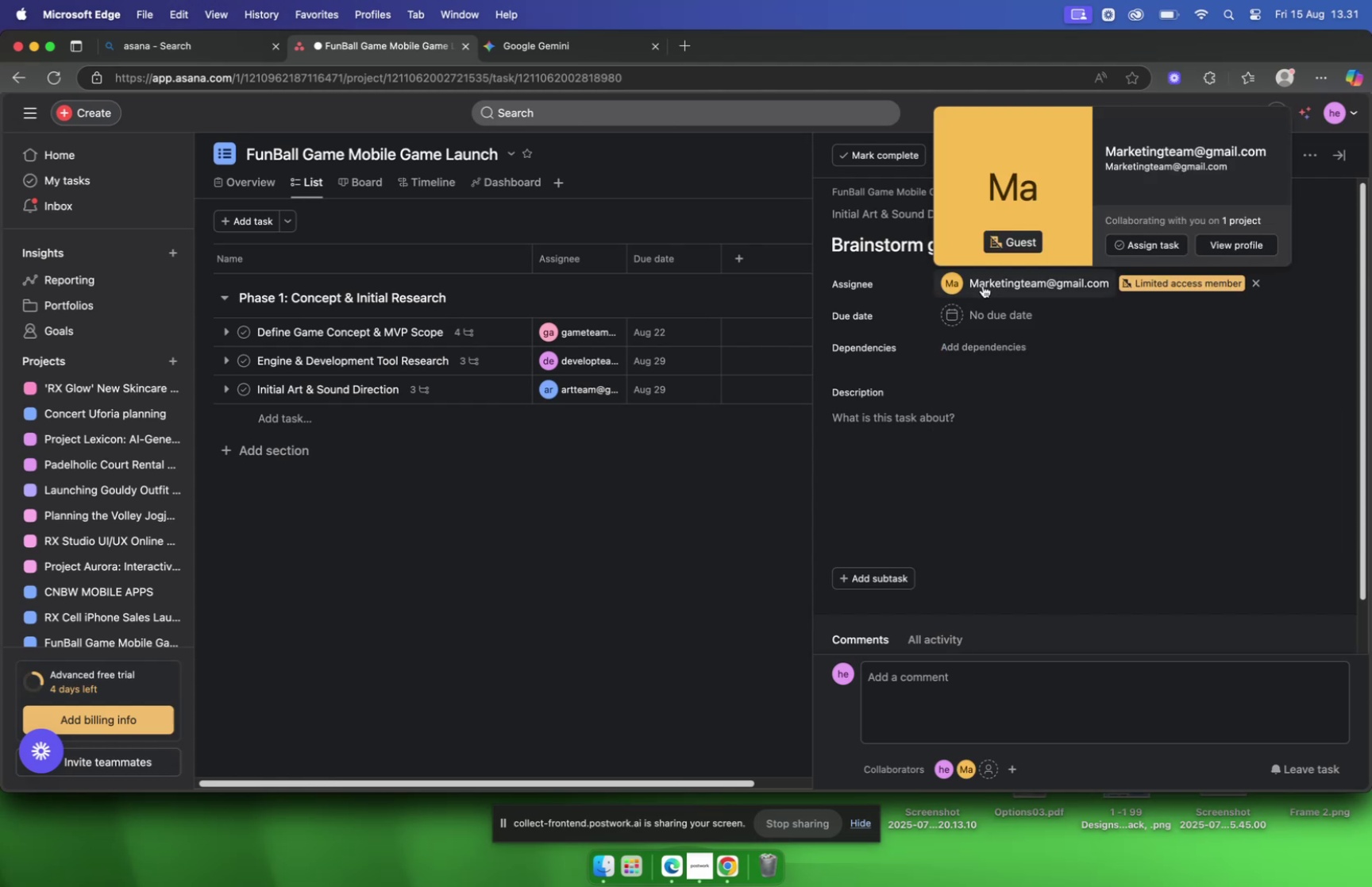 
left_click_drag(start_coordinate=[955, 433], to_coordinate=[807, 429])
 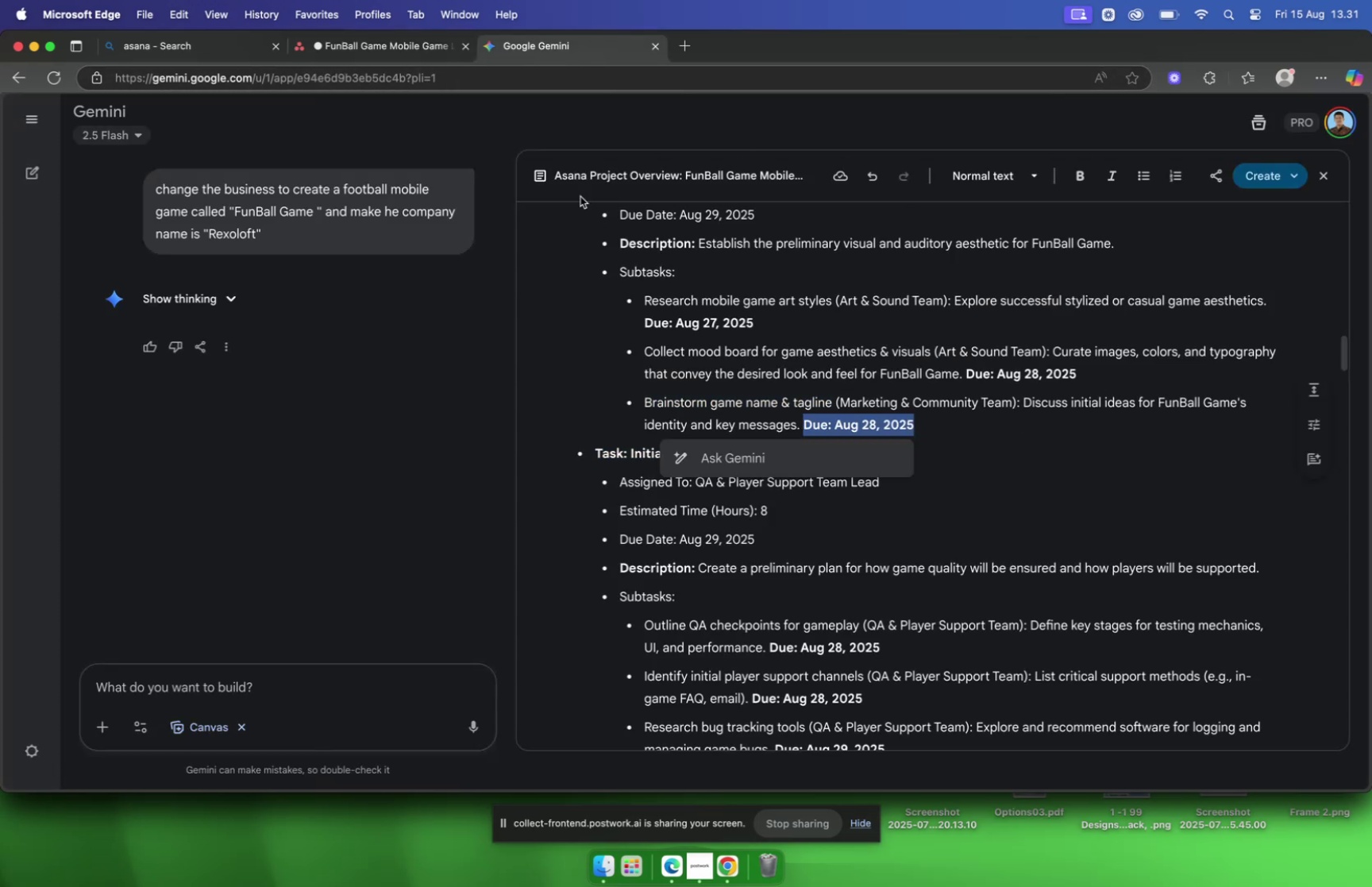 
mouse_move([407, 71])
 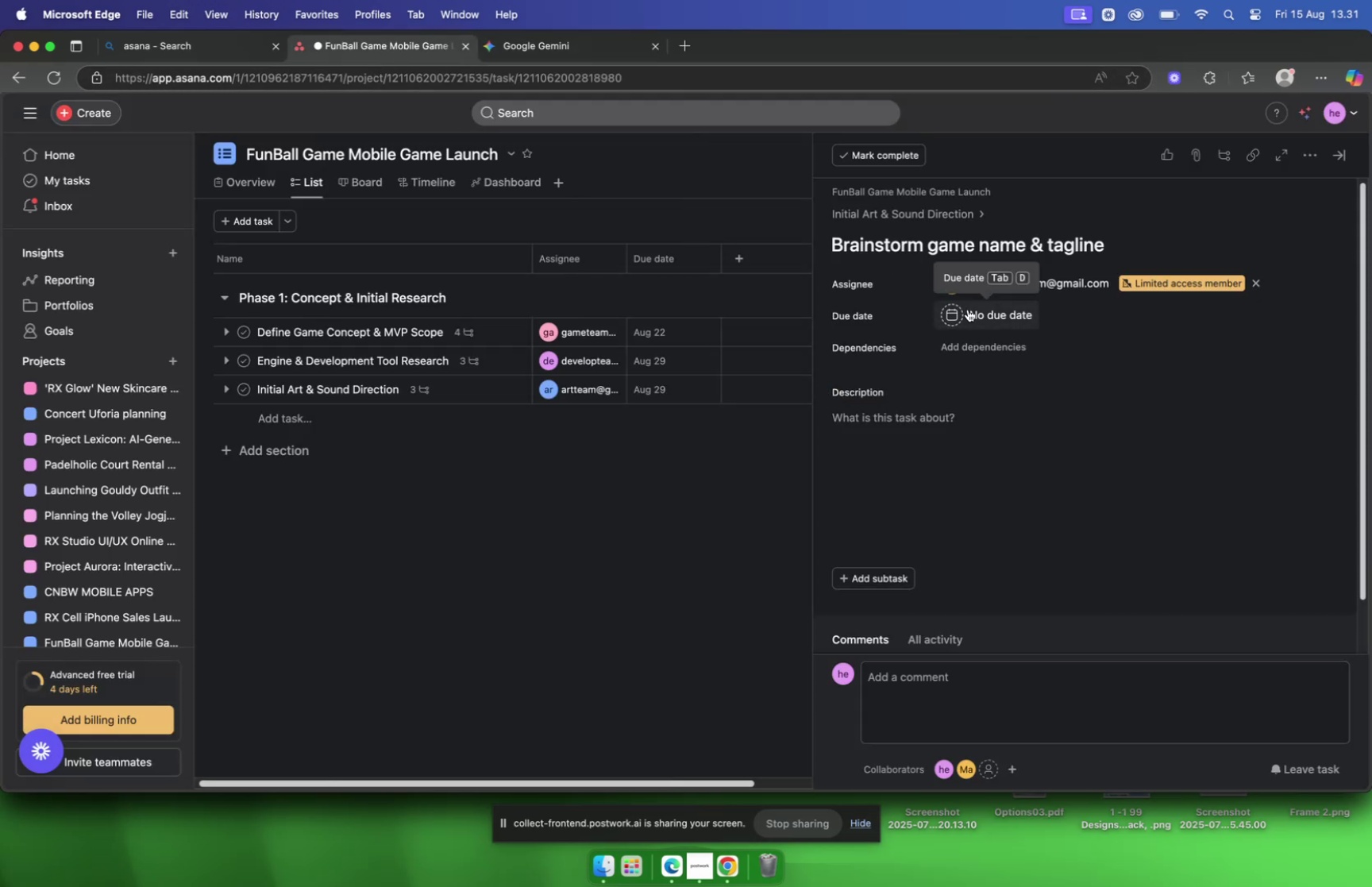 
left_click([968, 309])
 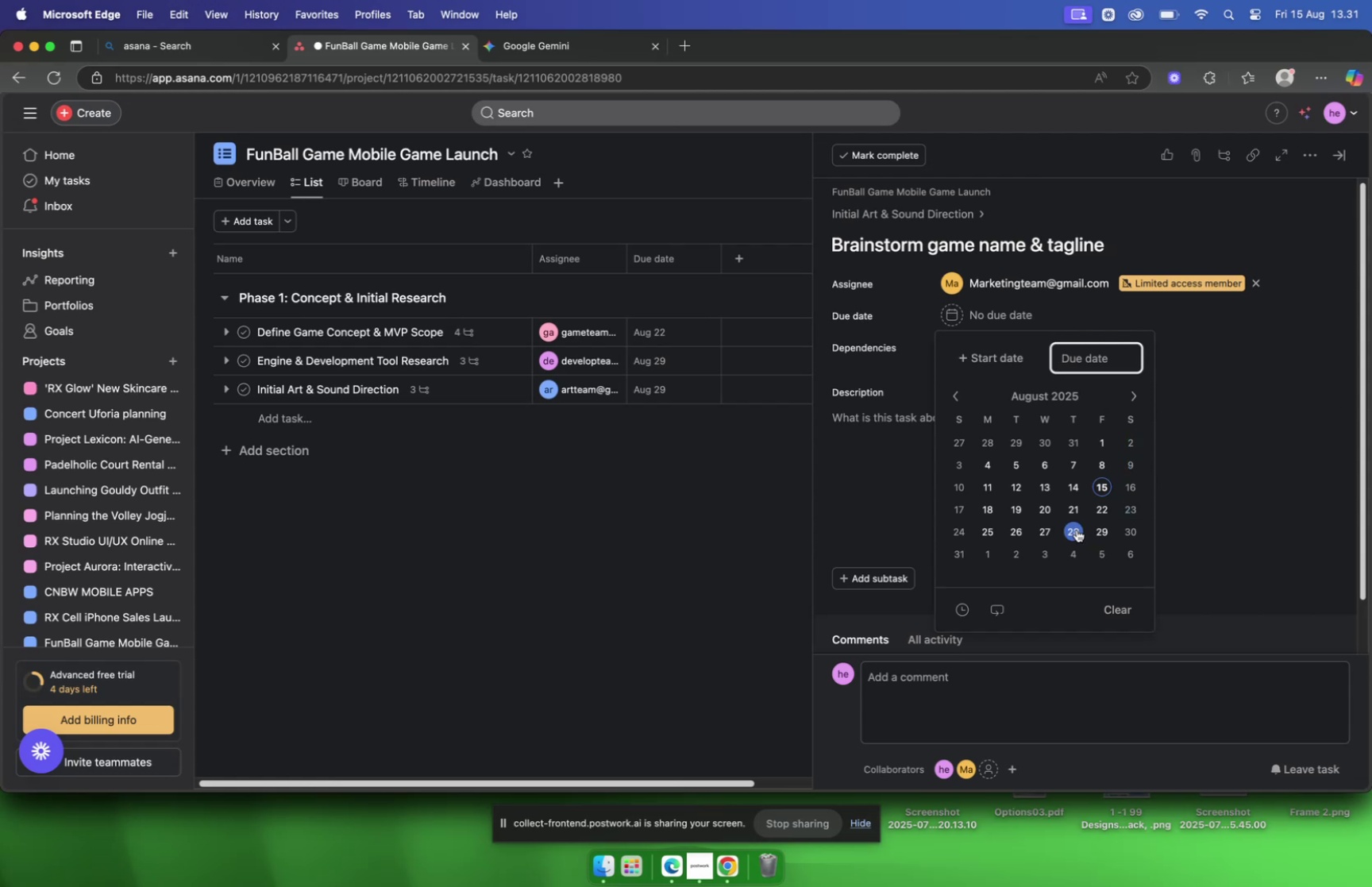 
left_click([1227, 487])
 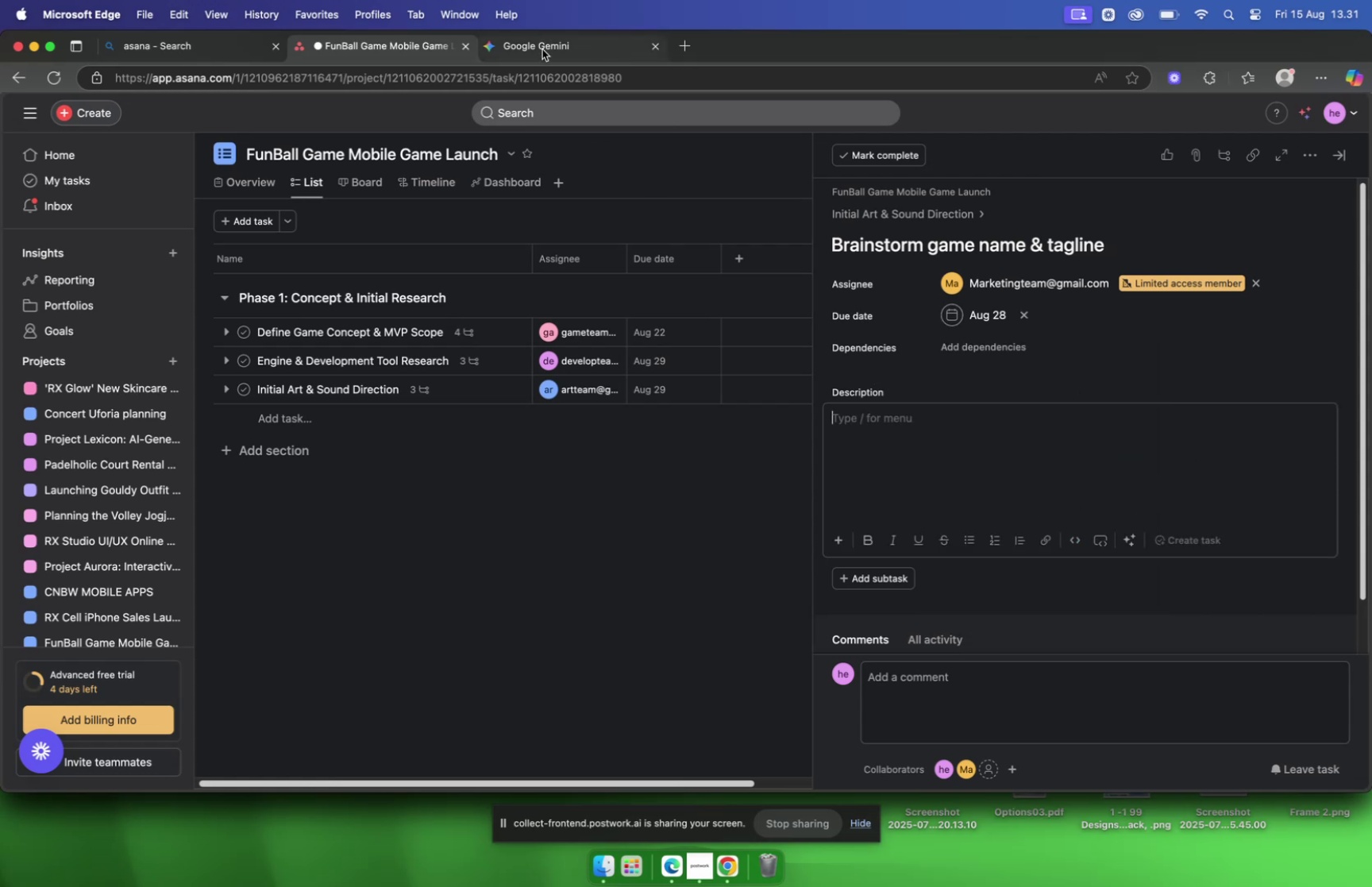 
left_click([542, 48])
 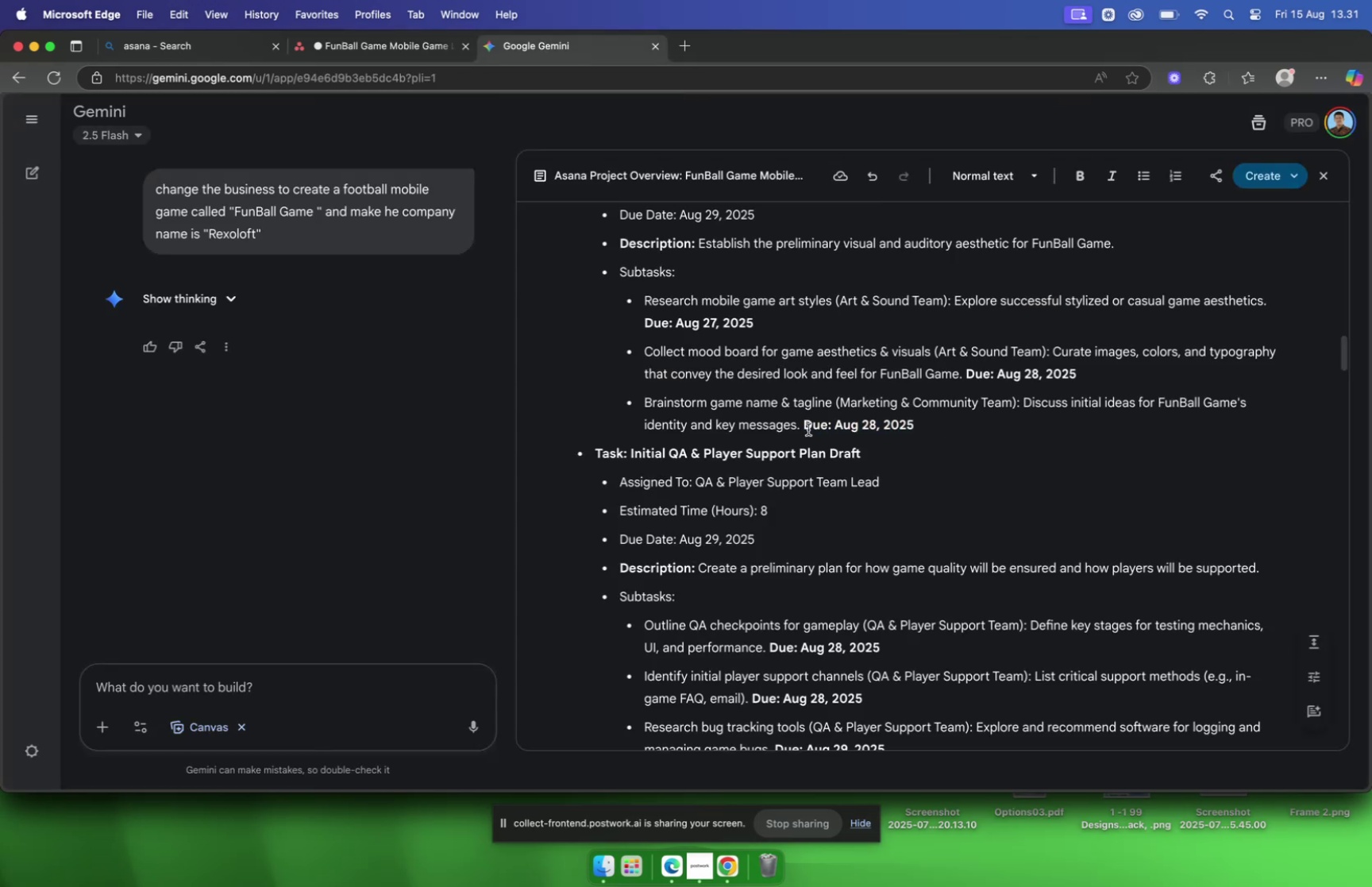 
left_click_drag(start_coordinate=[801, 428], to_coordinate=[1025, 405])
 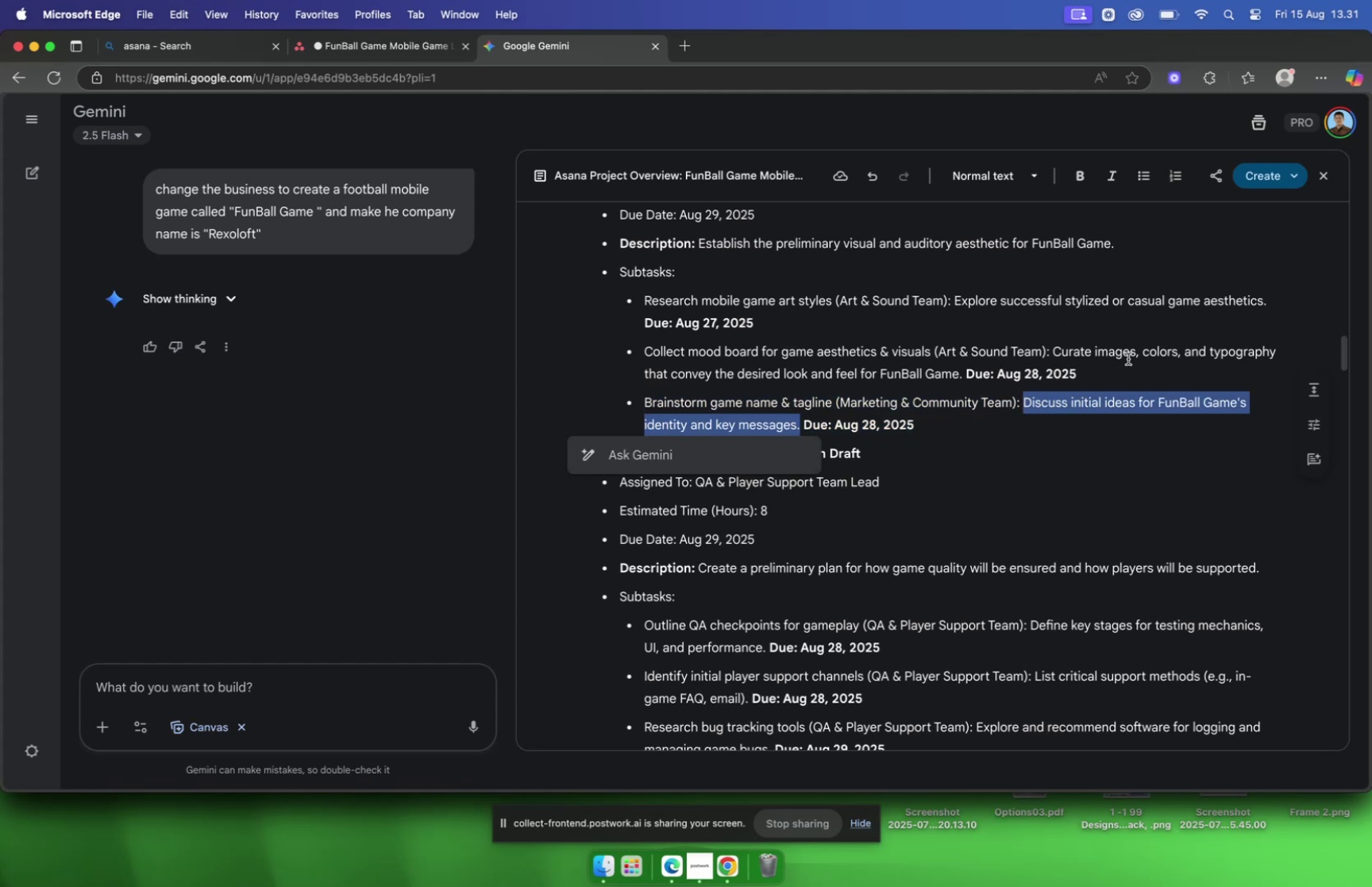 
key(Meta+C)
 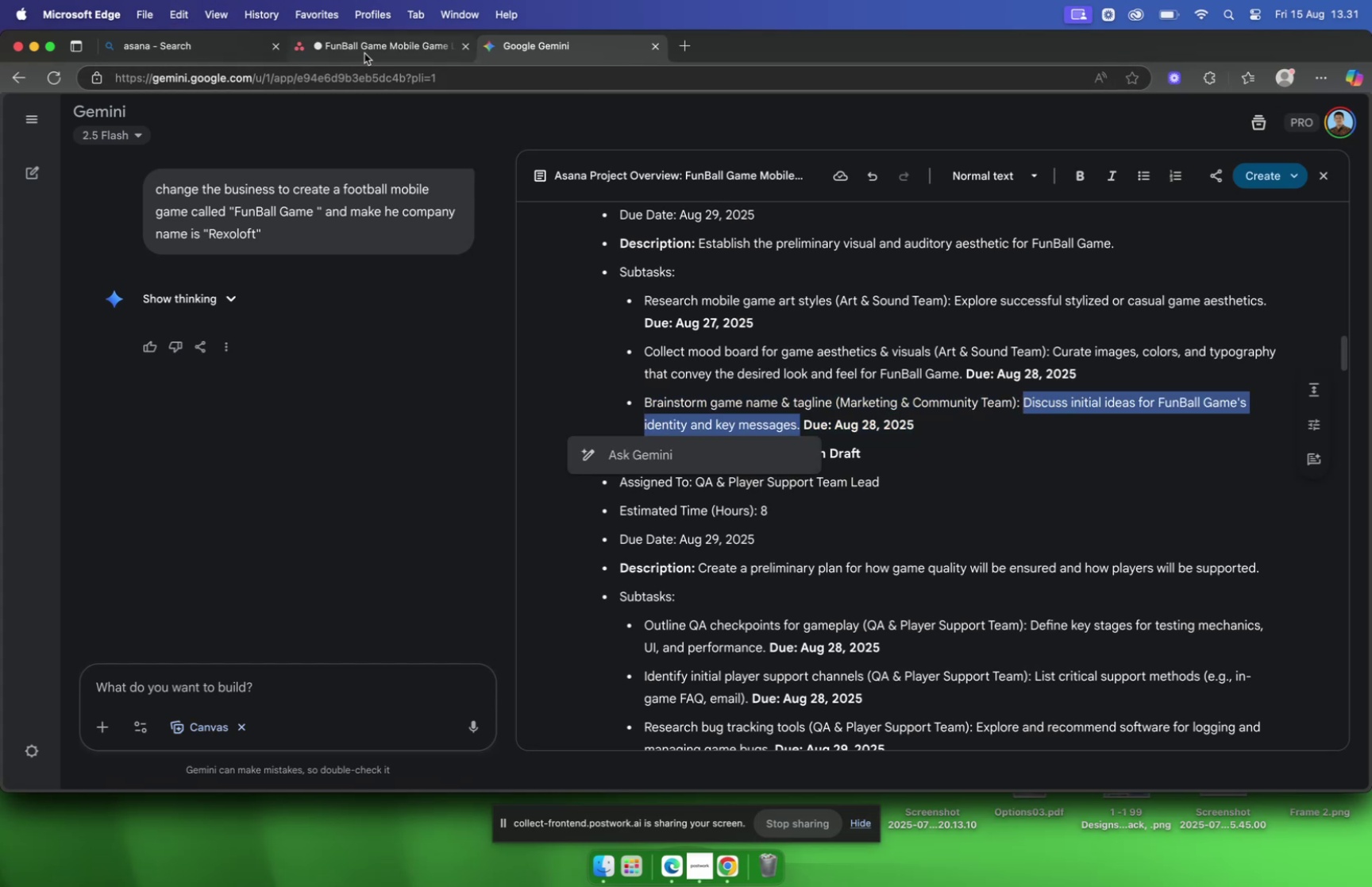 
left_click([364, 52])
 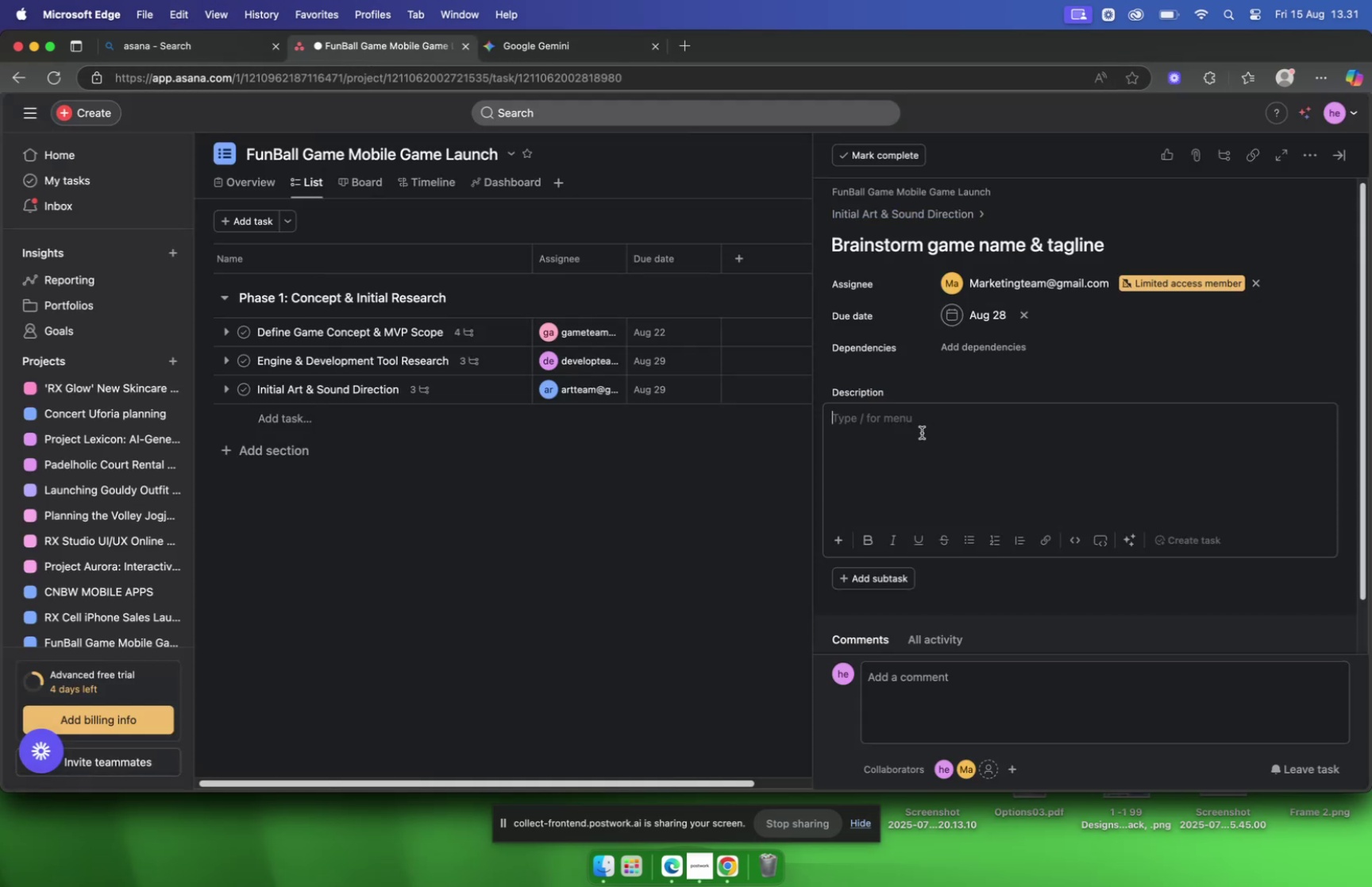 
key(Meta+V)
 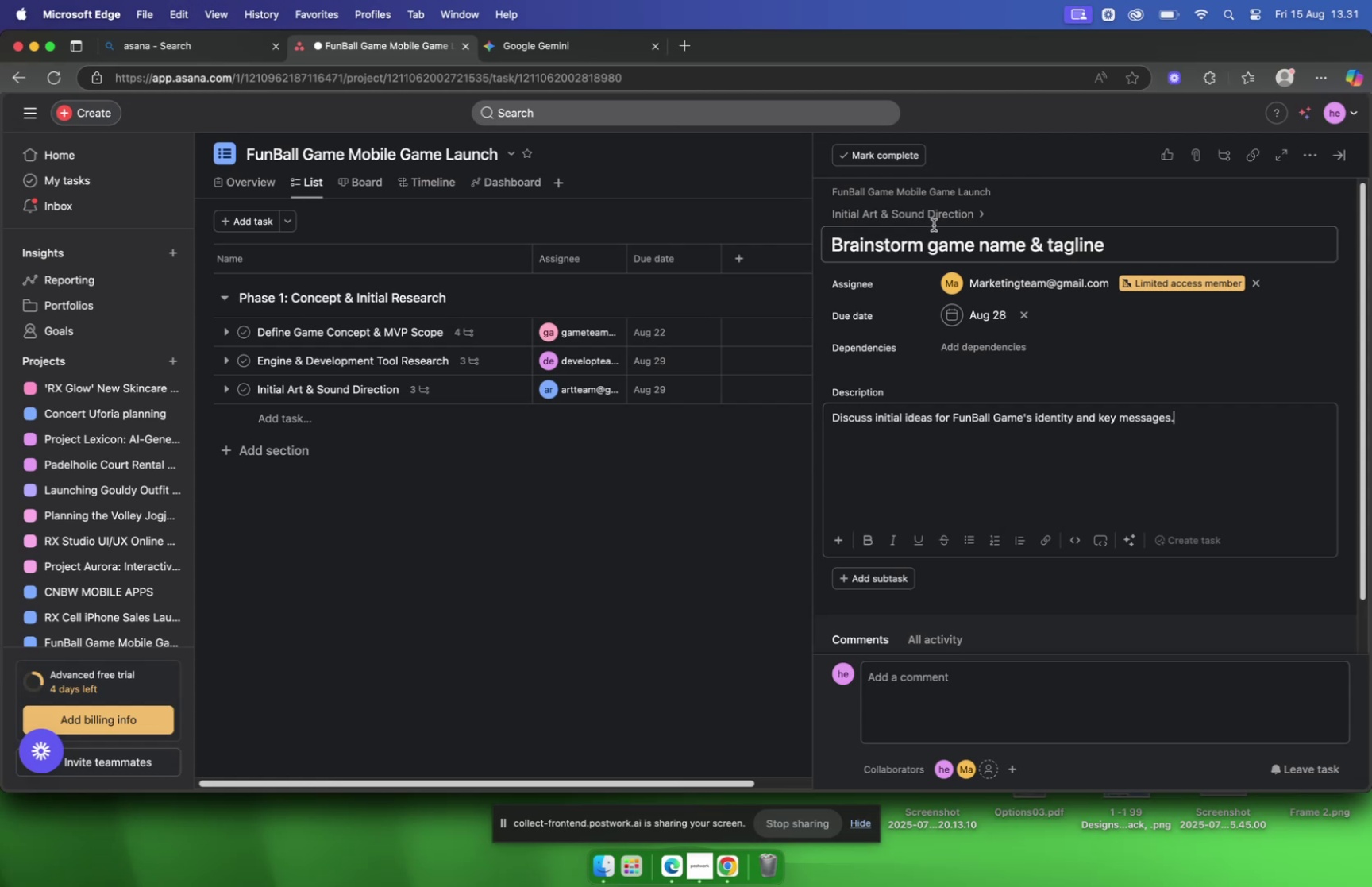 
left_click([918, 216])
 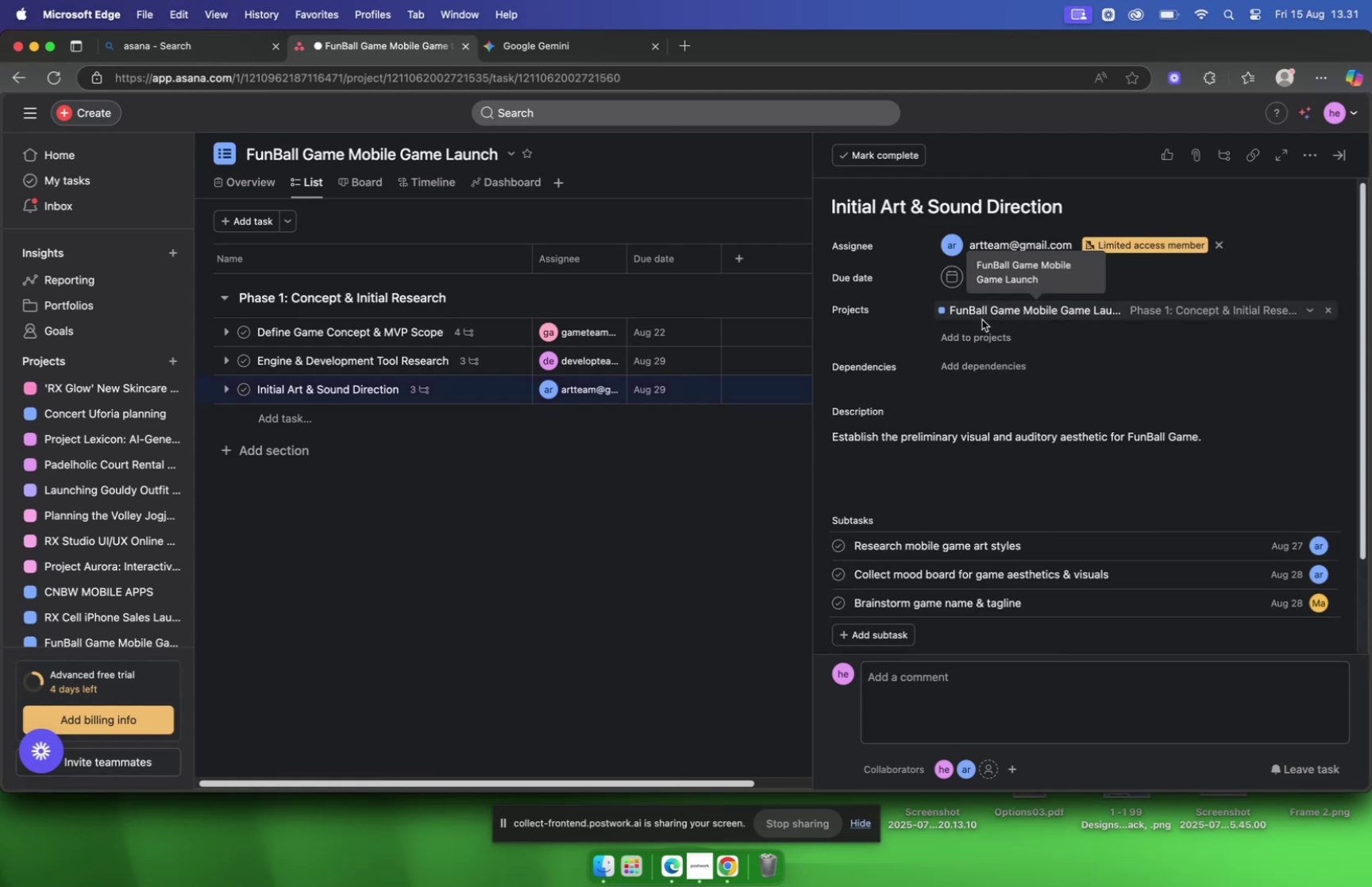 
scroll: coordinate [938, 276], scroll_direction: down, amount: 4.0
 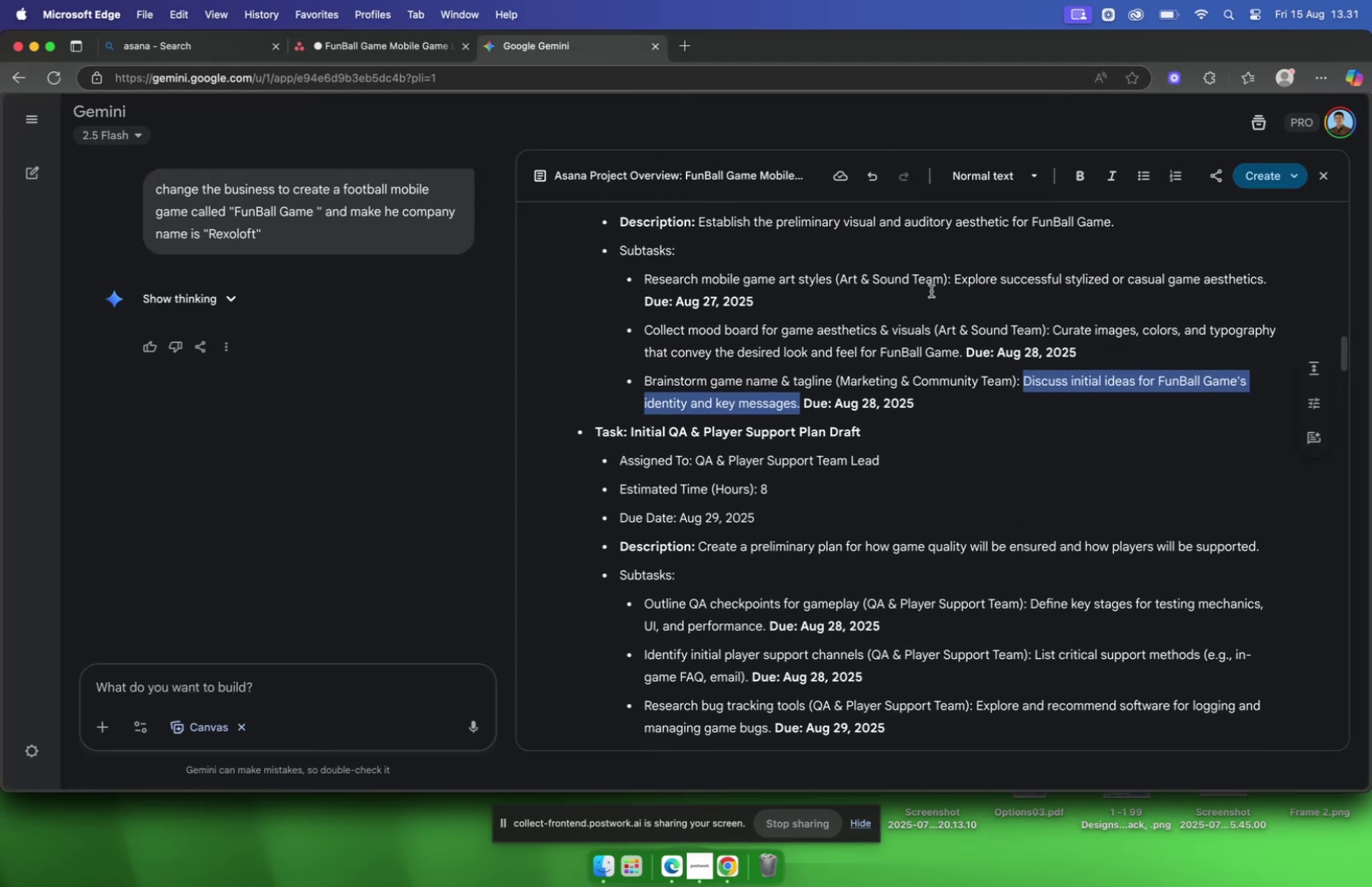 
left_click([931, 291])
 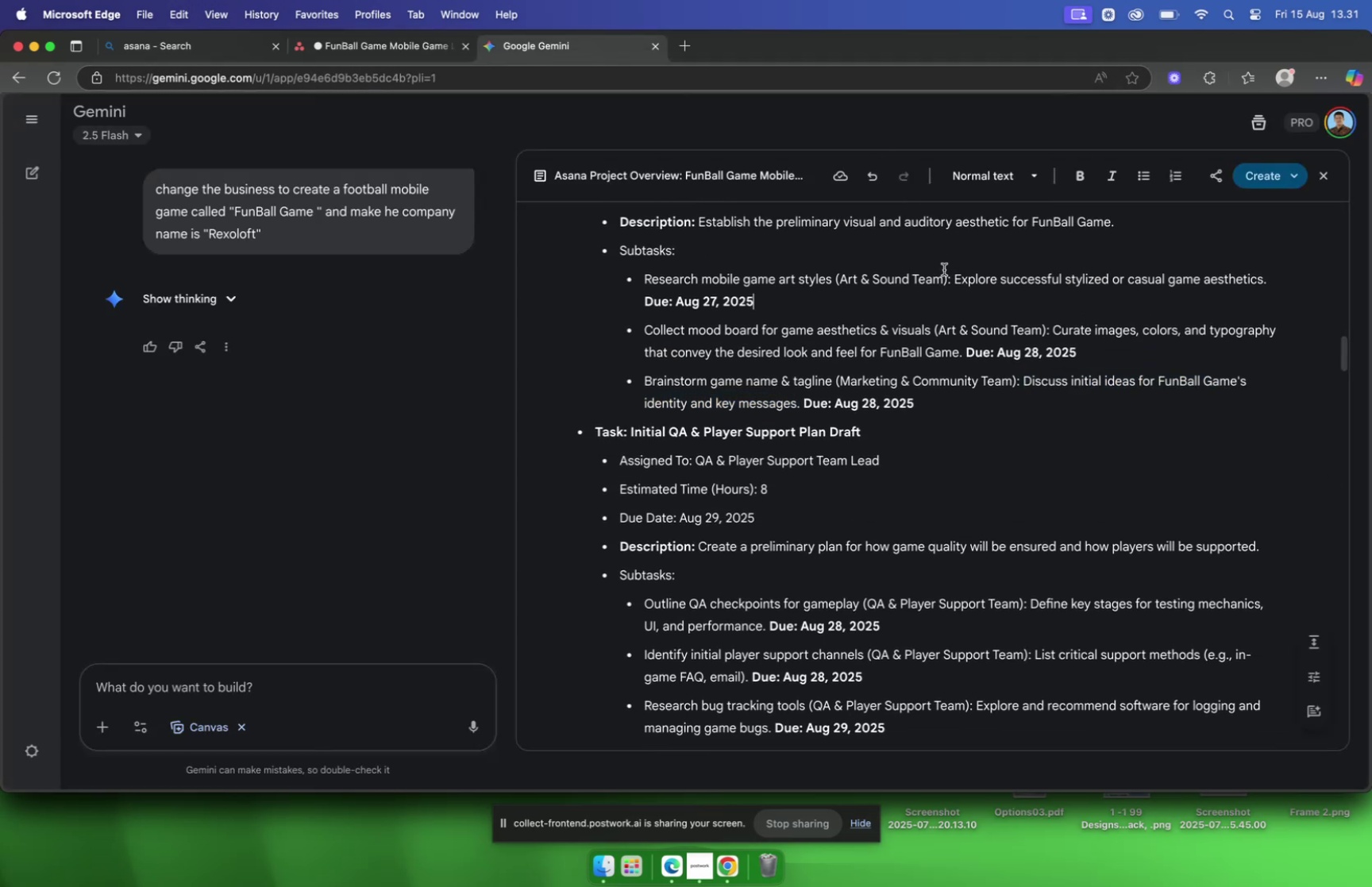 
scroll: coordinate [944, 265], scroll_direction: down, amount: 1.0
 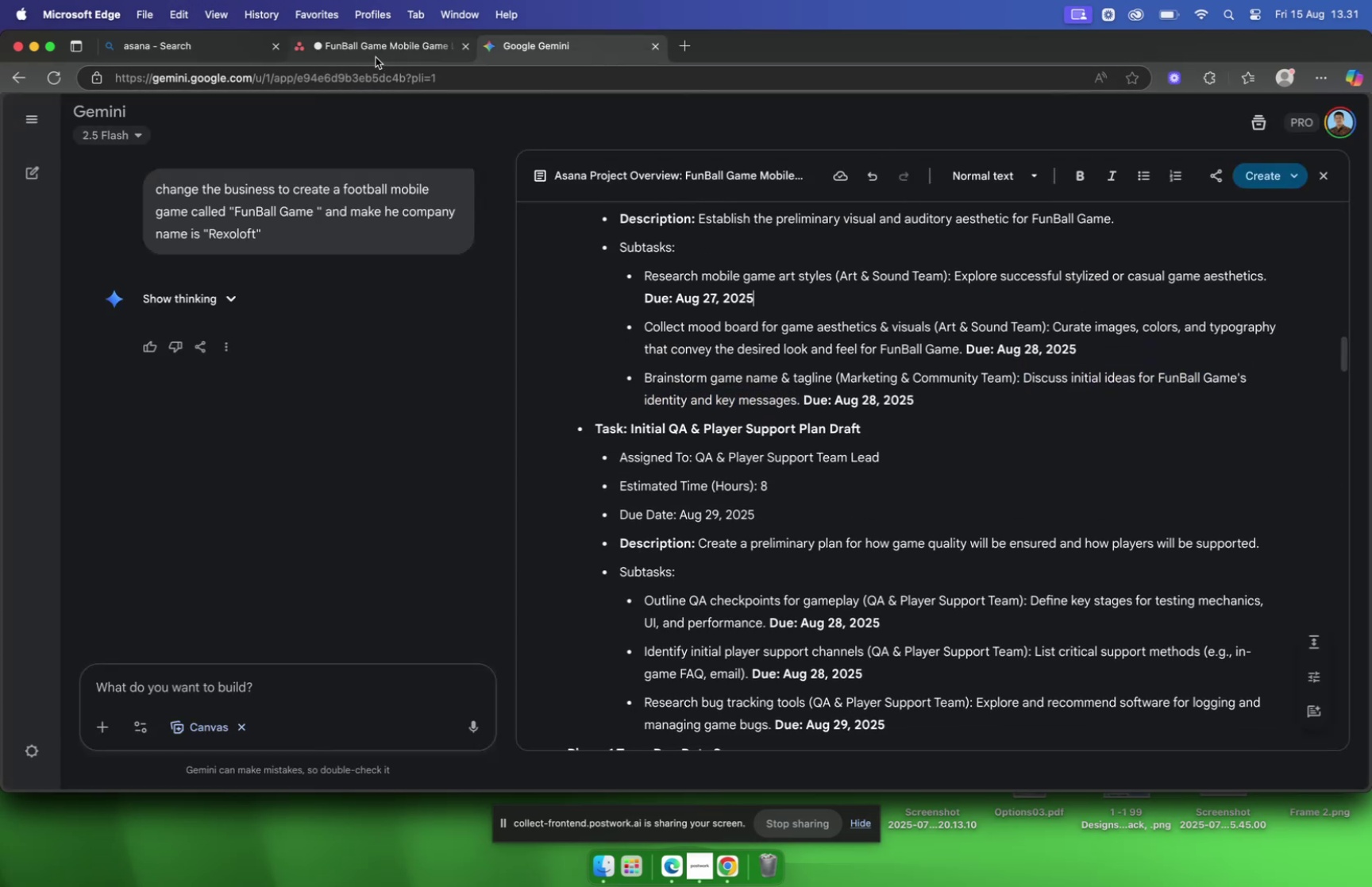 
left_click([376, 57])
 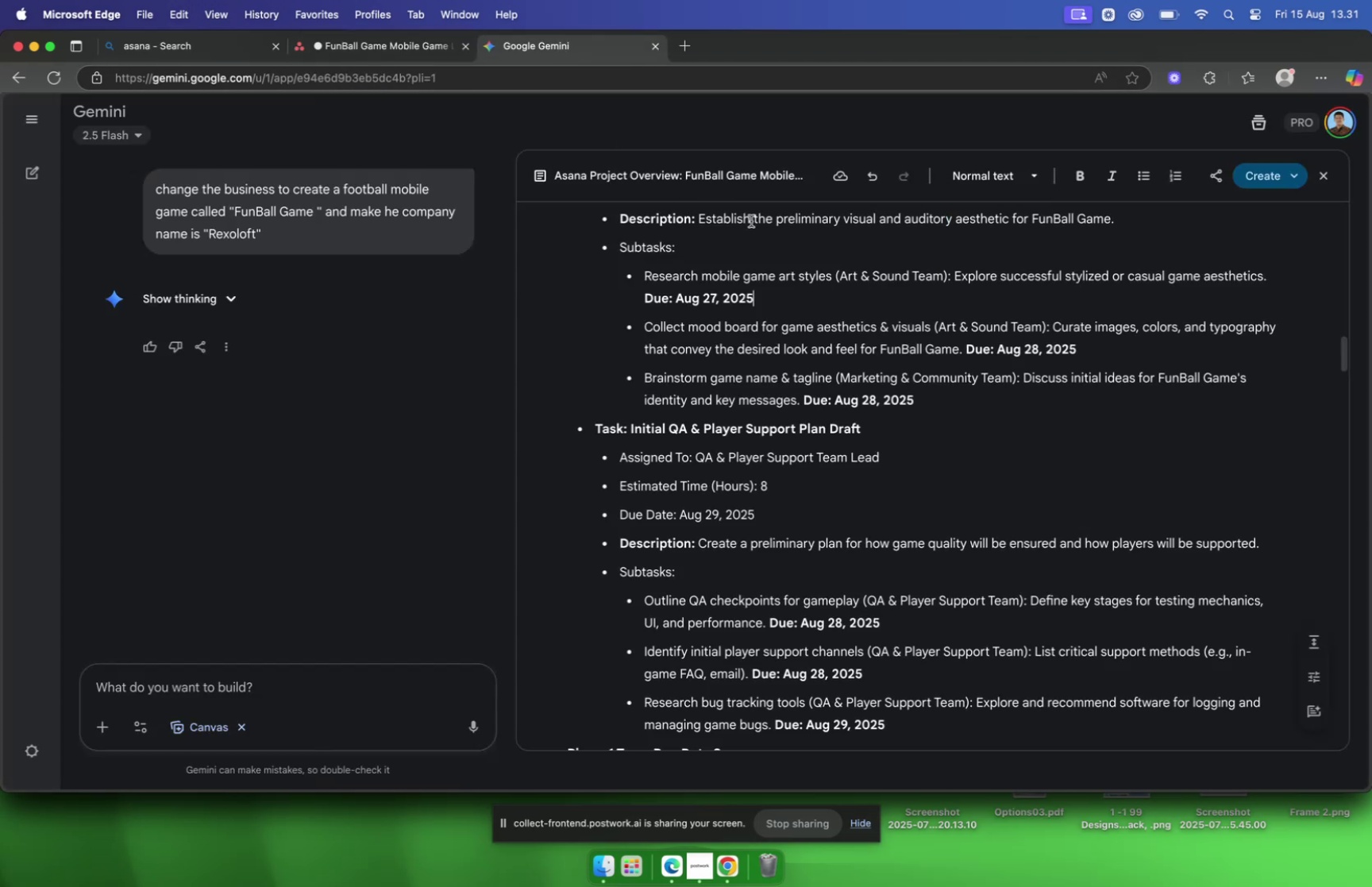 
scroll: coordinate [876, 398], scroll_direction: down, amount: 6.0
 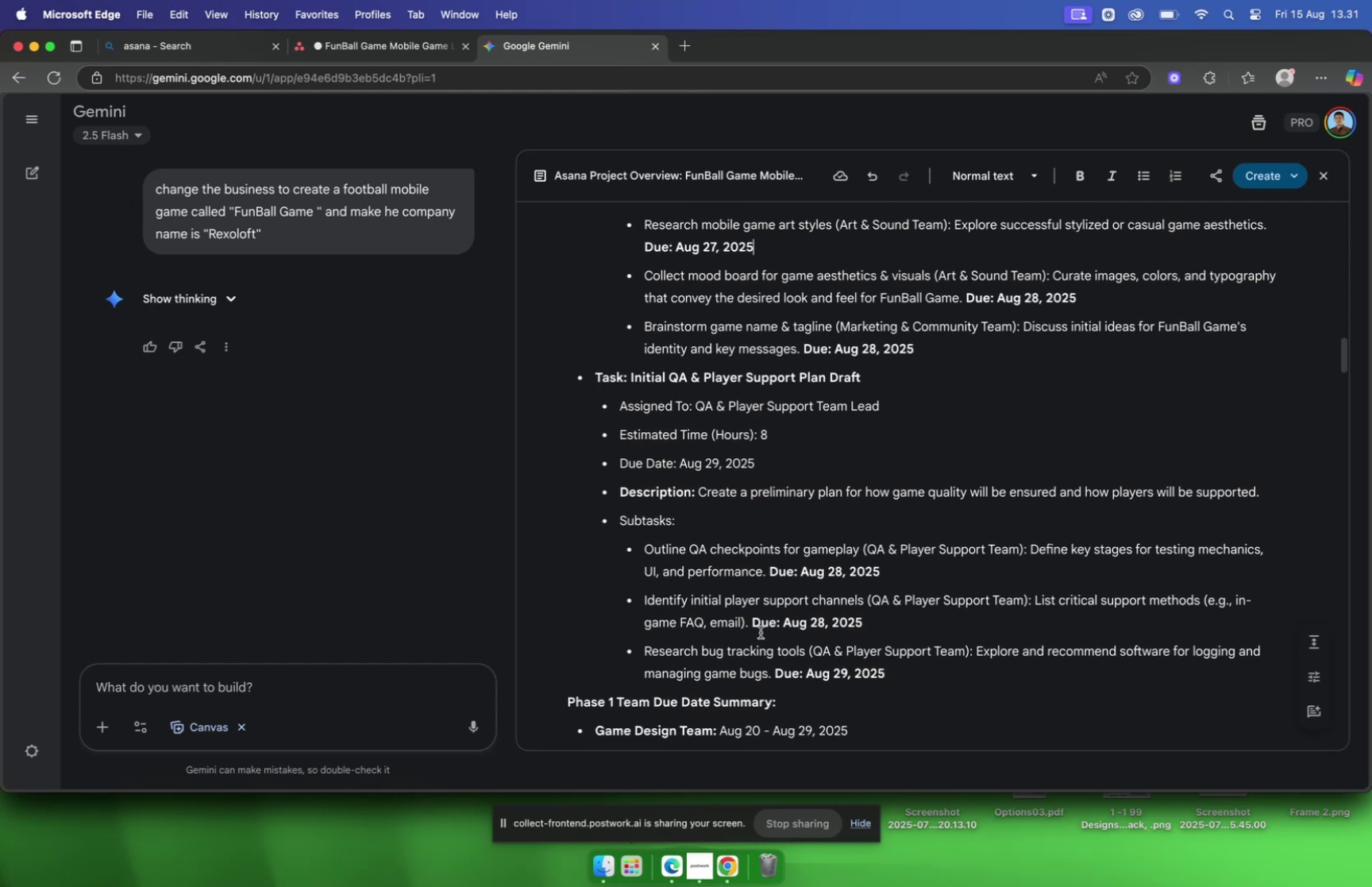 
scroll: coordinate [803, 447], scroll_direction: up, amount: 5.0
 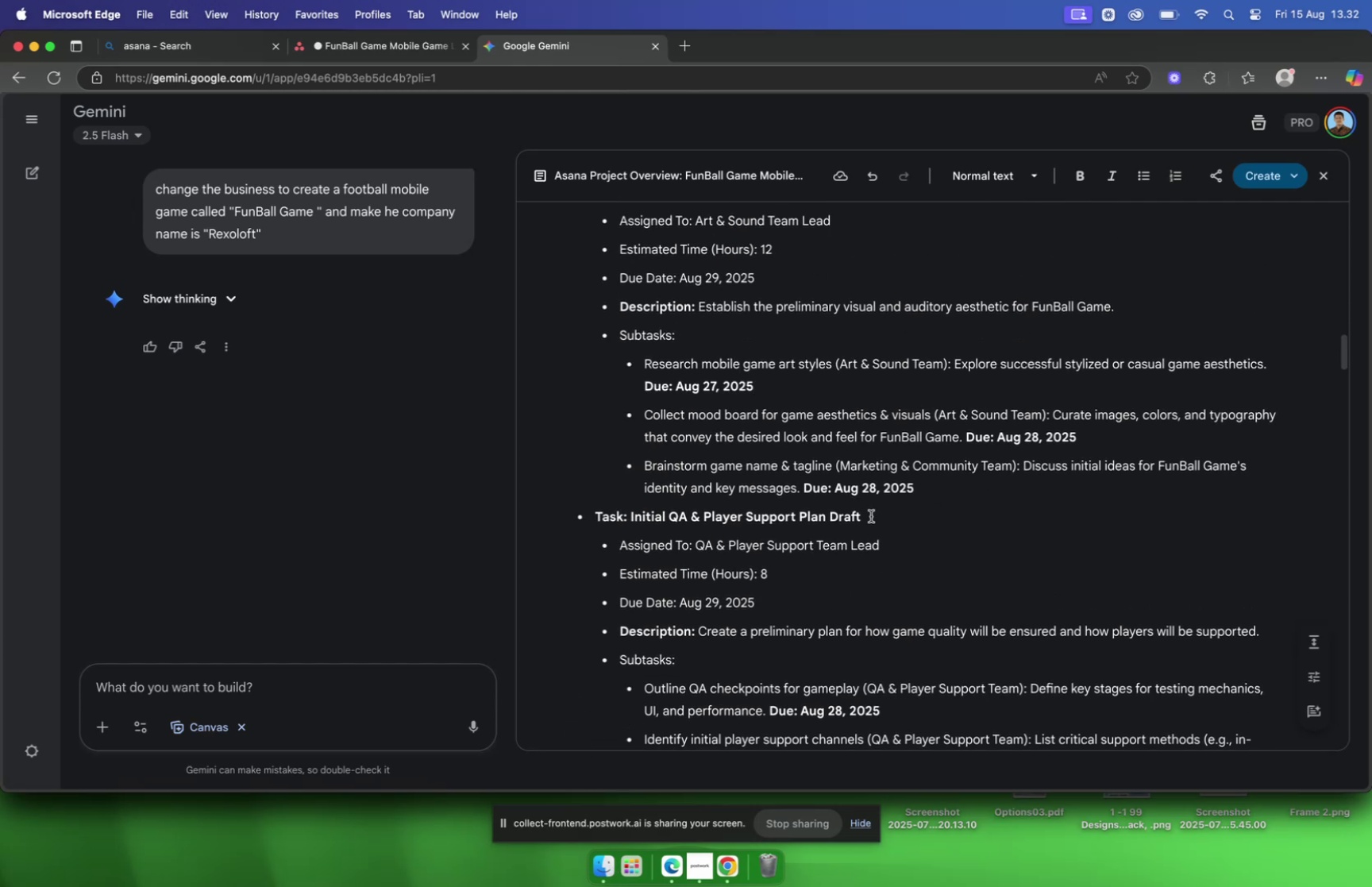 
left_click_drag(start_coordinate=[873, 517], to_coordinate=[631, 526])
 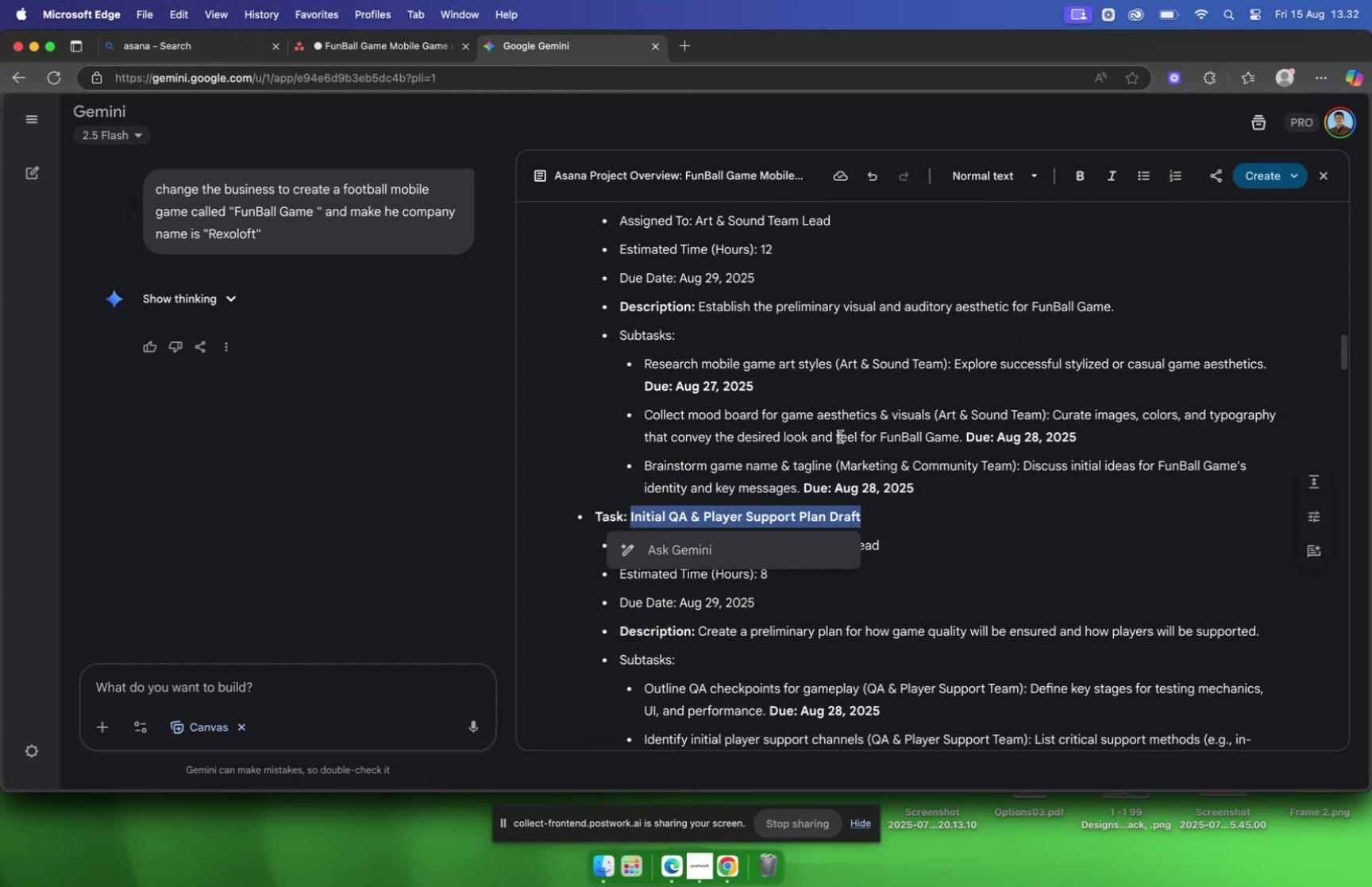 
key(Meta+C)
 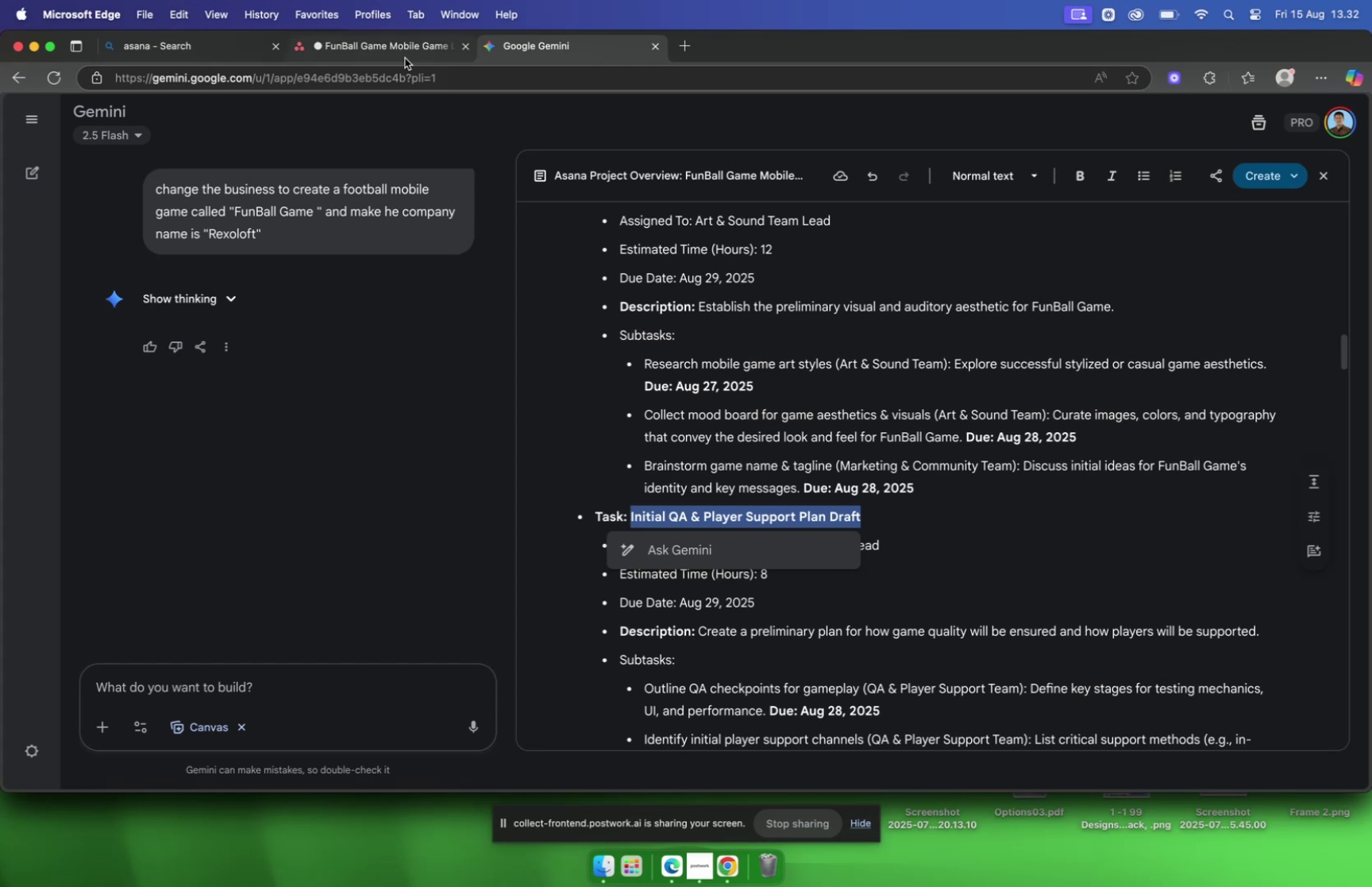 
left_click([392, 52])
 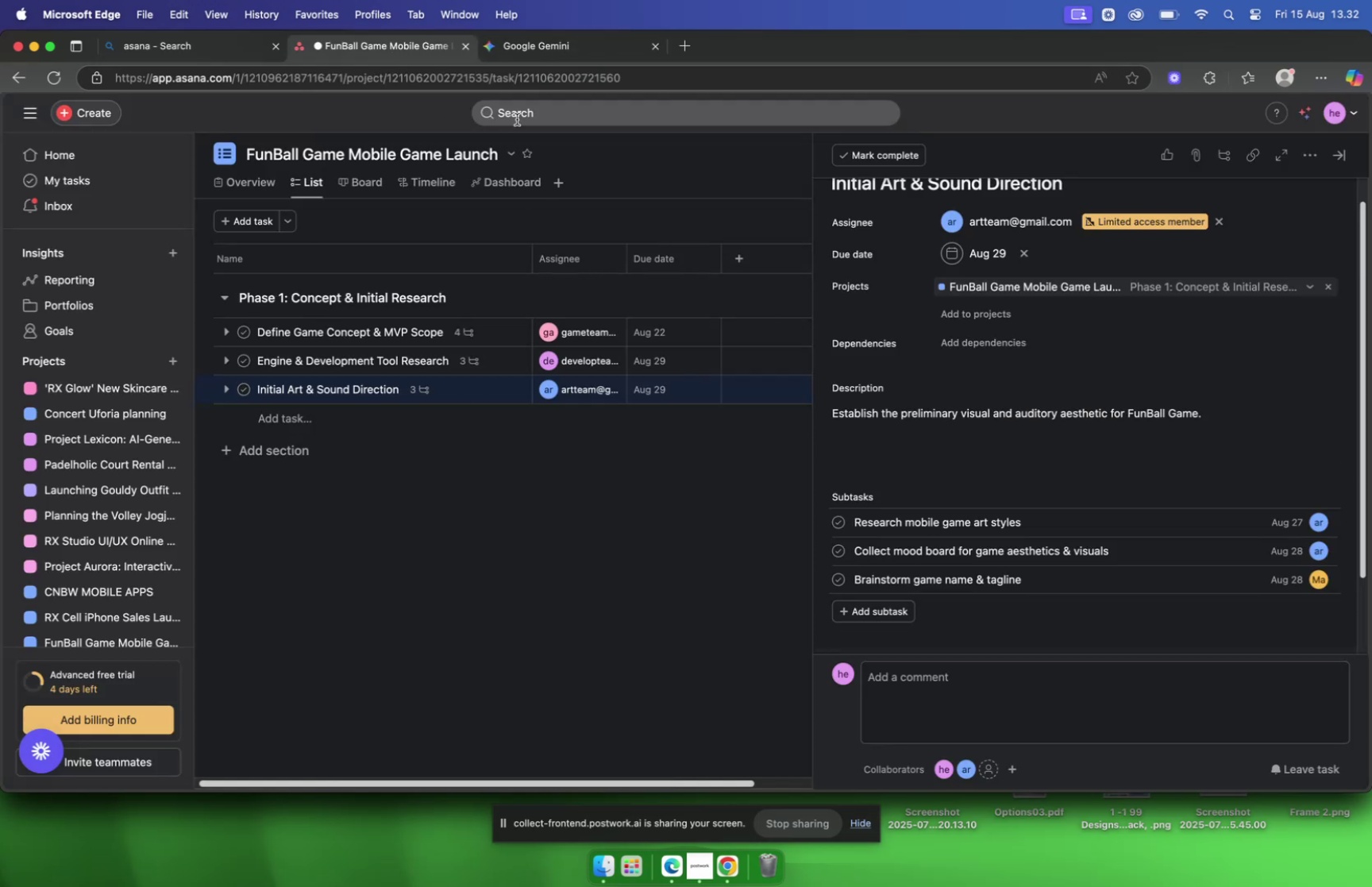 
left_click([566, 47])
 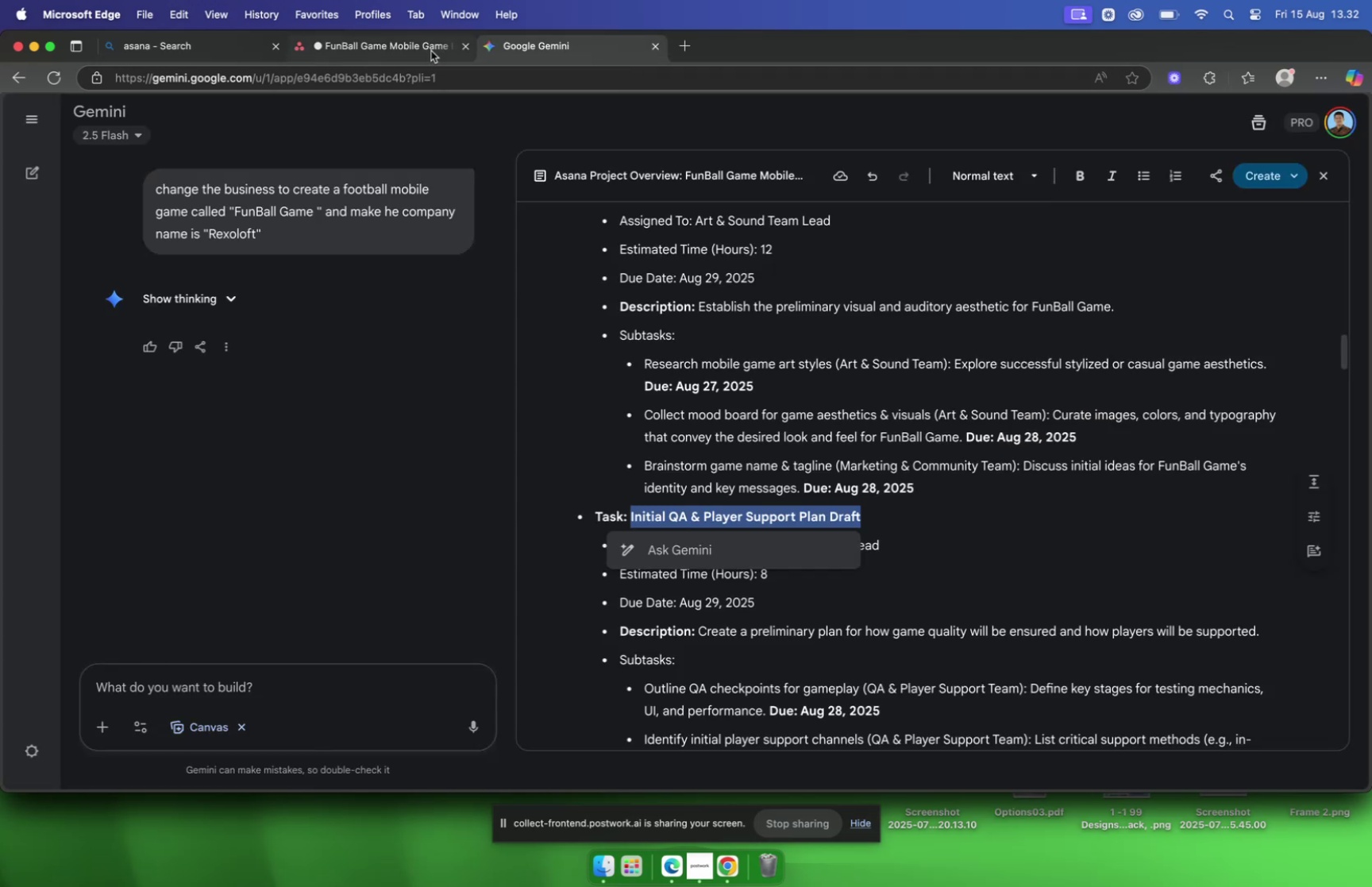 
left_click([399, 48])
 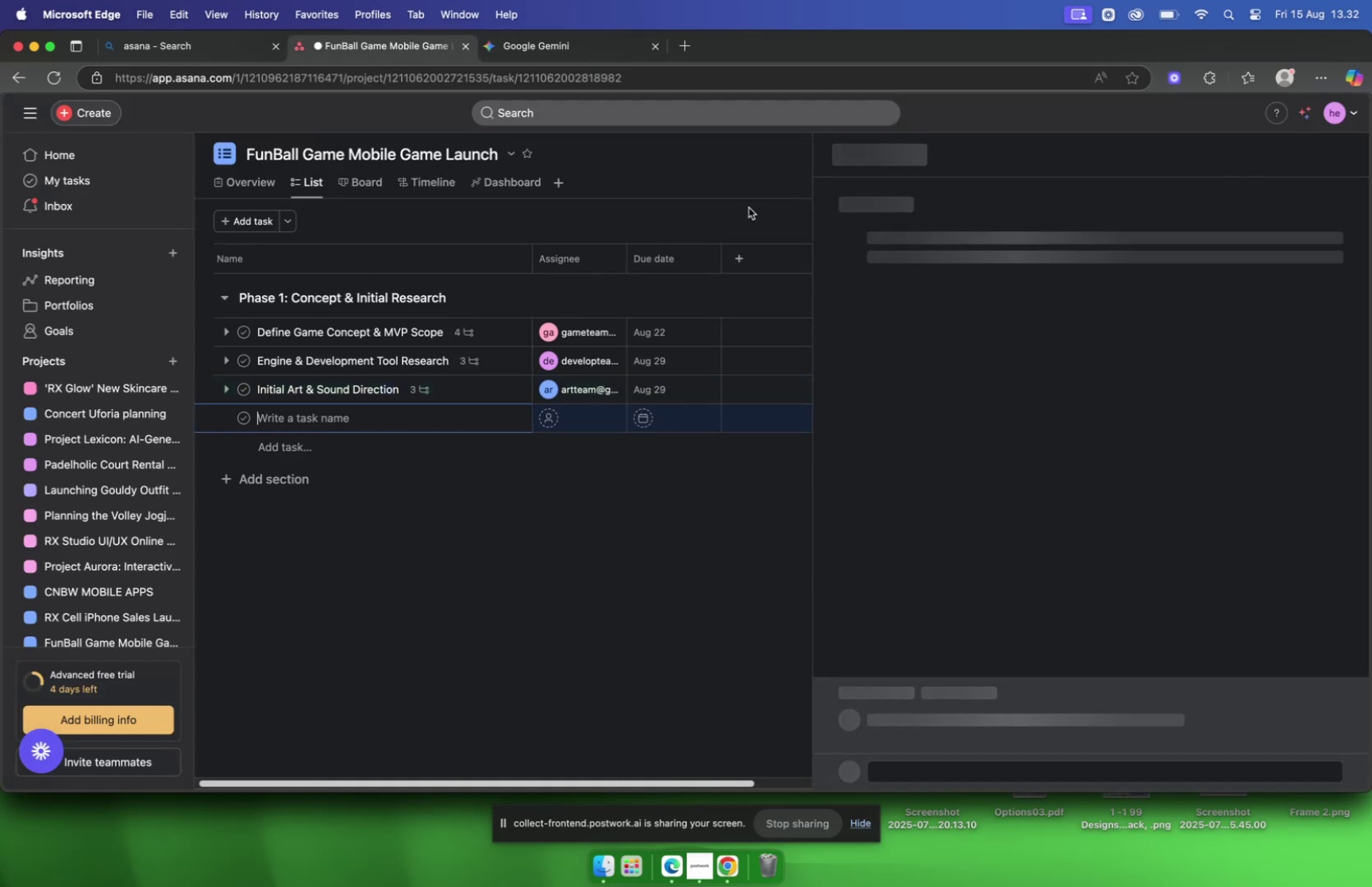 
key(Meta+V)
 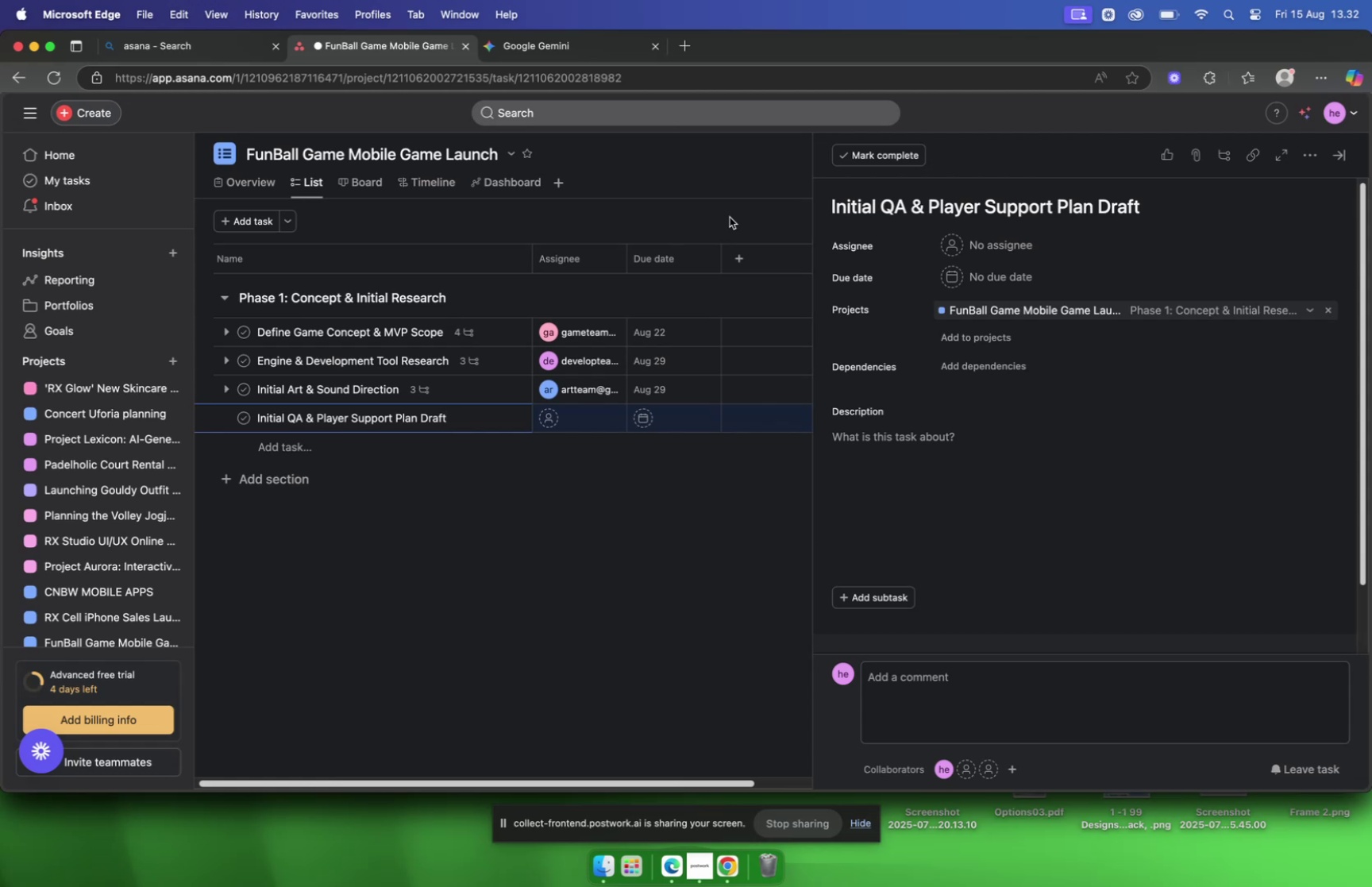 
wait(21.97)
 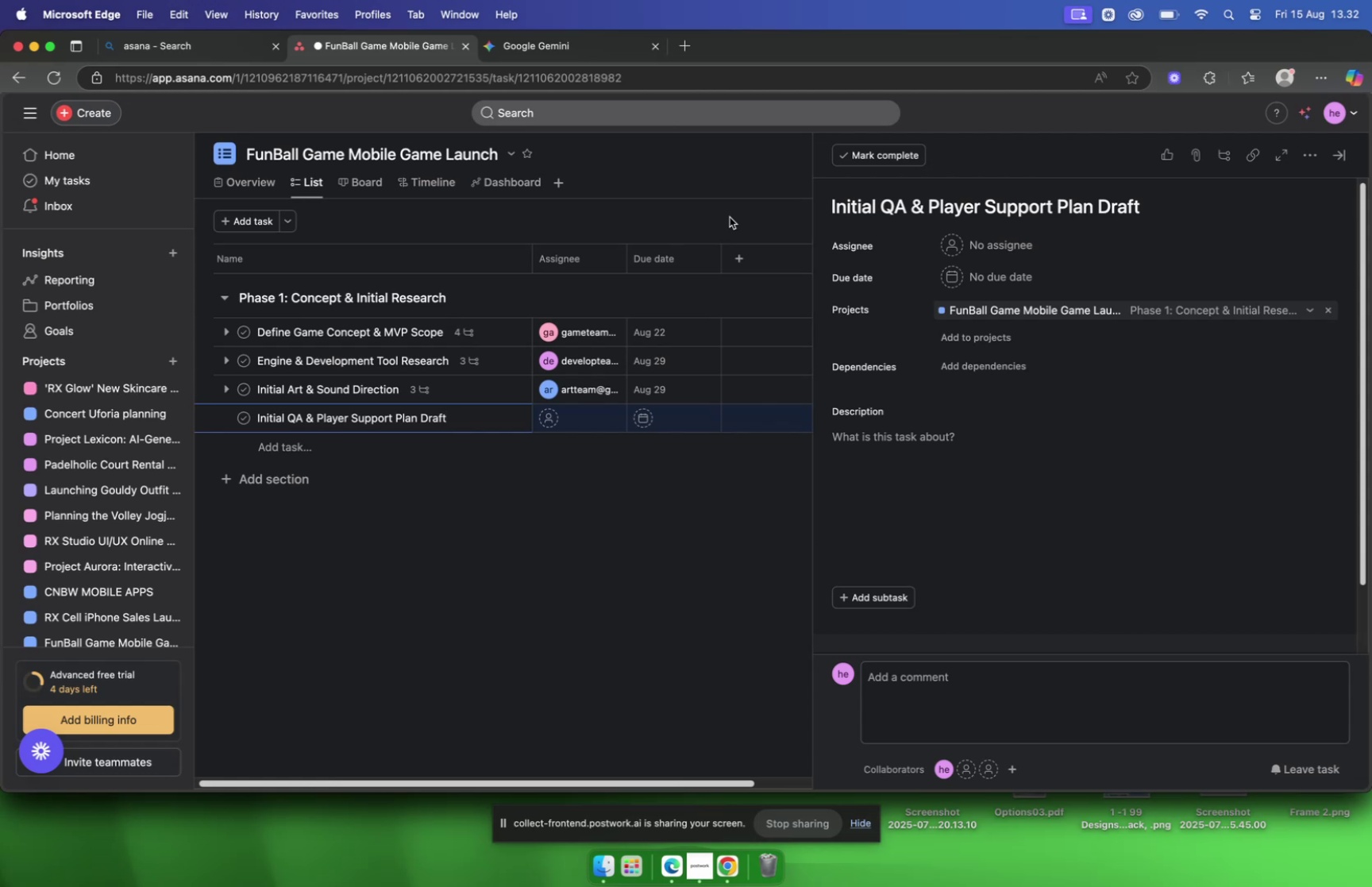 
scroll: coordinate [878, 307], scroll_direction: down, amount: 9.0
 